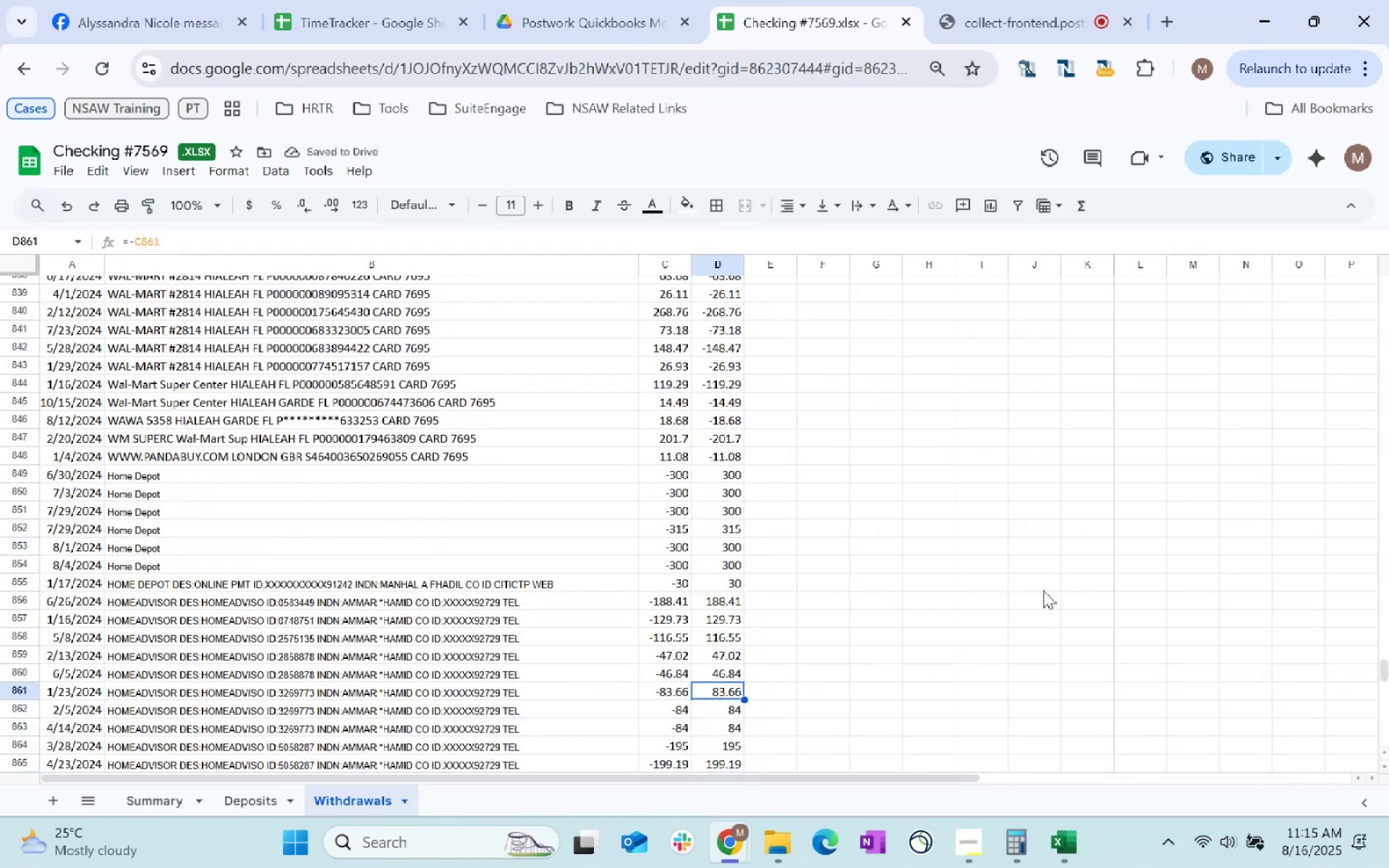 
key(ArrowUp)
 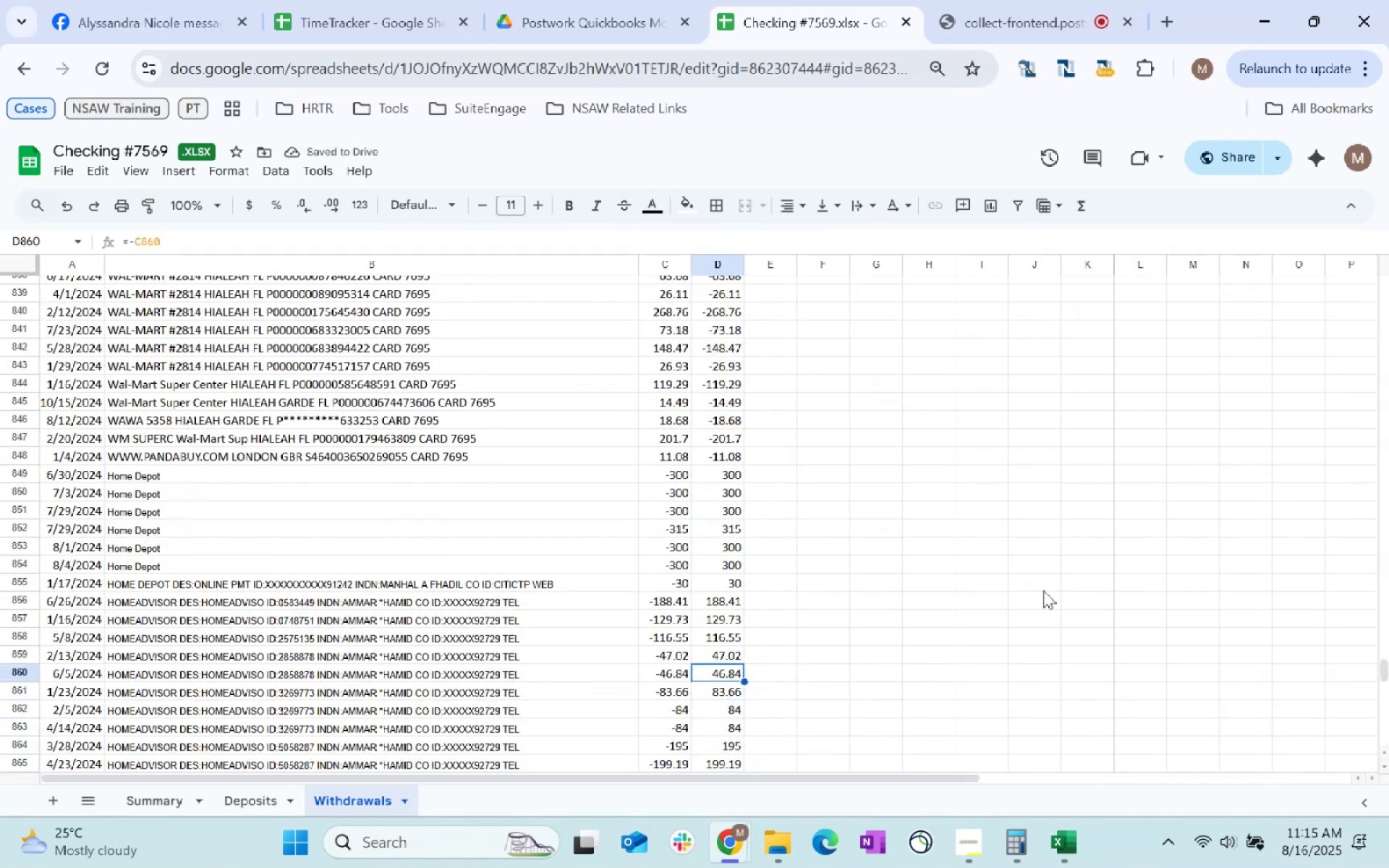 
key(ArrowUp)
 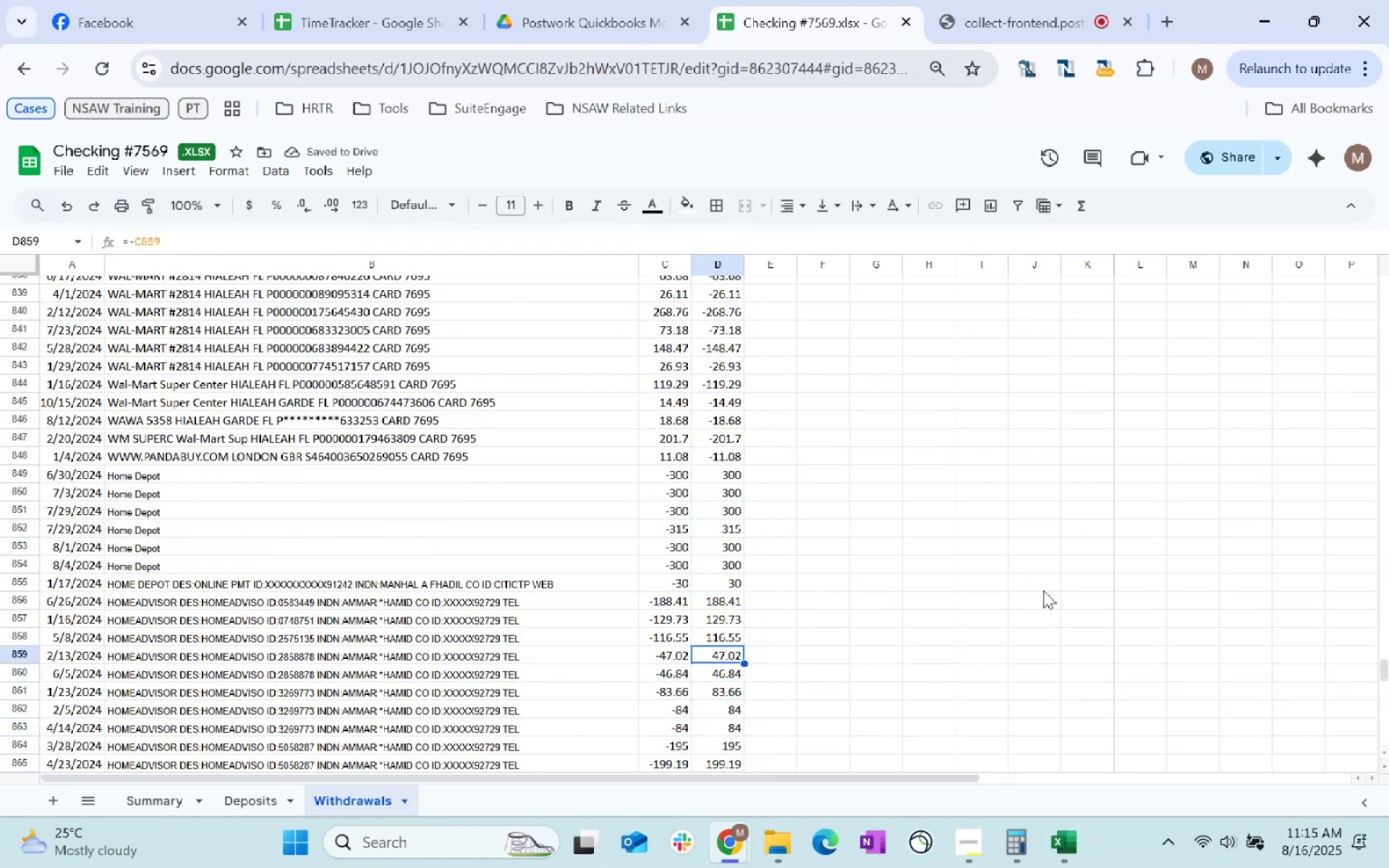 
key(ArrowUp)
 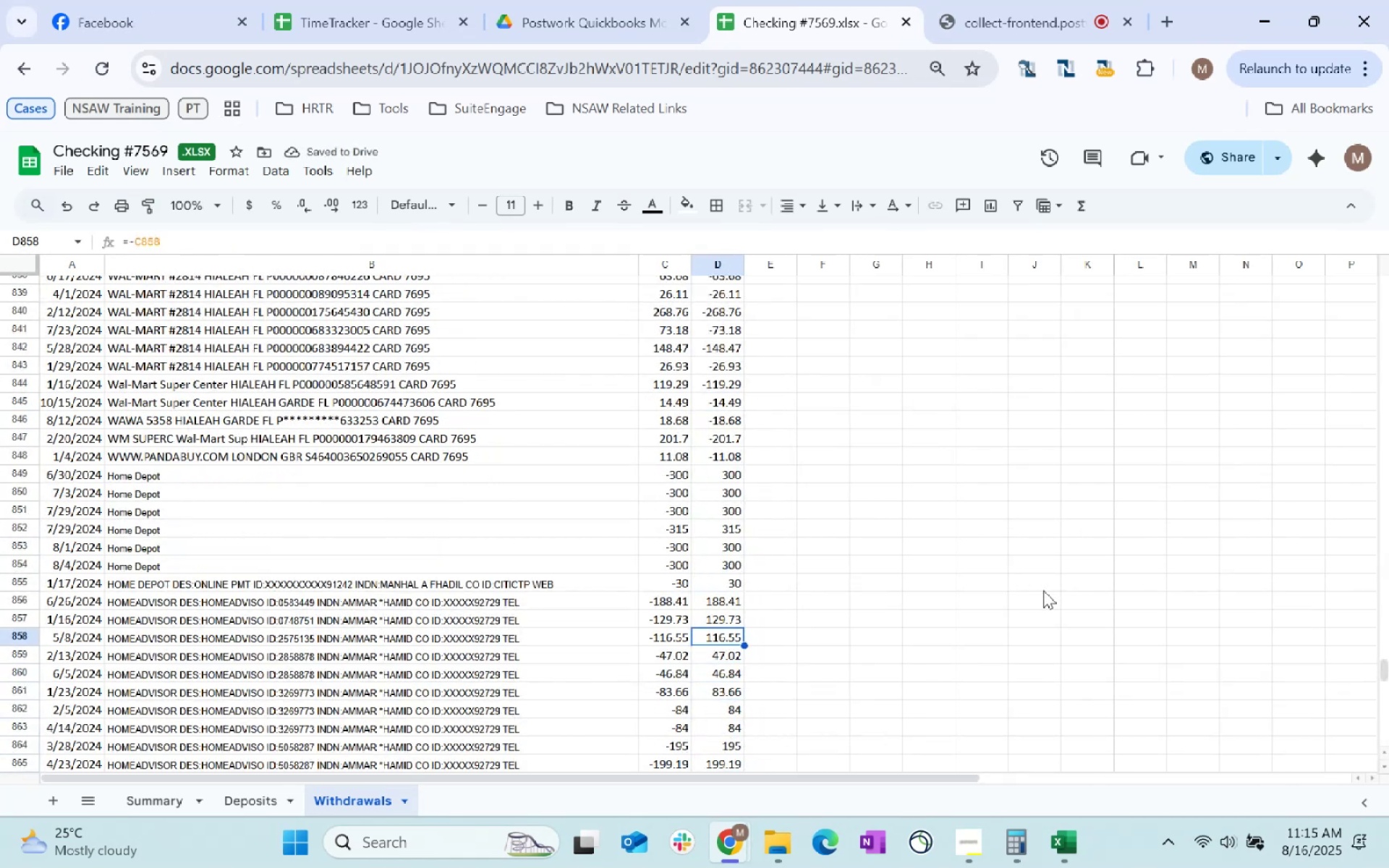 
key(ArrowUp)
 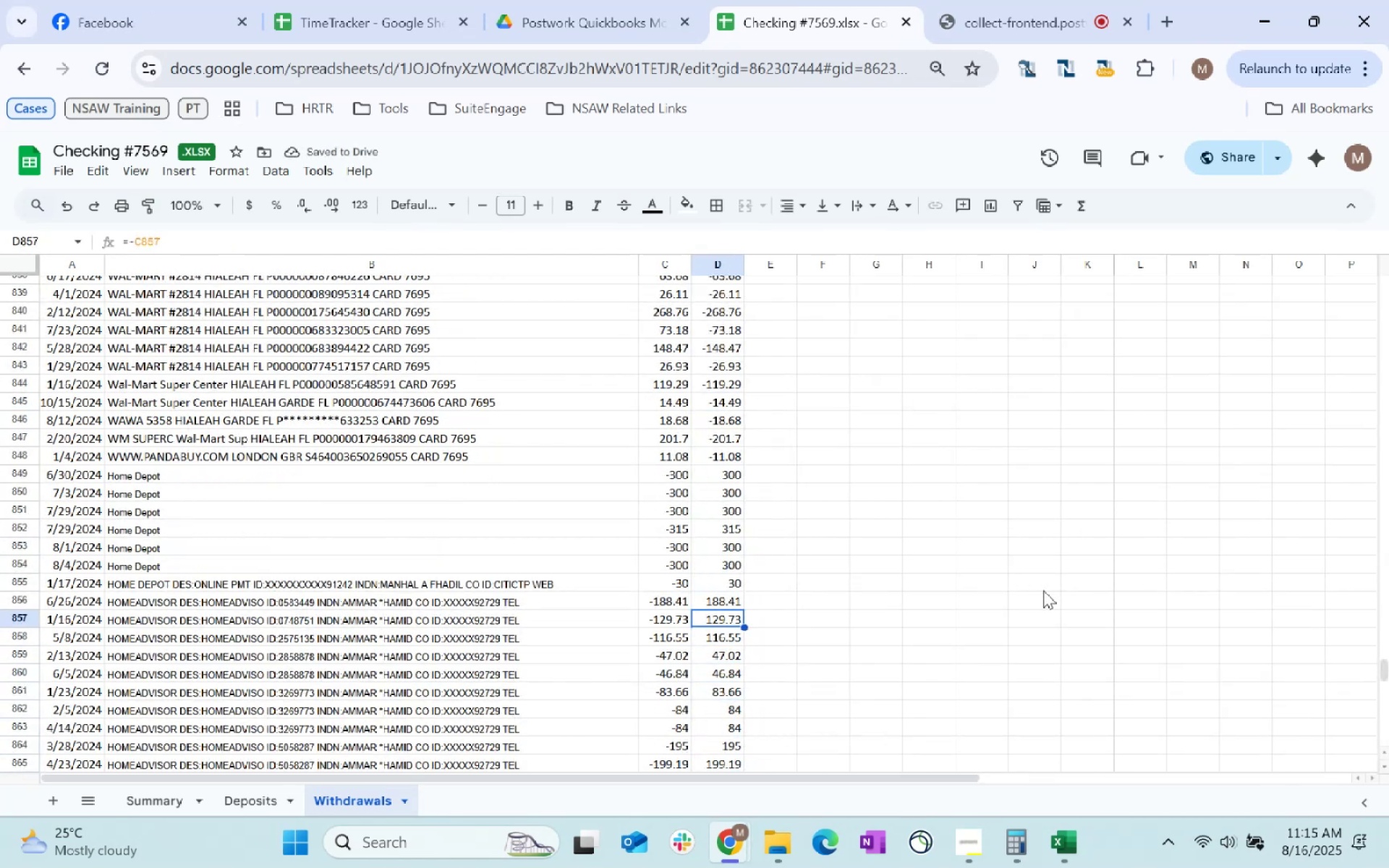 
key(ArrowUp)
 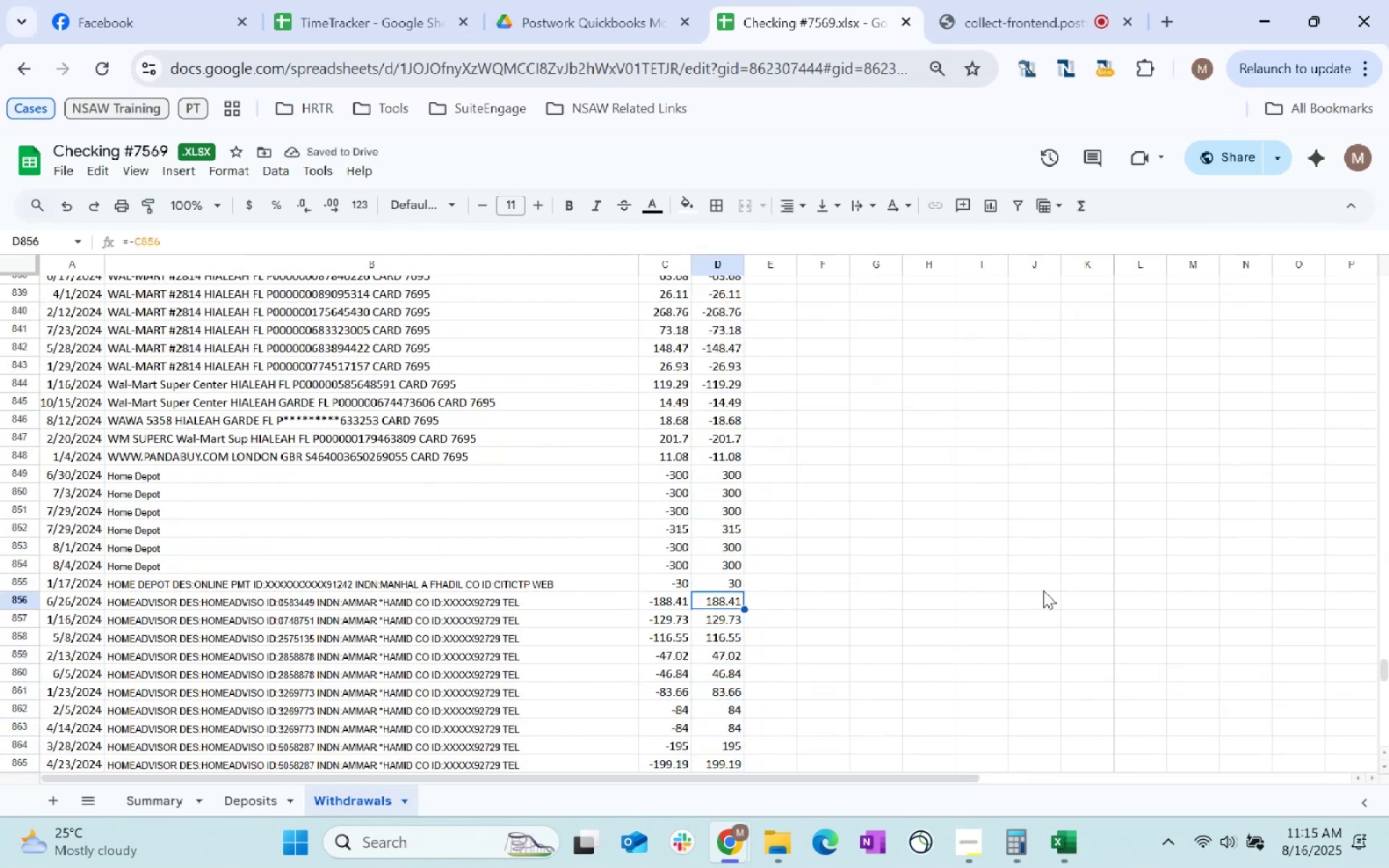 
key(ArrowUp)
 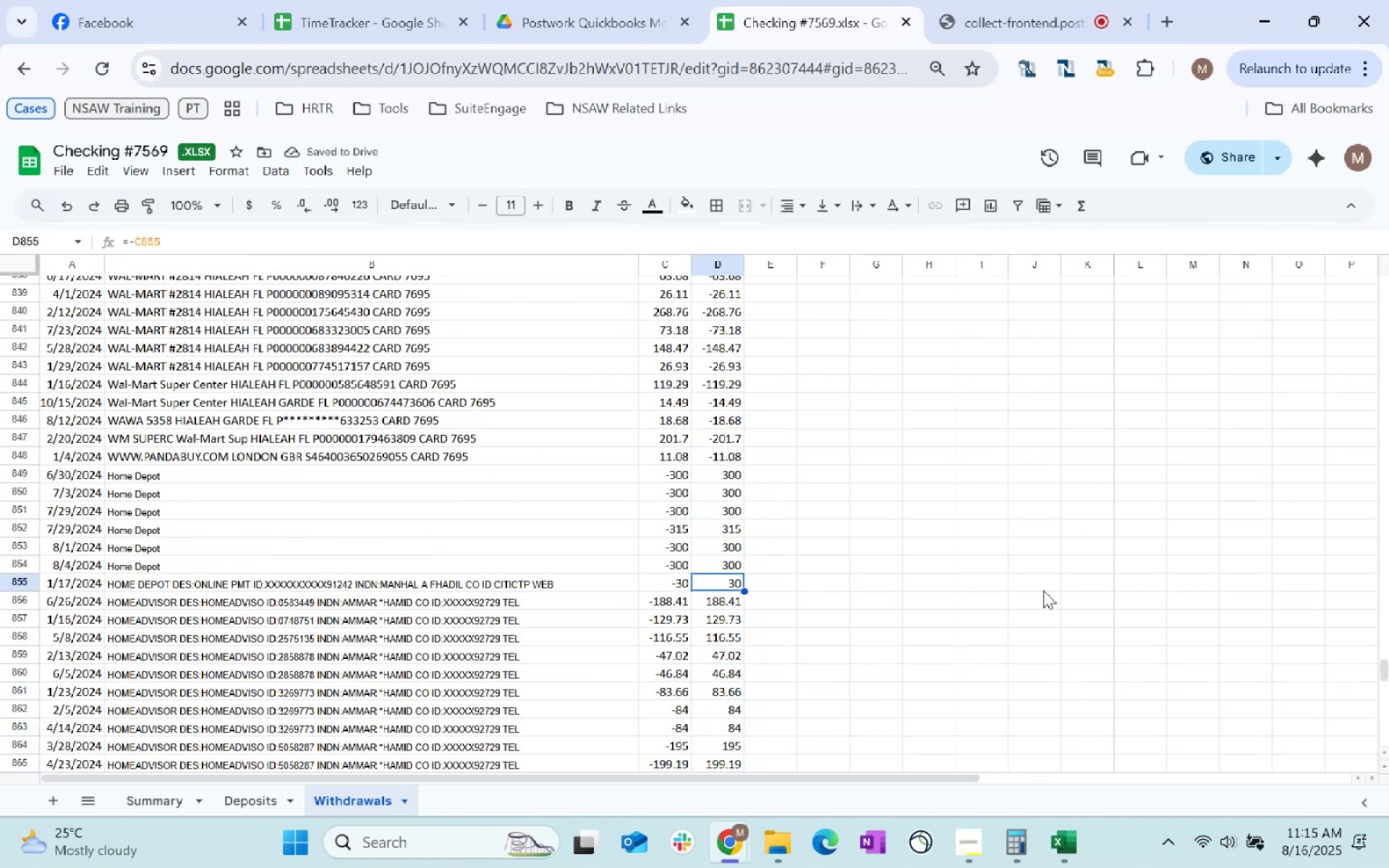 
key(ArrowUp)
 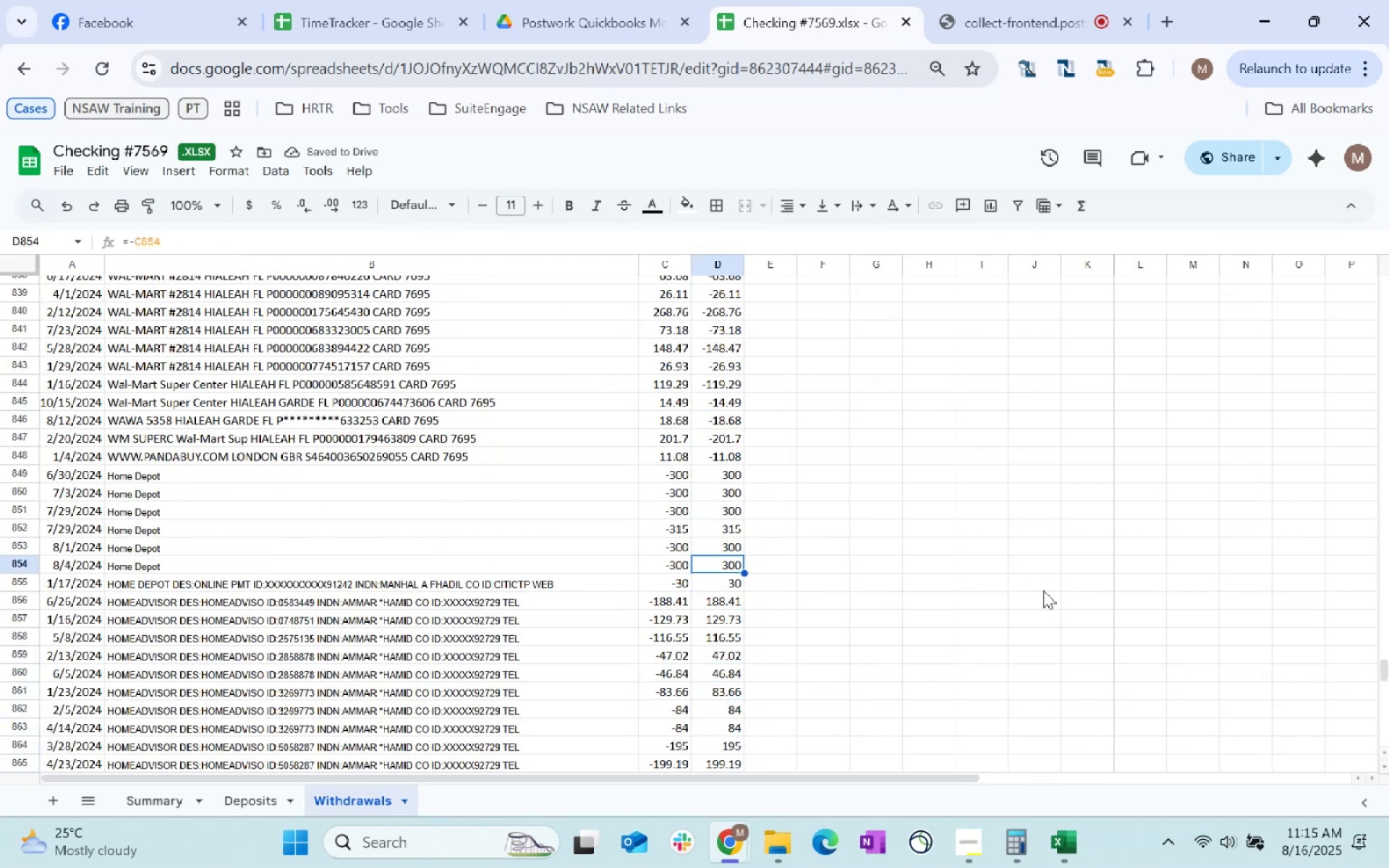 
key(ArrowUp)
 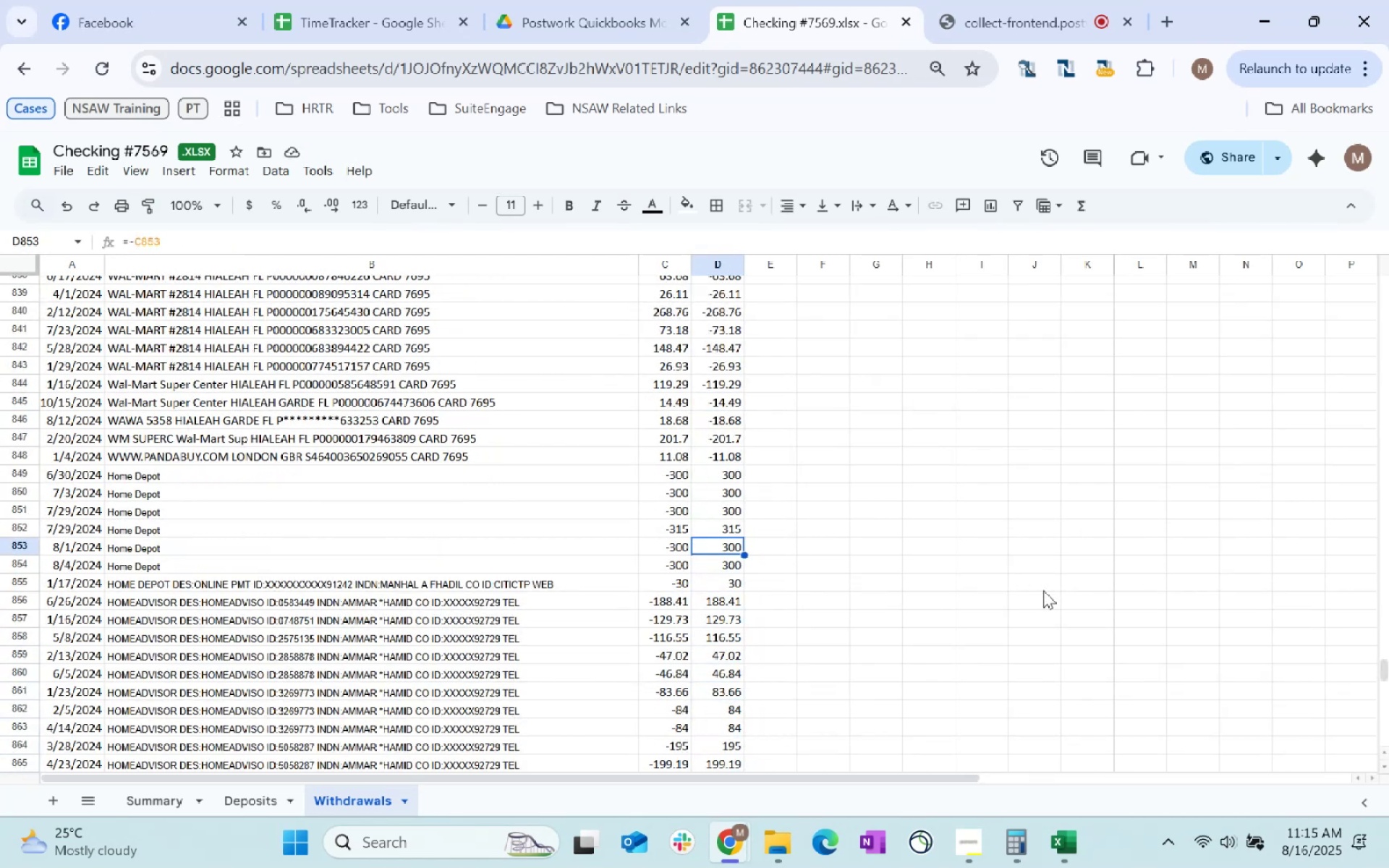 
key(ArrowUp)
 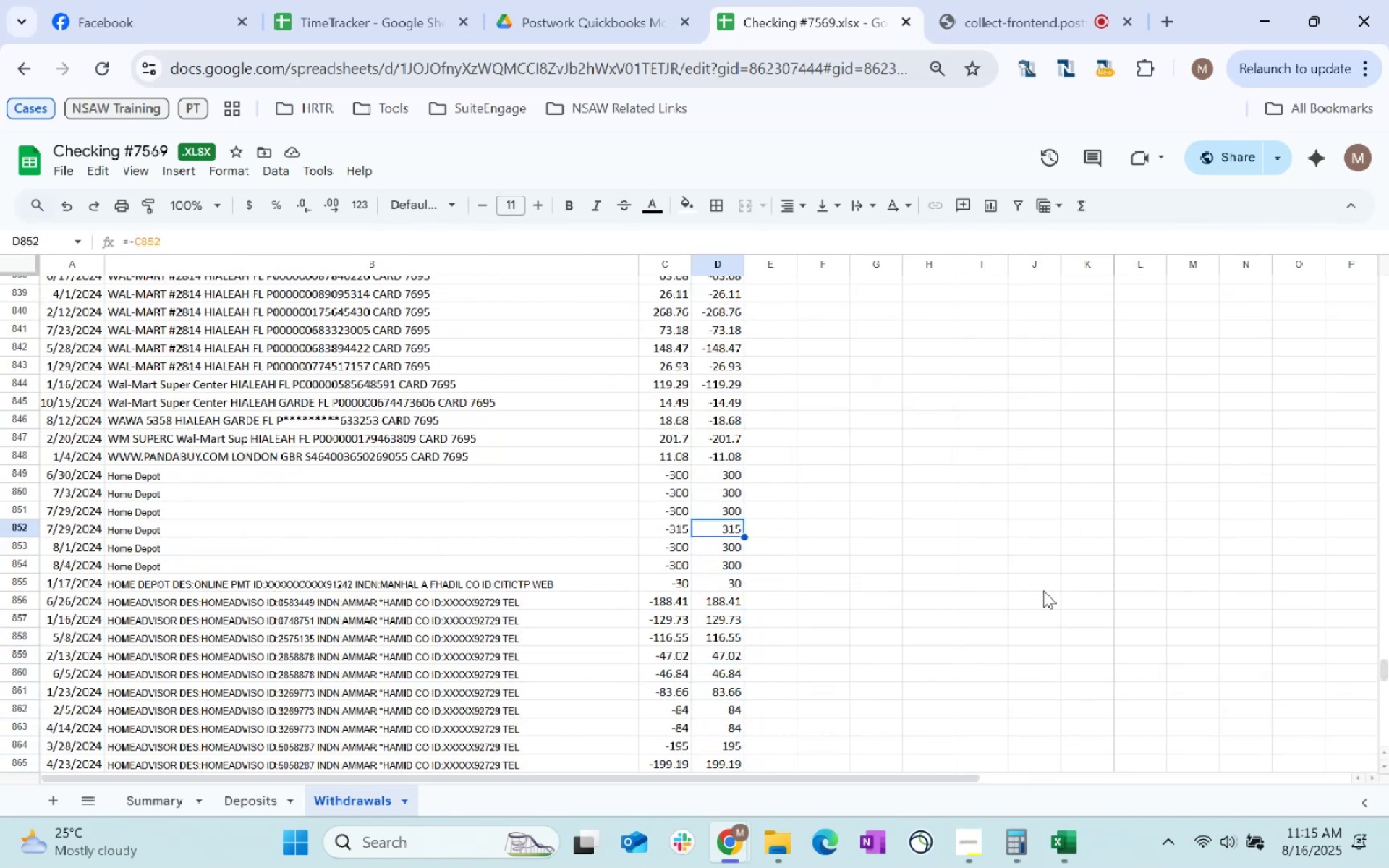 
key(ArrowUp)
 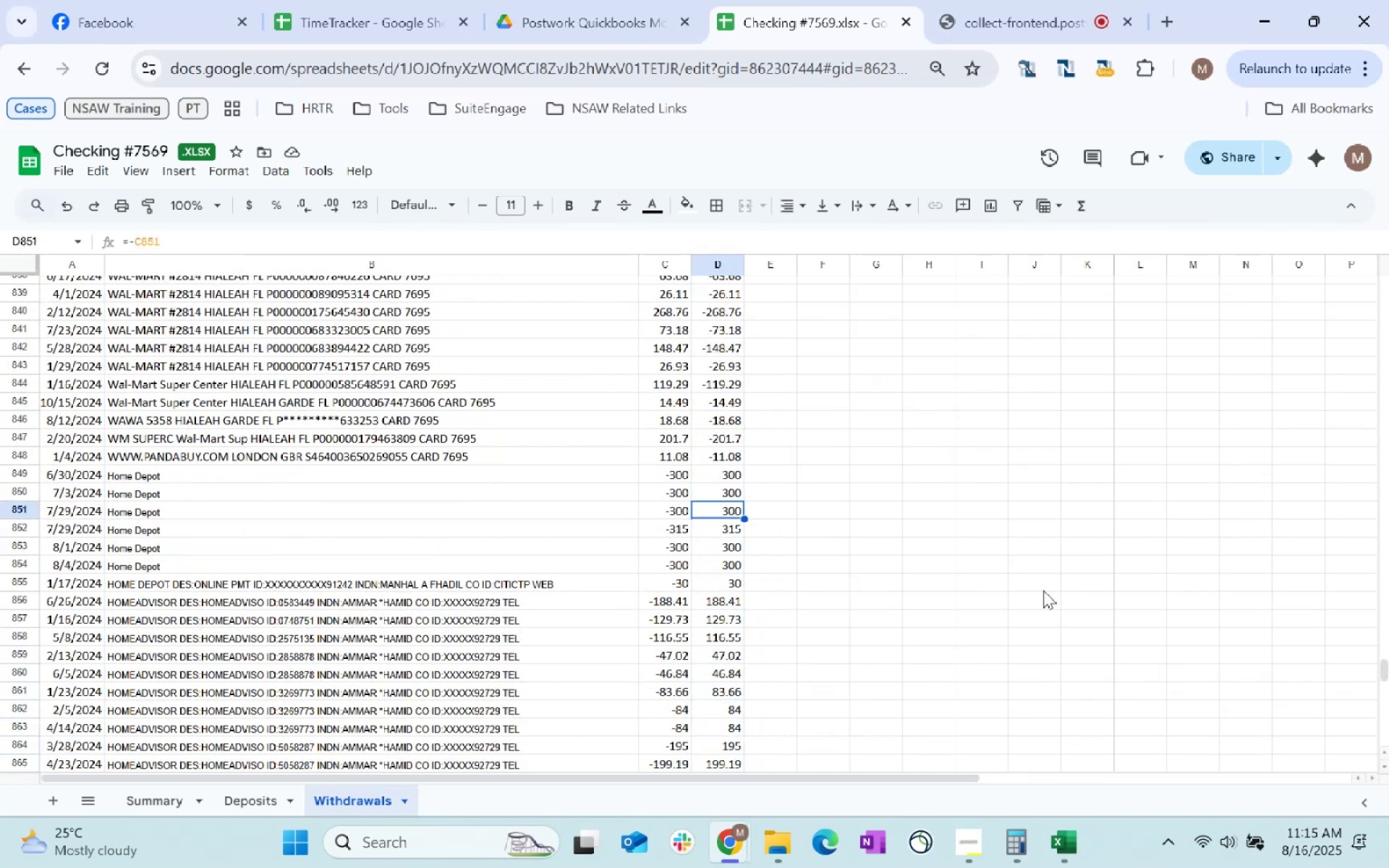 
key(ArrowUp)
 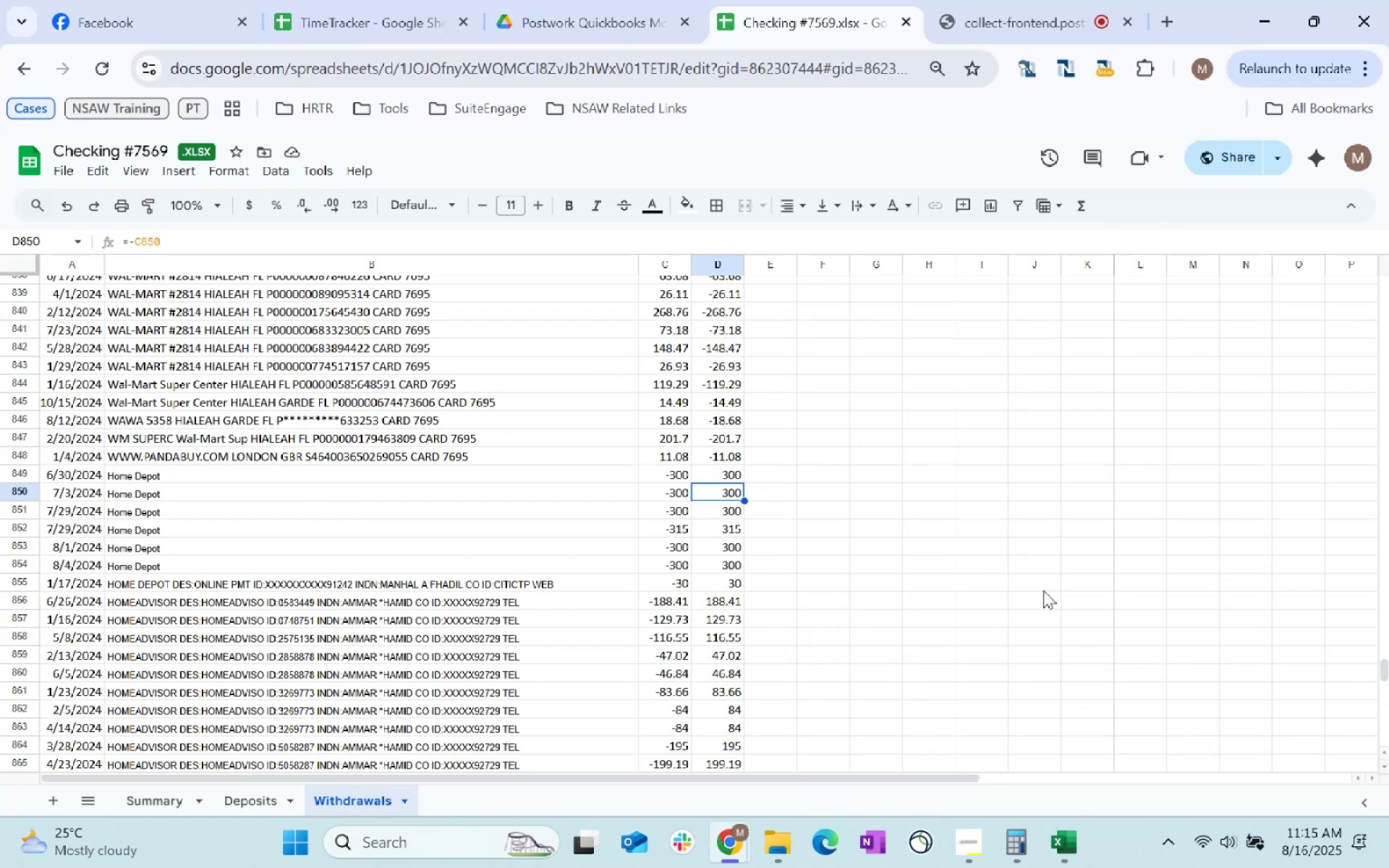 
key(ArrowUp)
 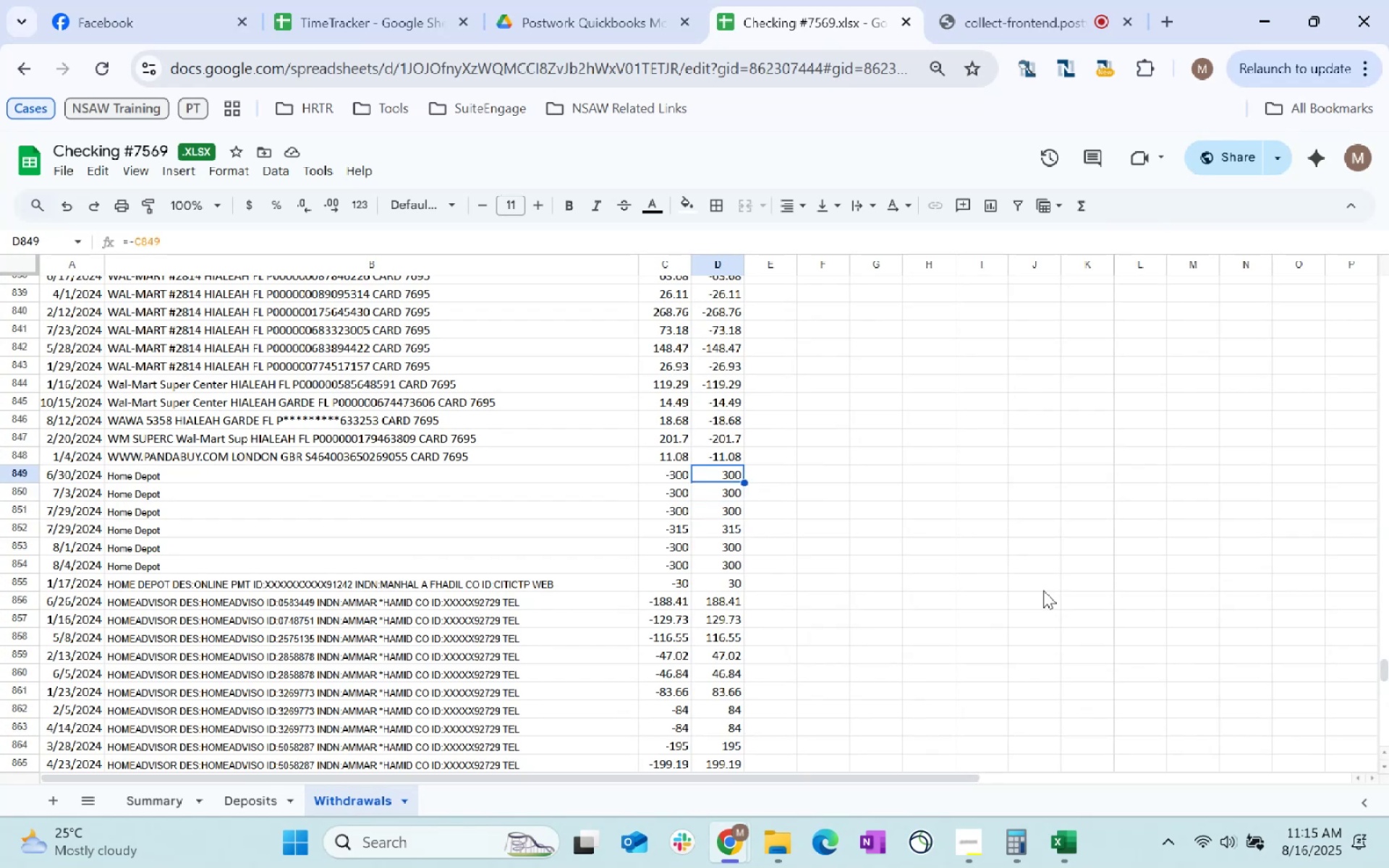 
key(Control+Shift+ArrowDown)
 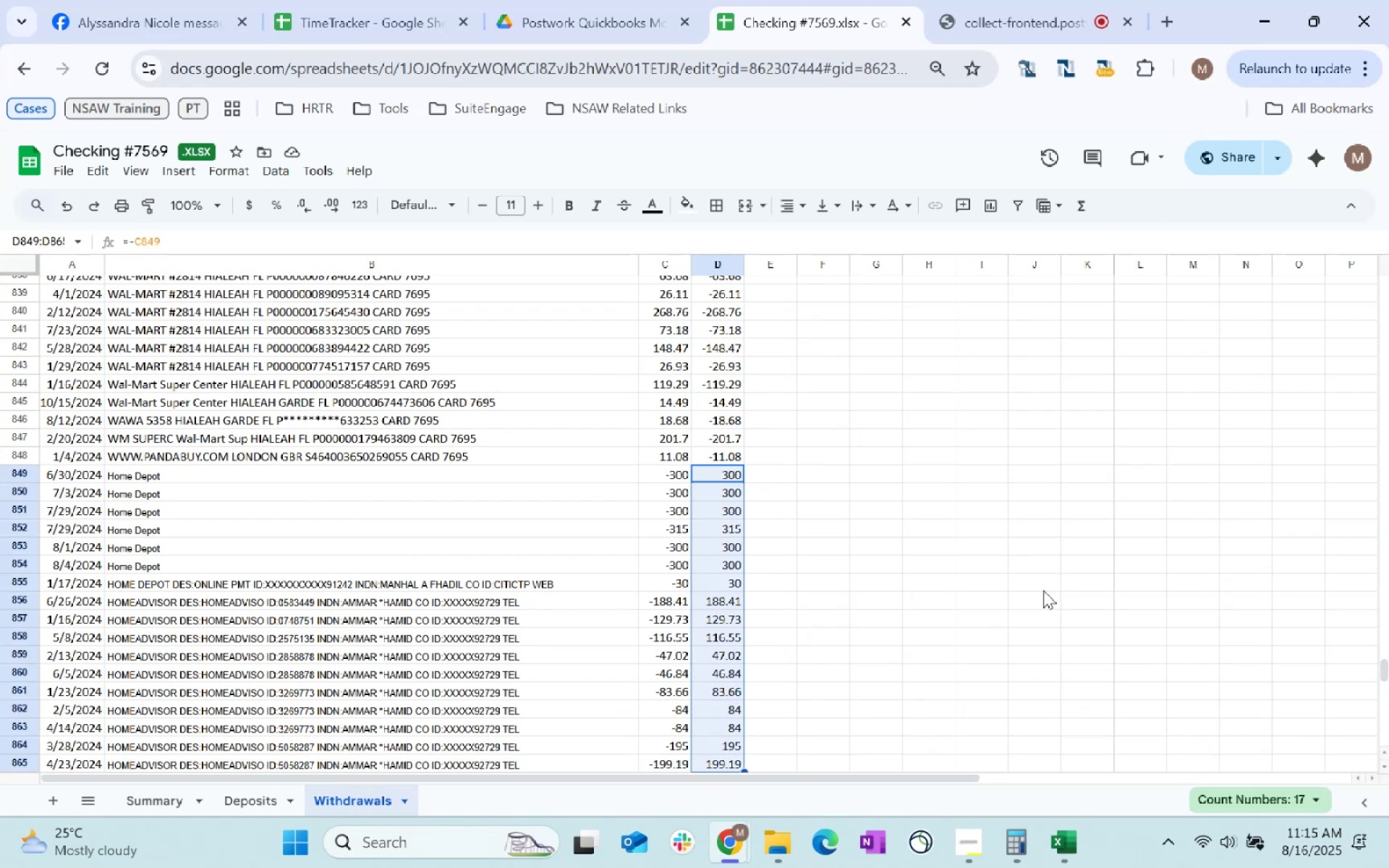 
key(Delete)
 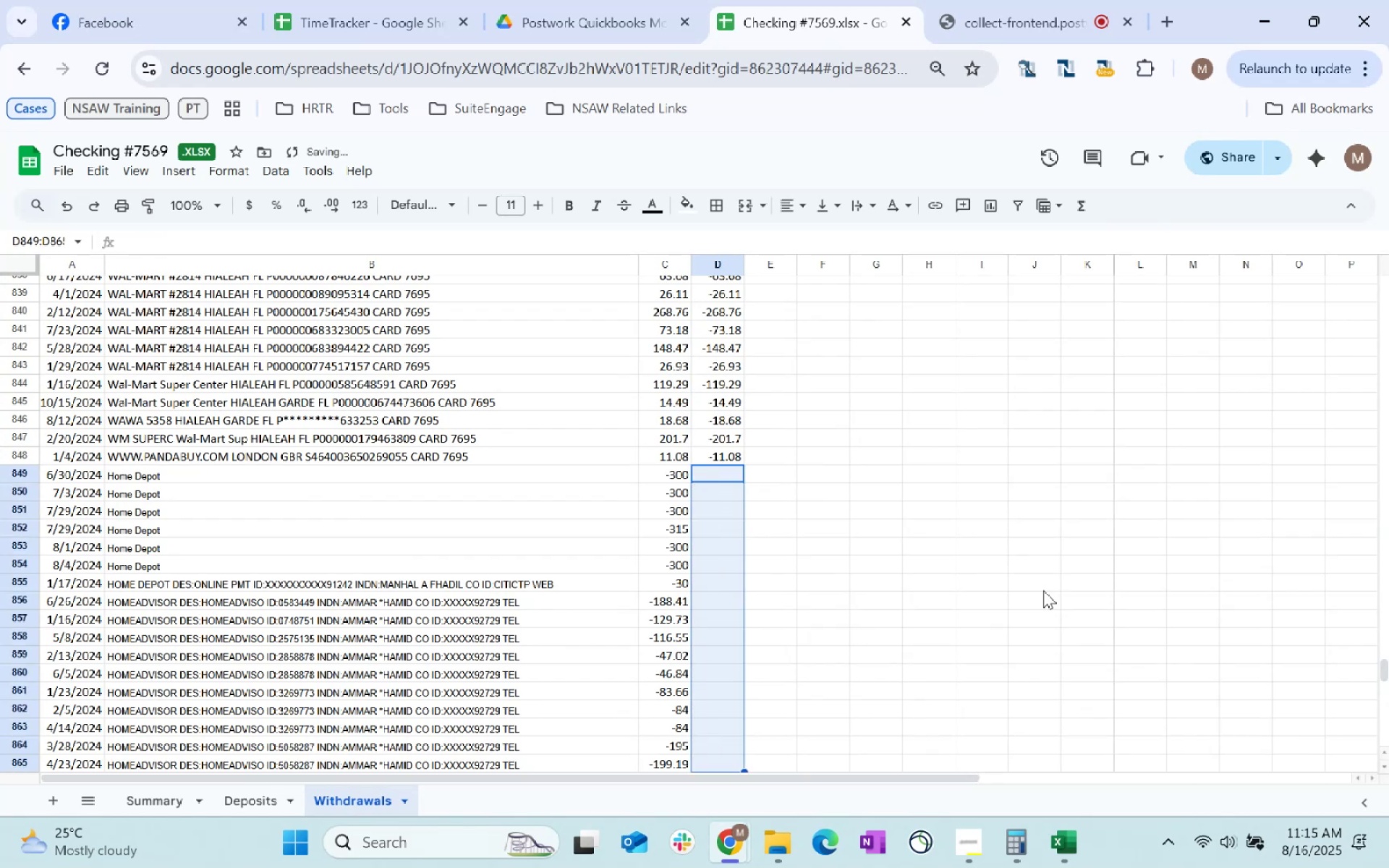 
key(ArrowUp)
 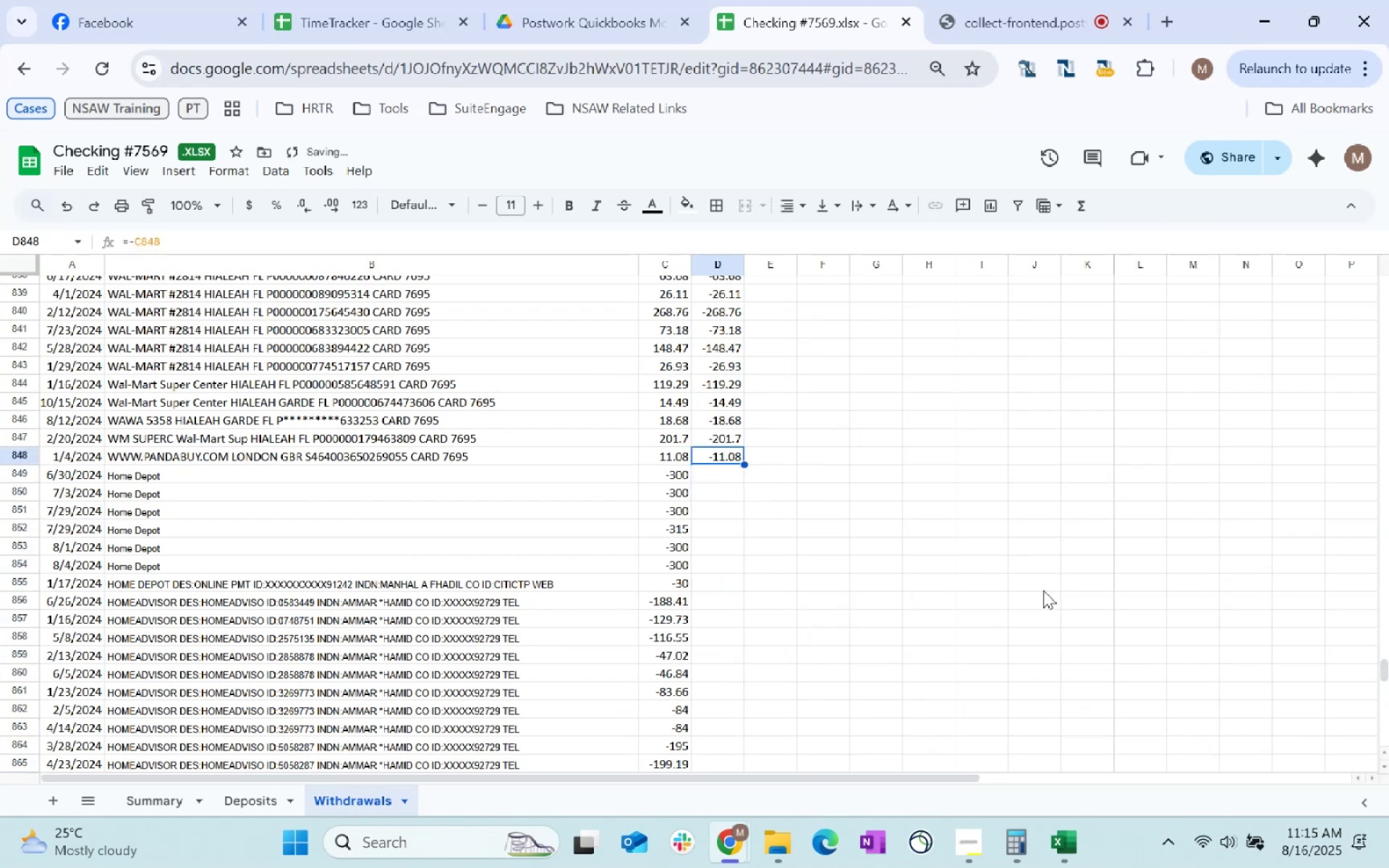 
key(Control+Shift+ArrowUp)
 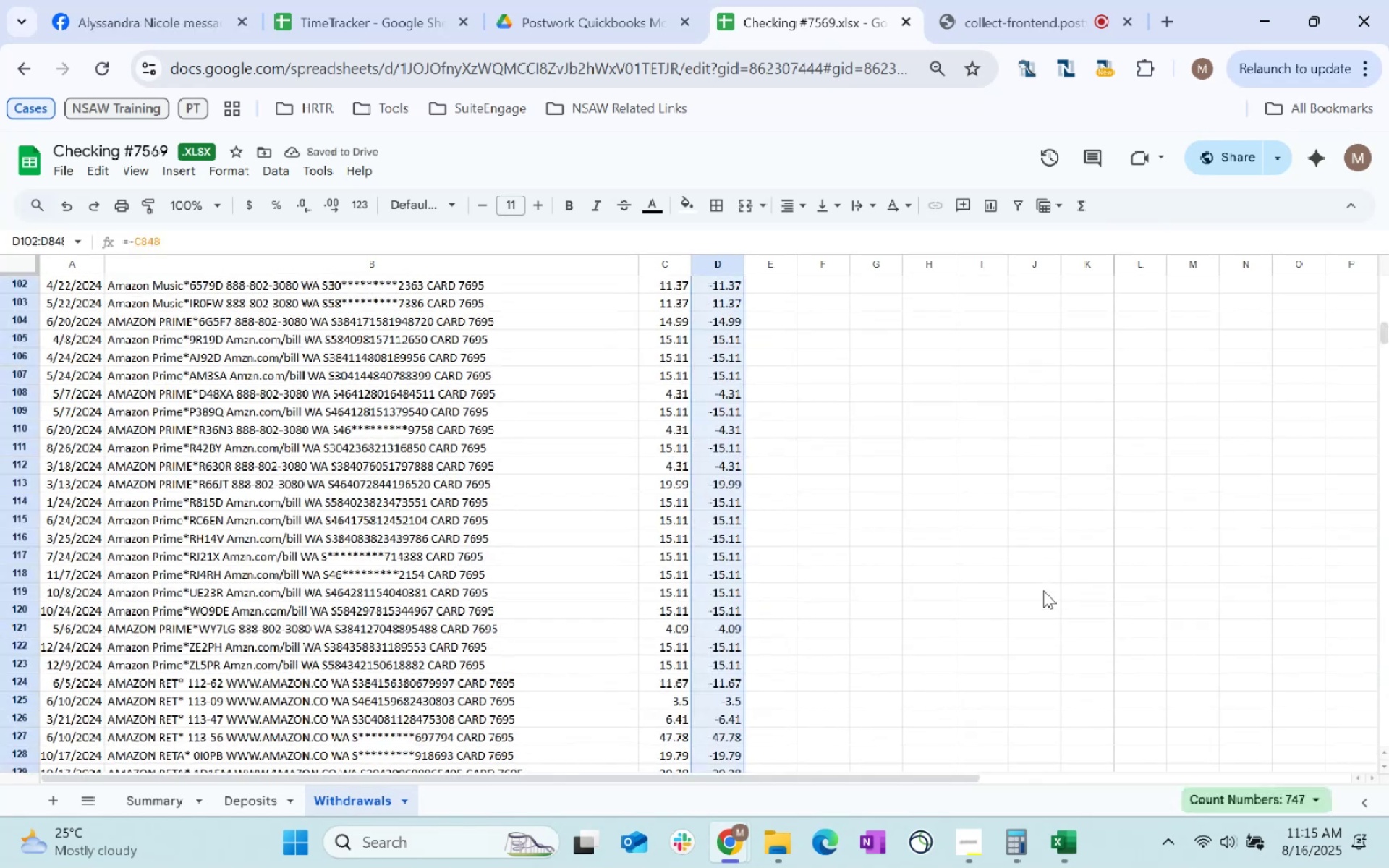 
key(Control+Shift+ArrowUp)
 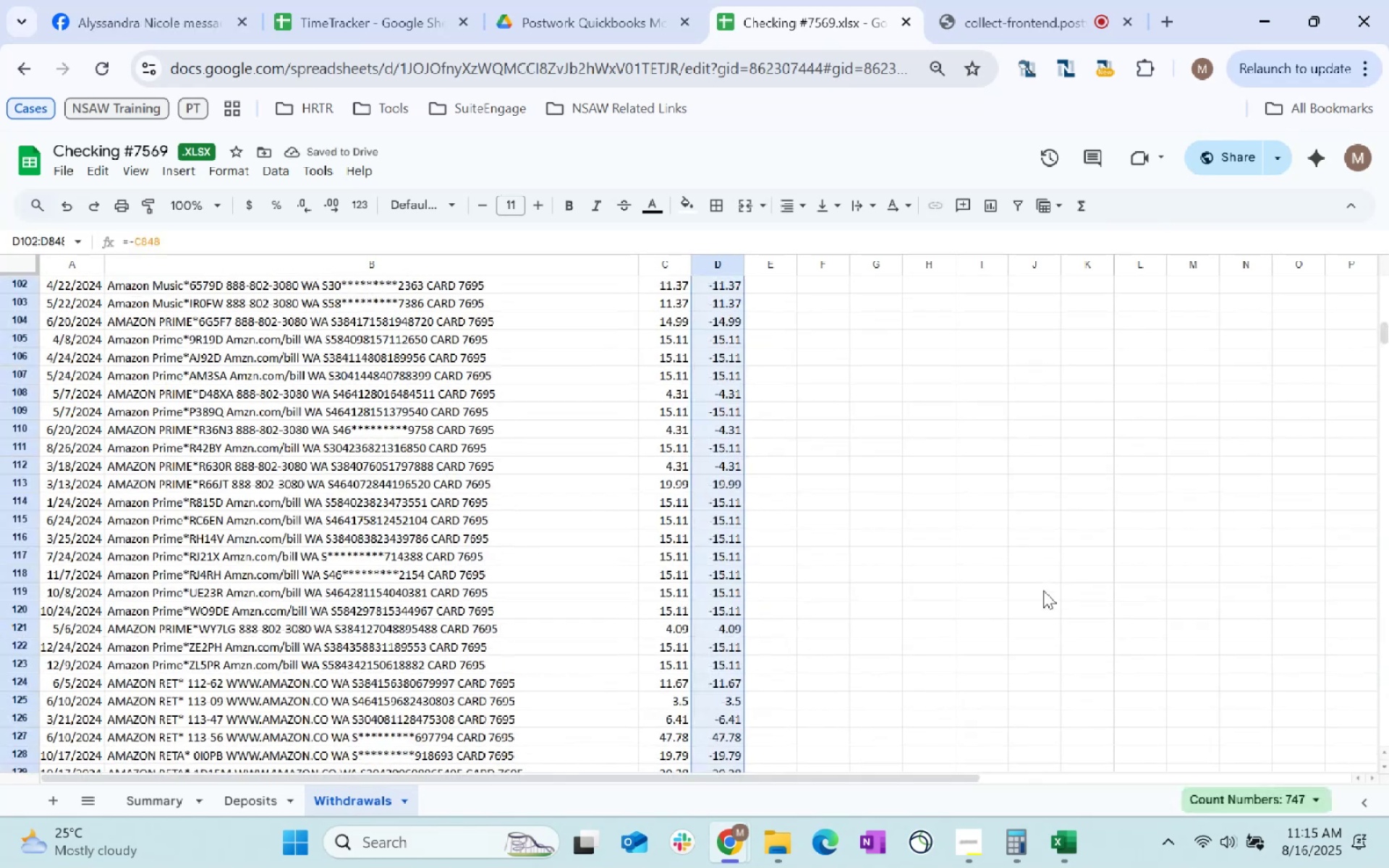 
key(Control+Shift+ArrowUp)
 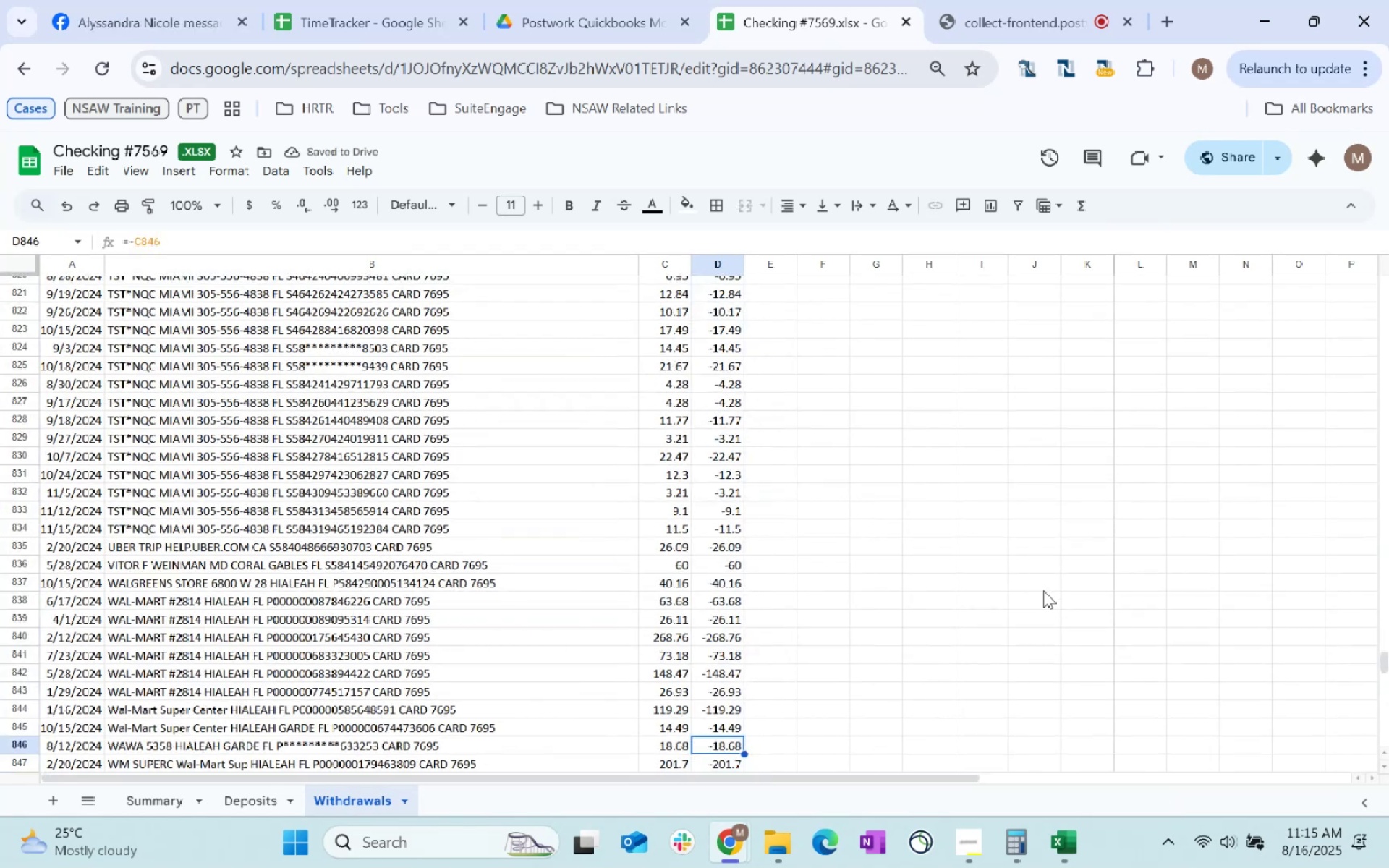 
key(Control+Shift+ArrowUp)
 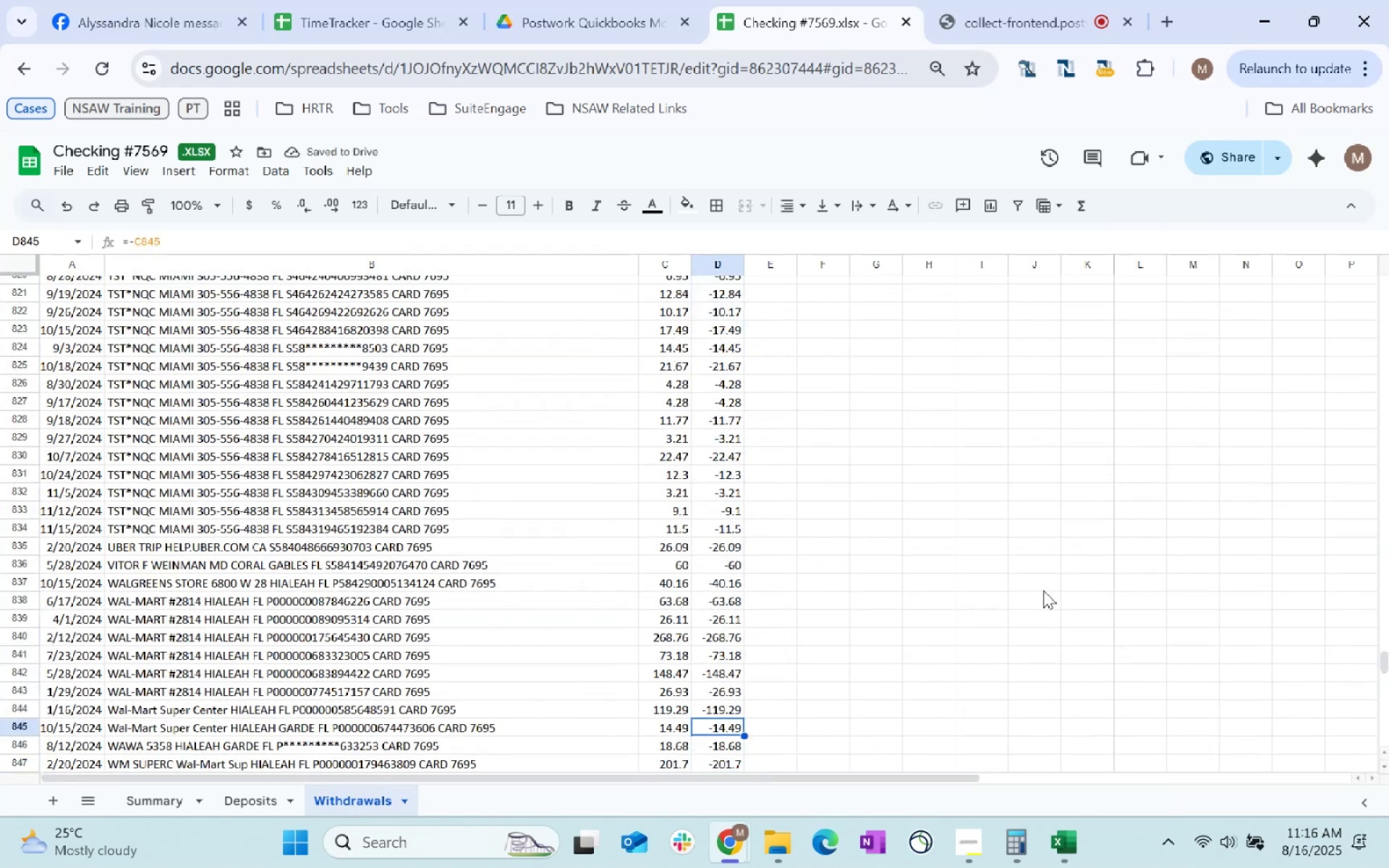 
hold_key(key=ControlLeft, duration=0.53)
 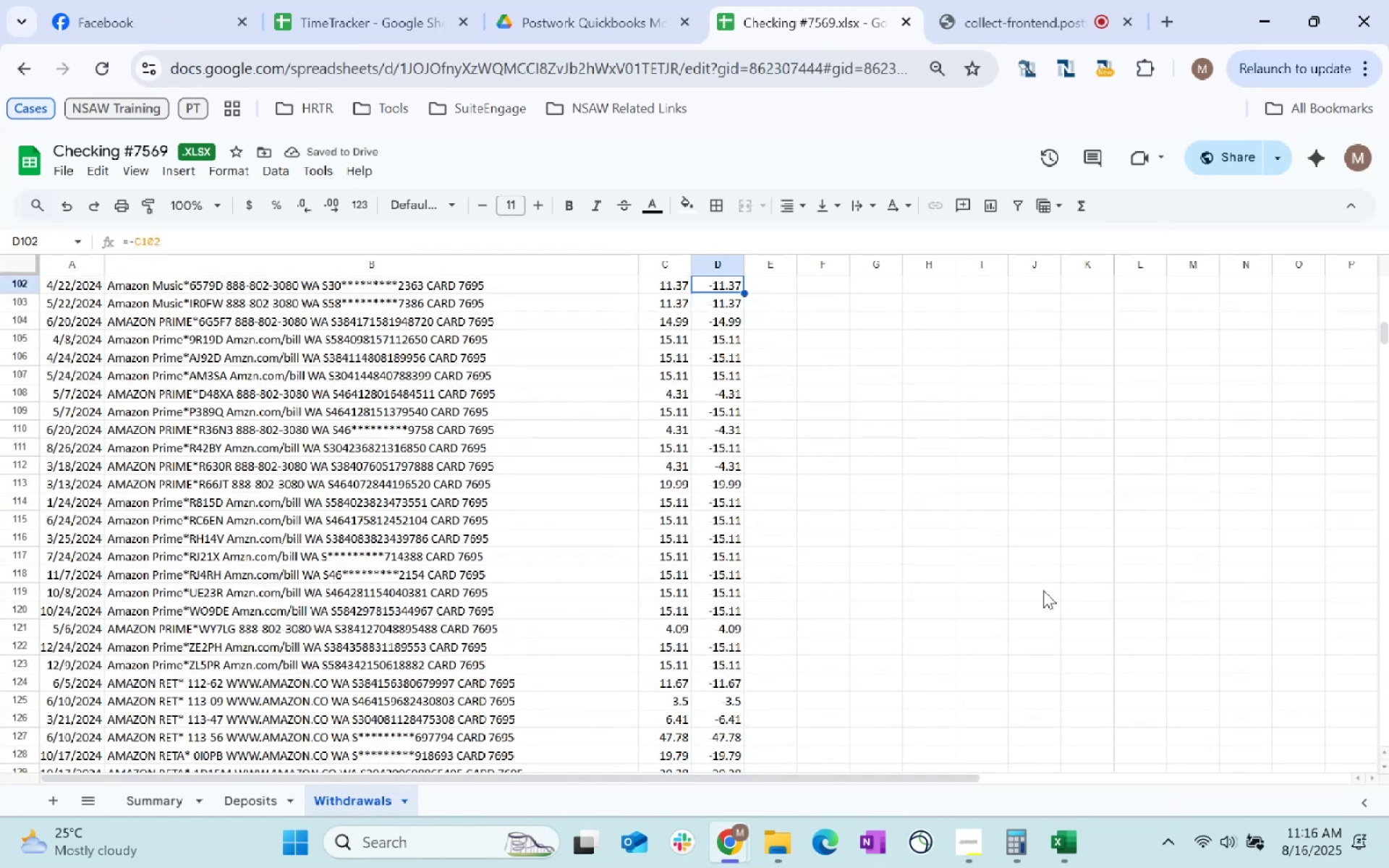 
key(ArrowUp)
 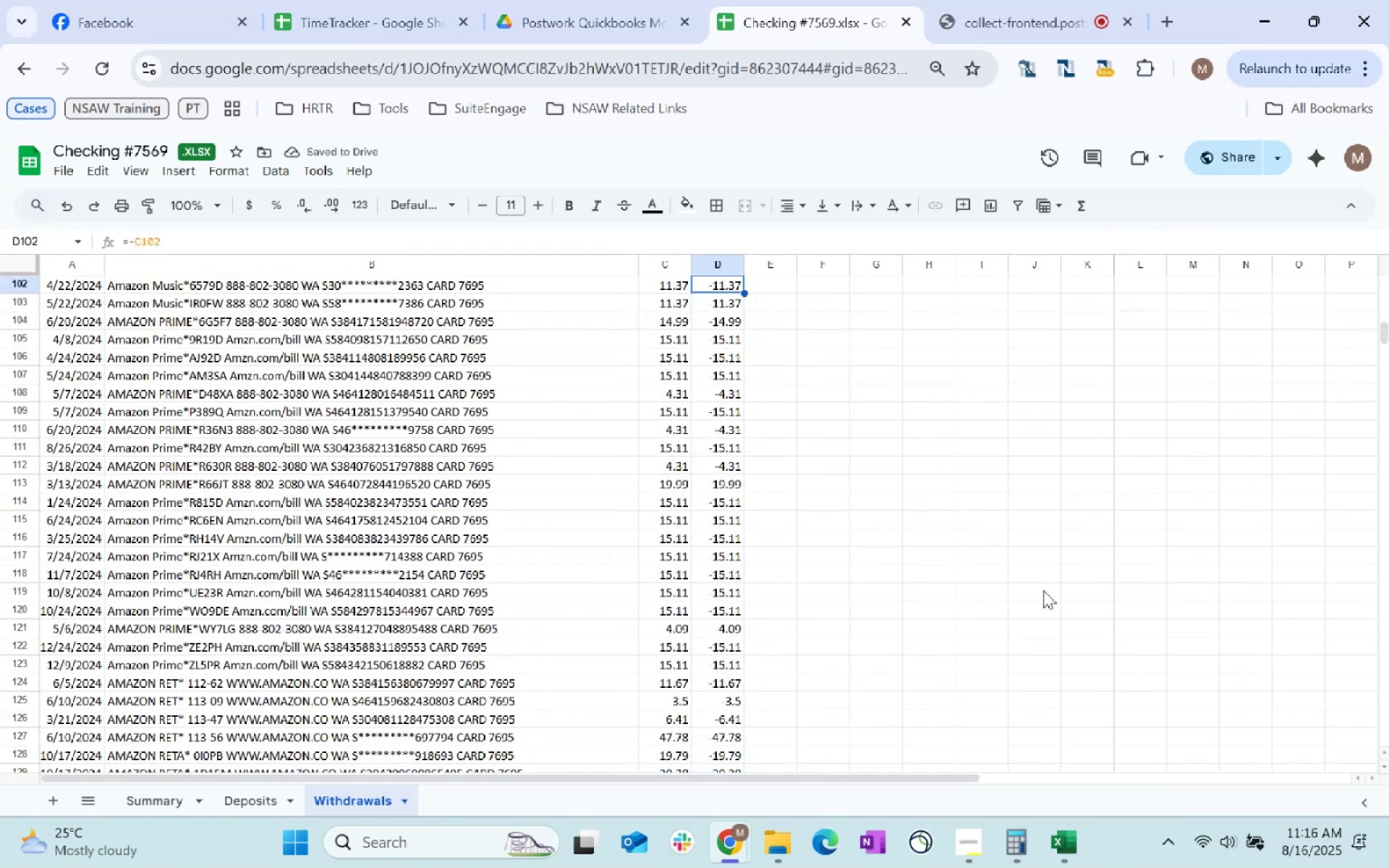 
key(ArrowUp)
 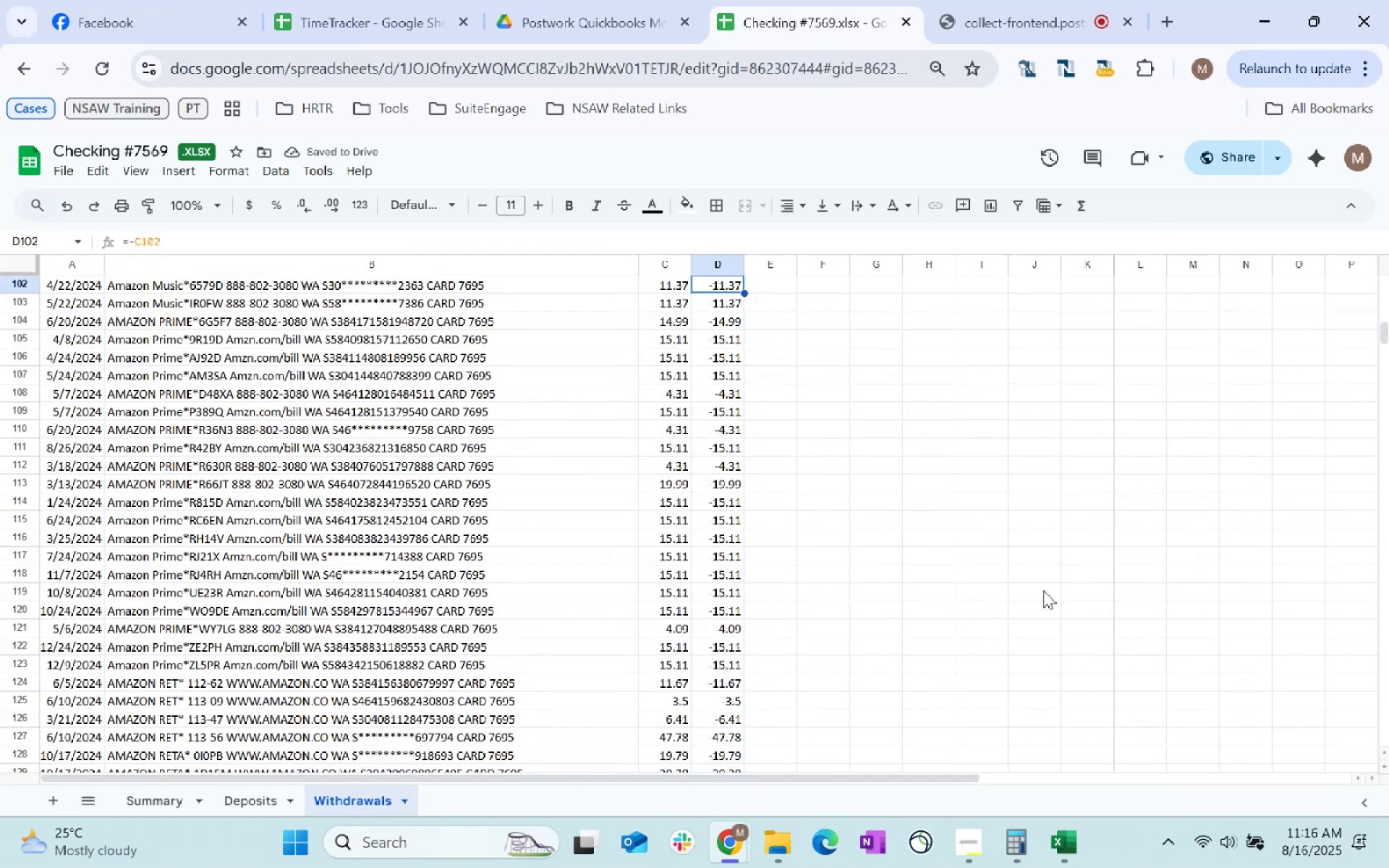 
key(ArrowUp)
 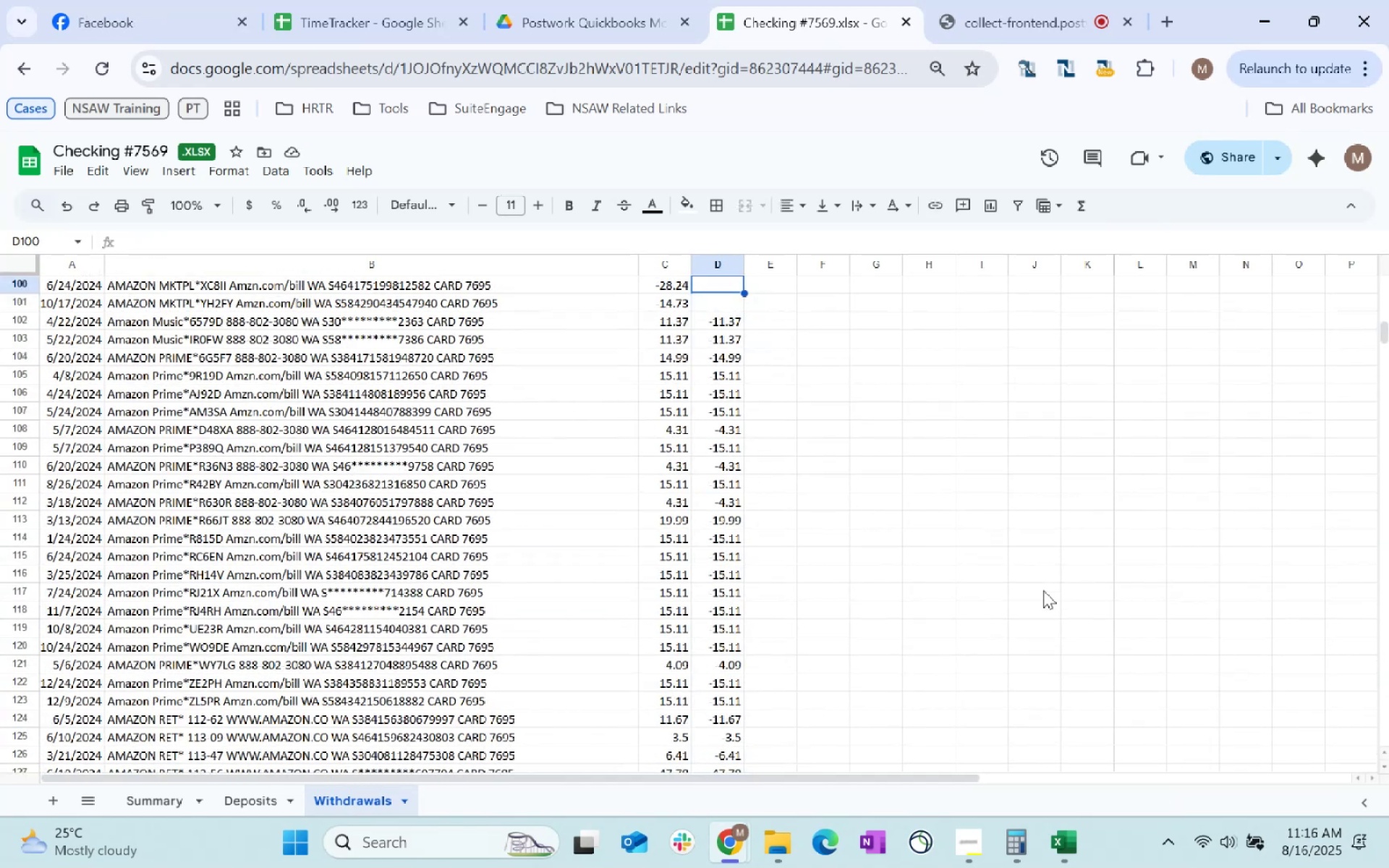 
key(ArrowUp)
 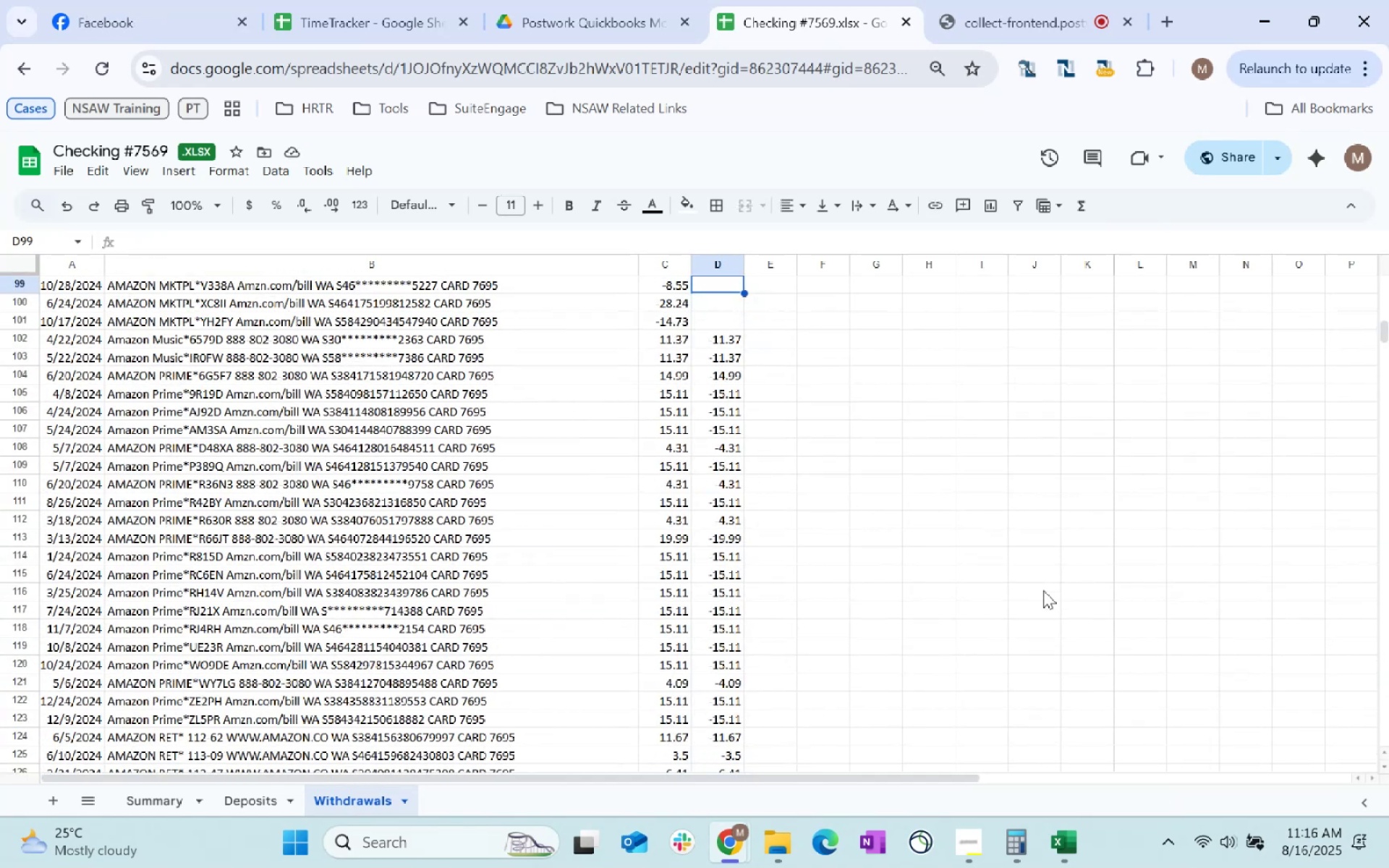 
key(ArrowDown)
 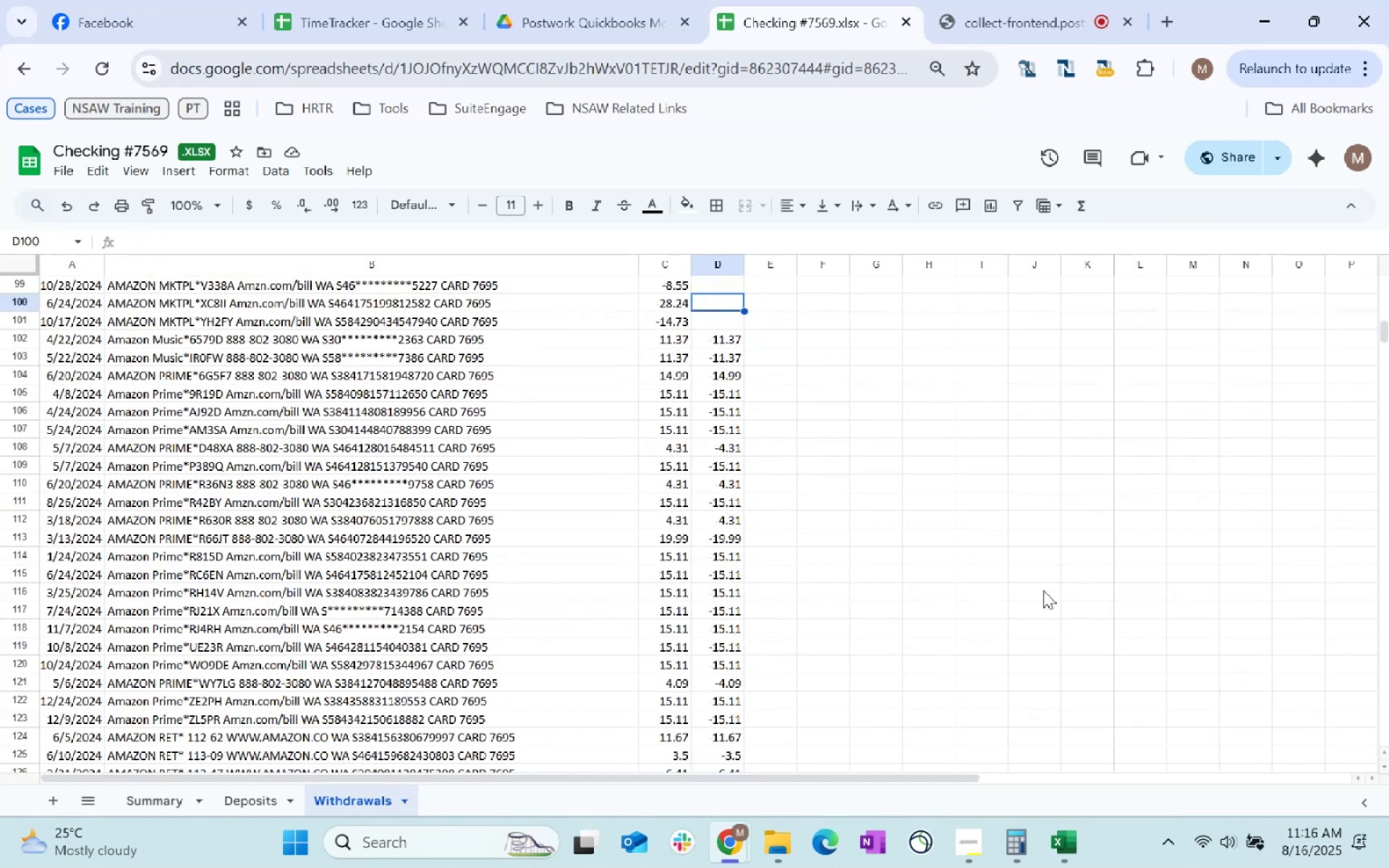 
key(ArrowDown)
 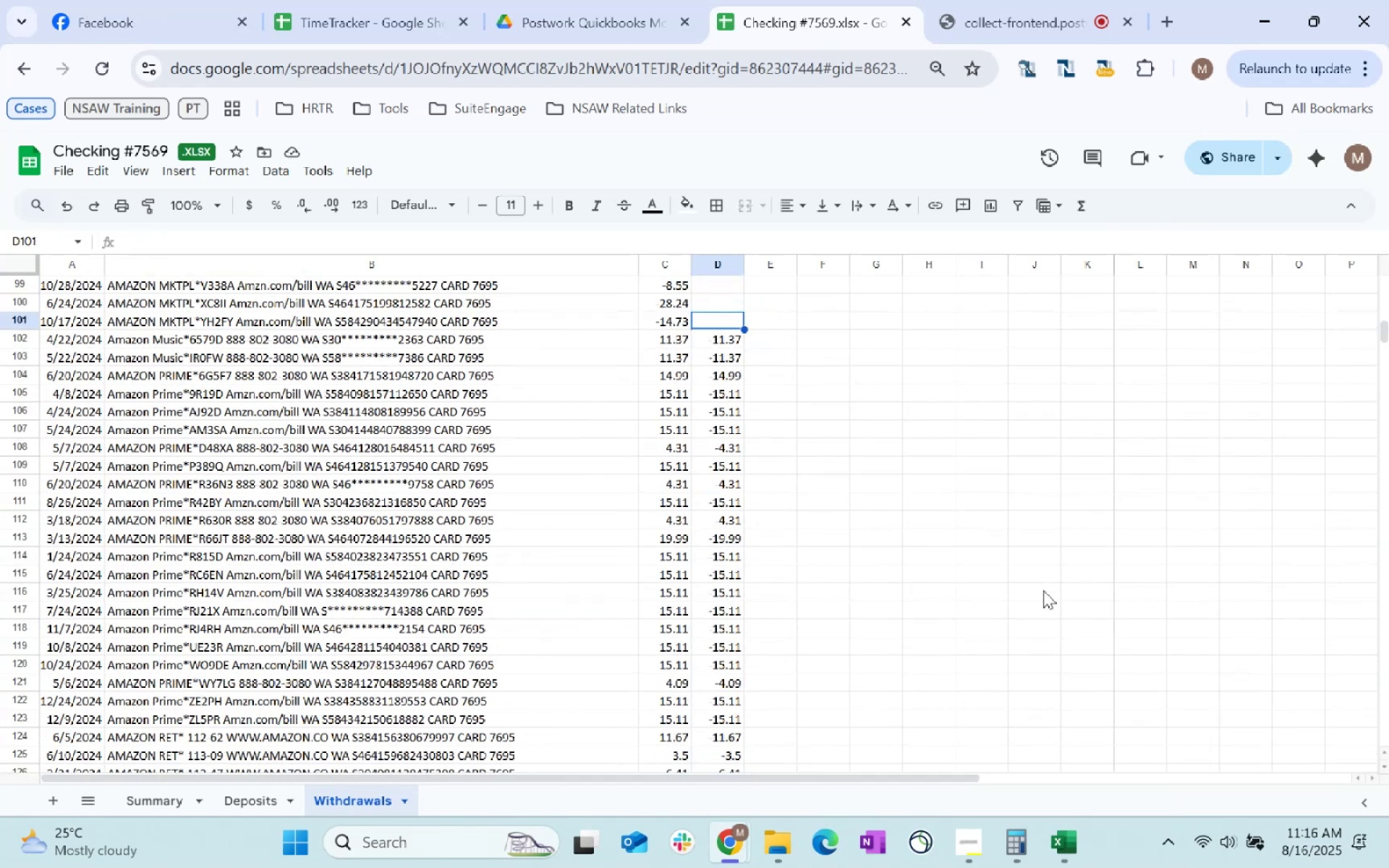 
key(ArrowDown)
 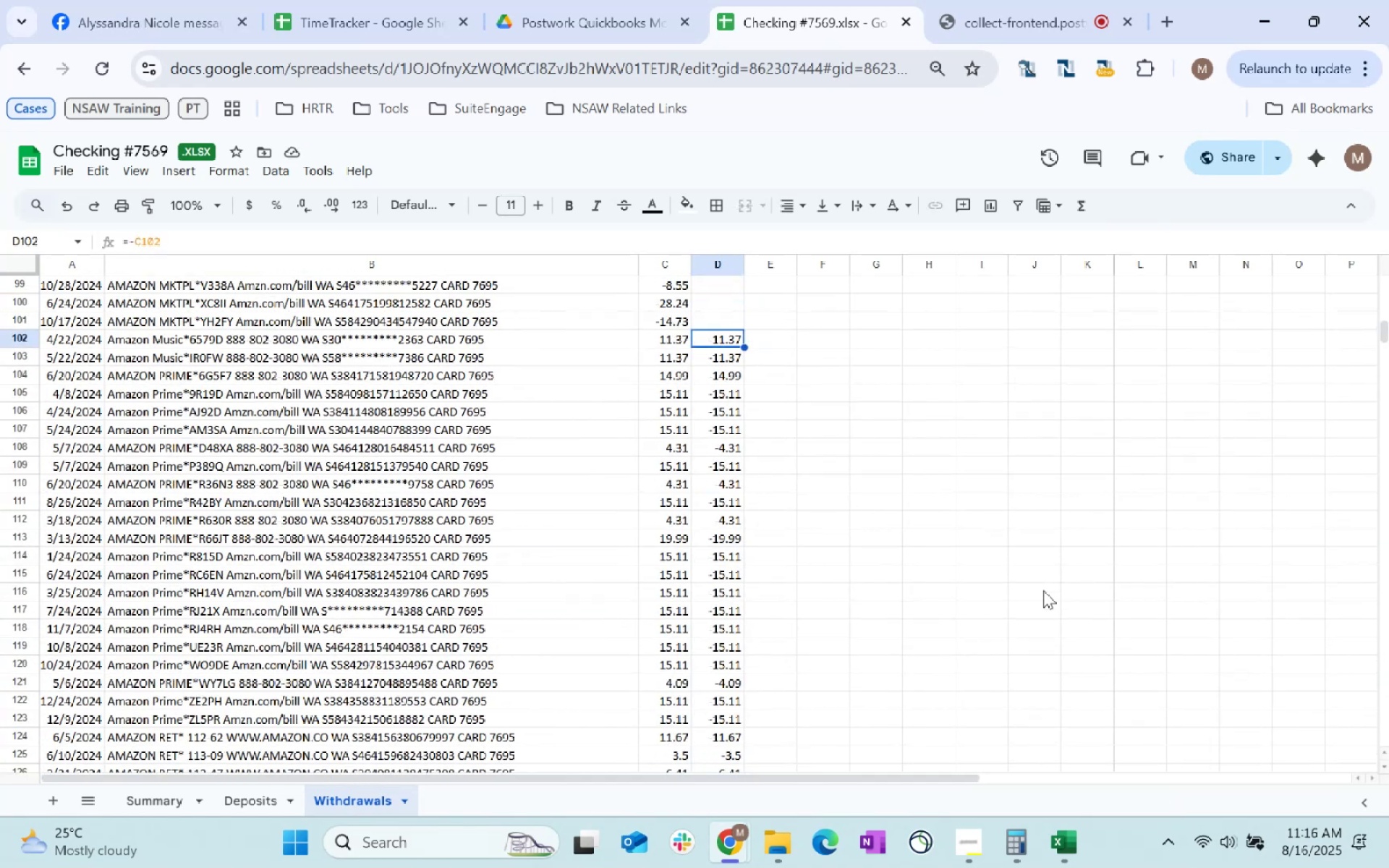 
key(Control+Shift+ArrowDown)
 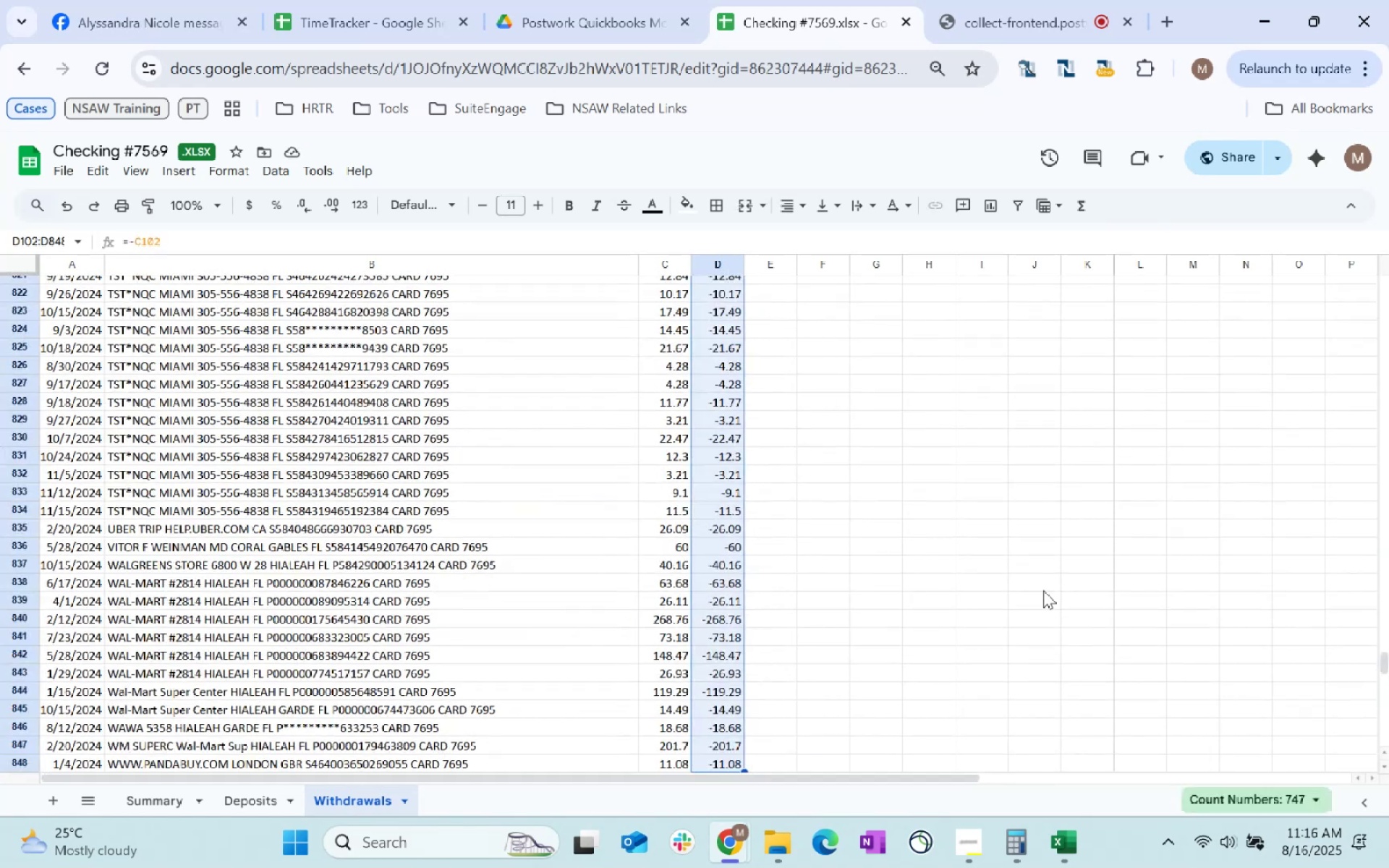 
key(Control+X)
 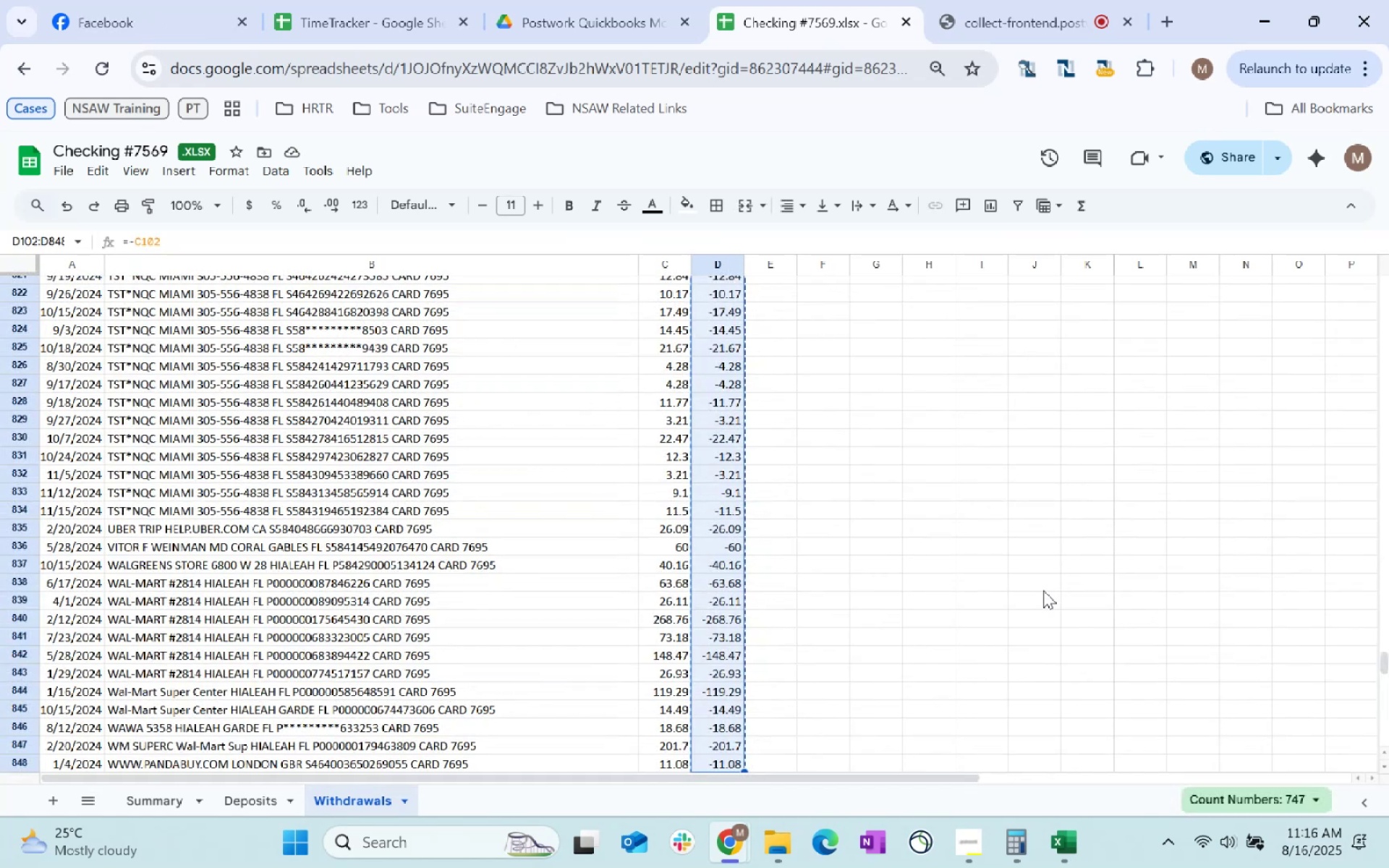 
key(ArrowLeft)
 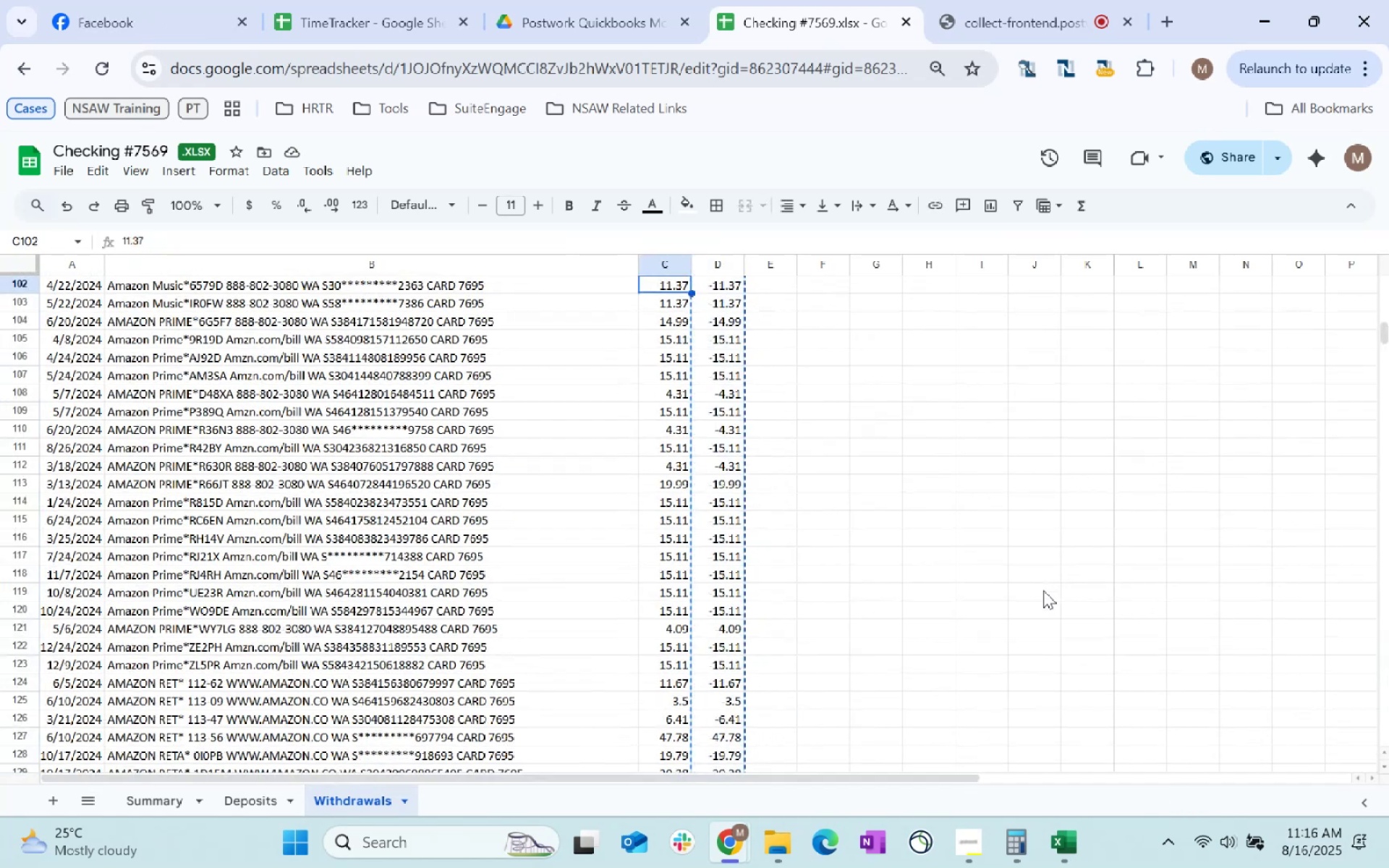 
key(Control+V)
 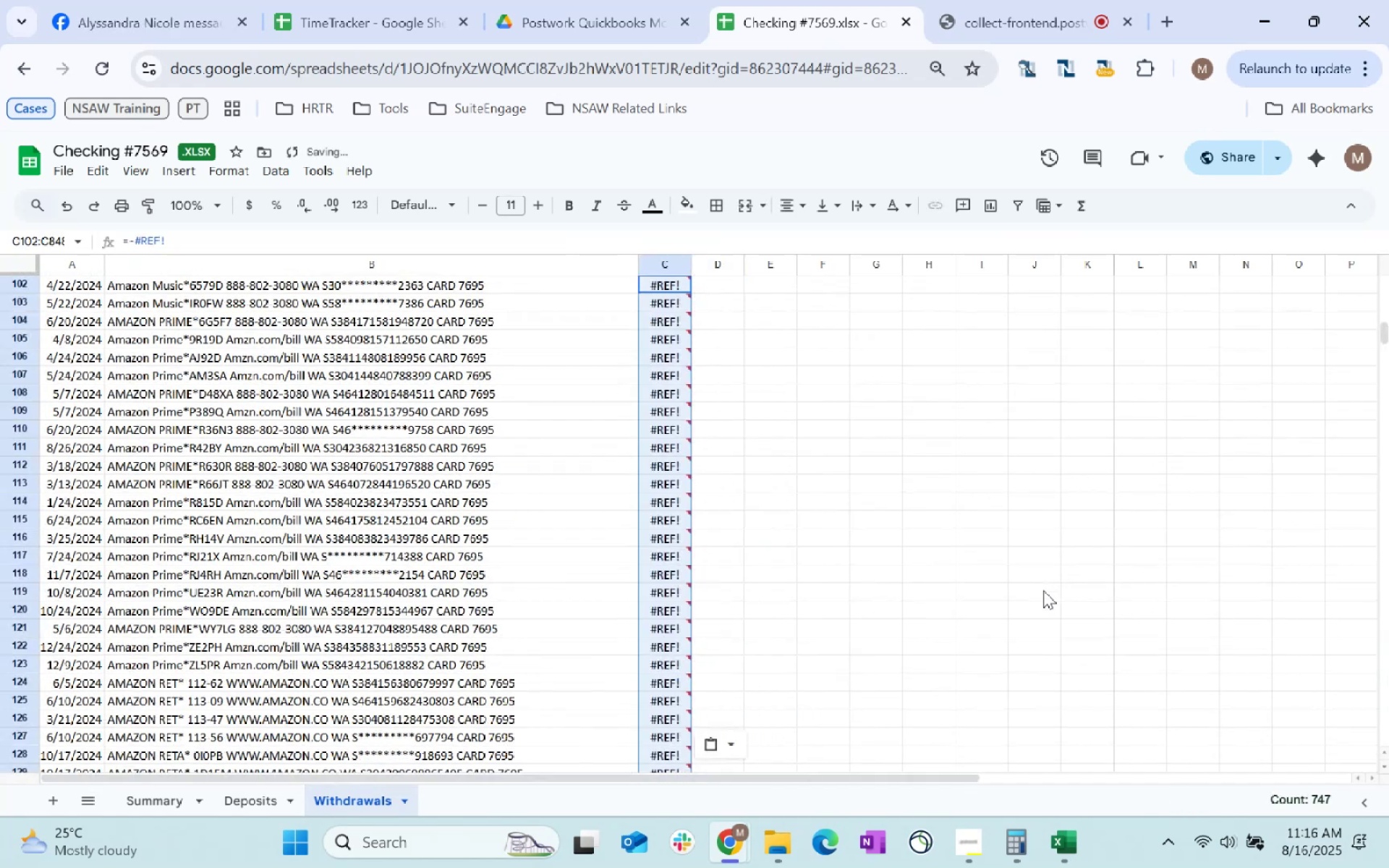 
key(Control+Z)
 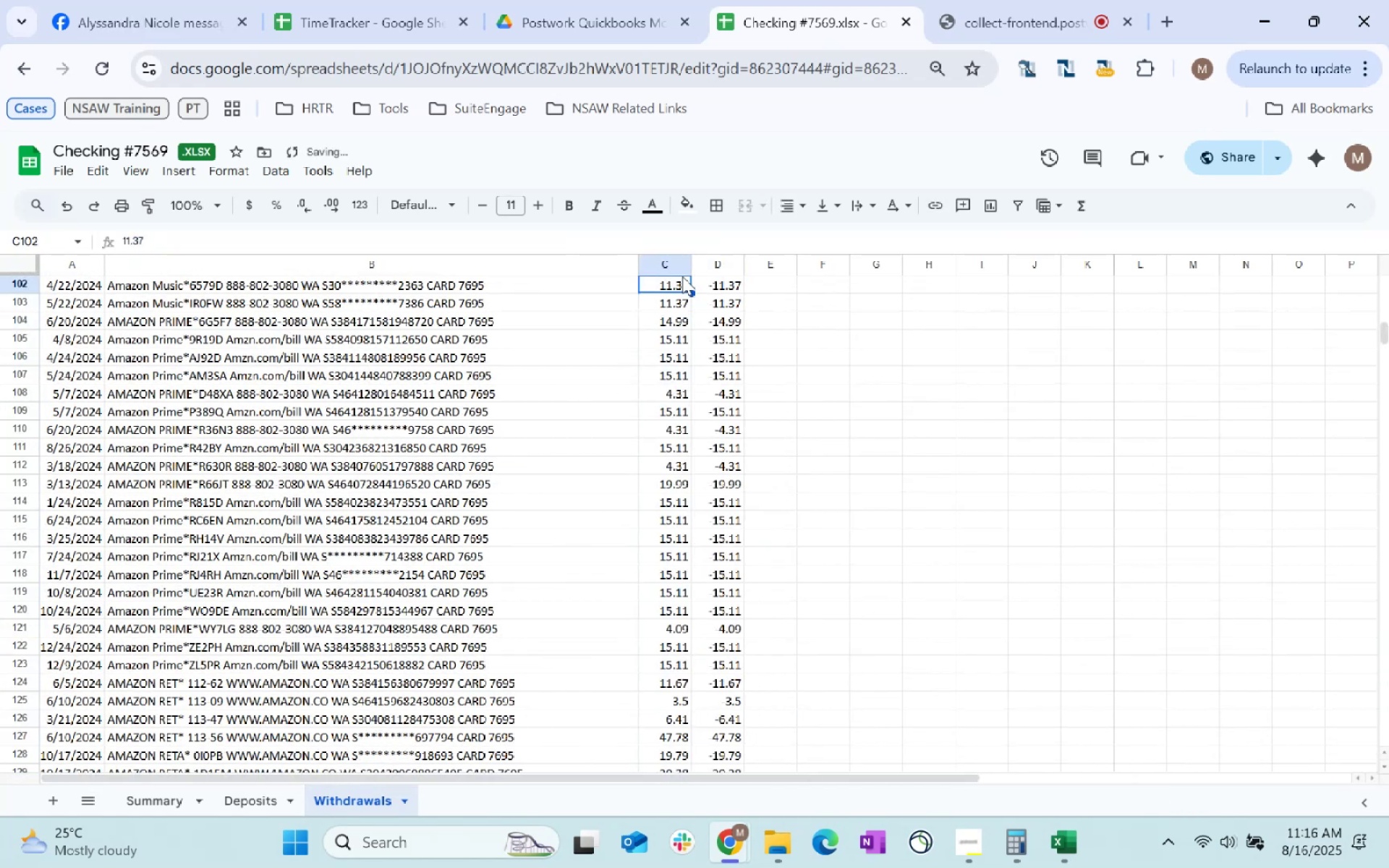 
right_click([654, 284])
 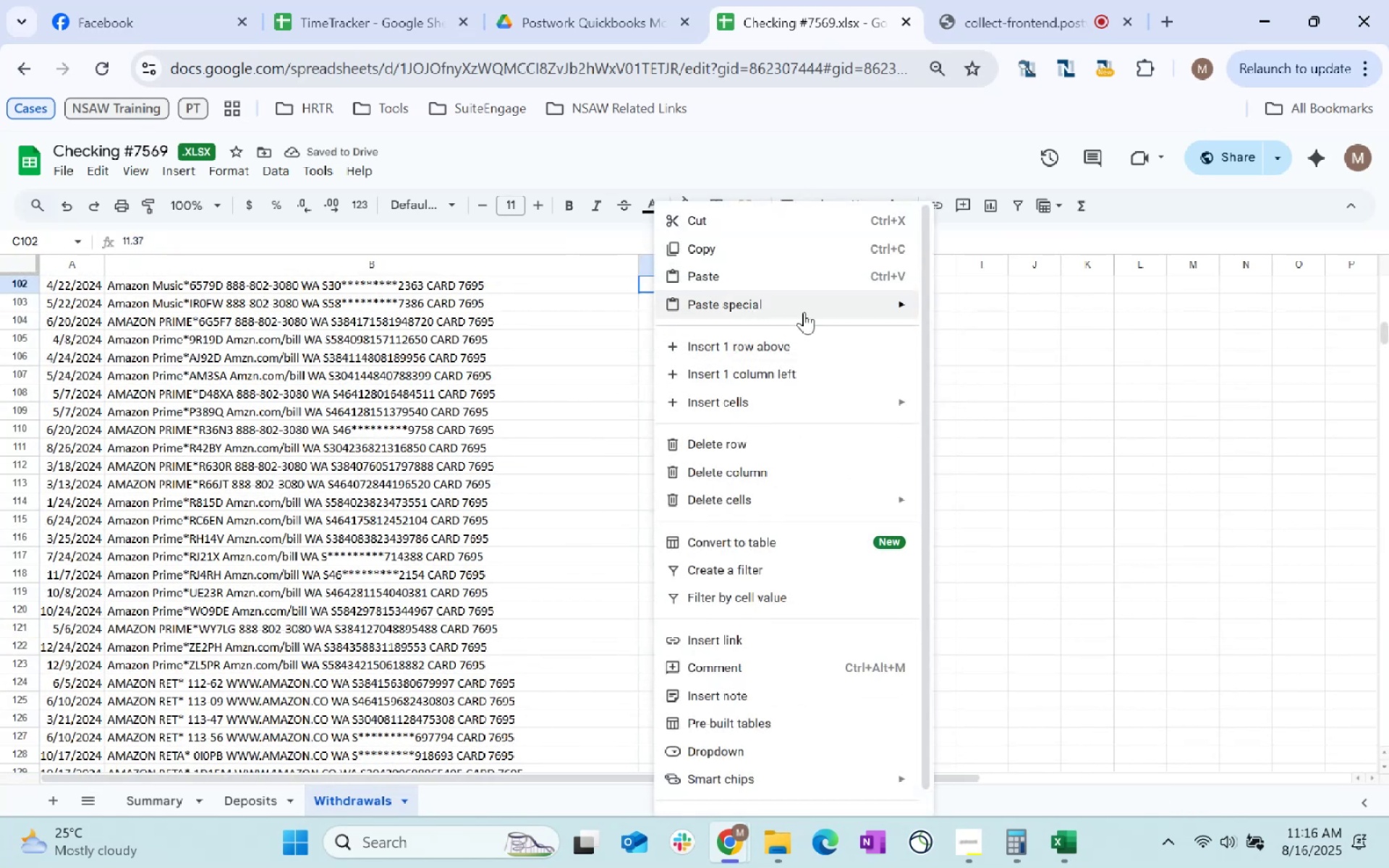 
left_click([990, 307])
 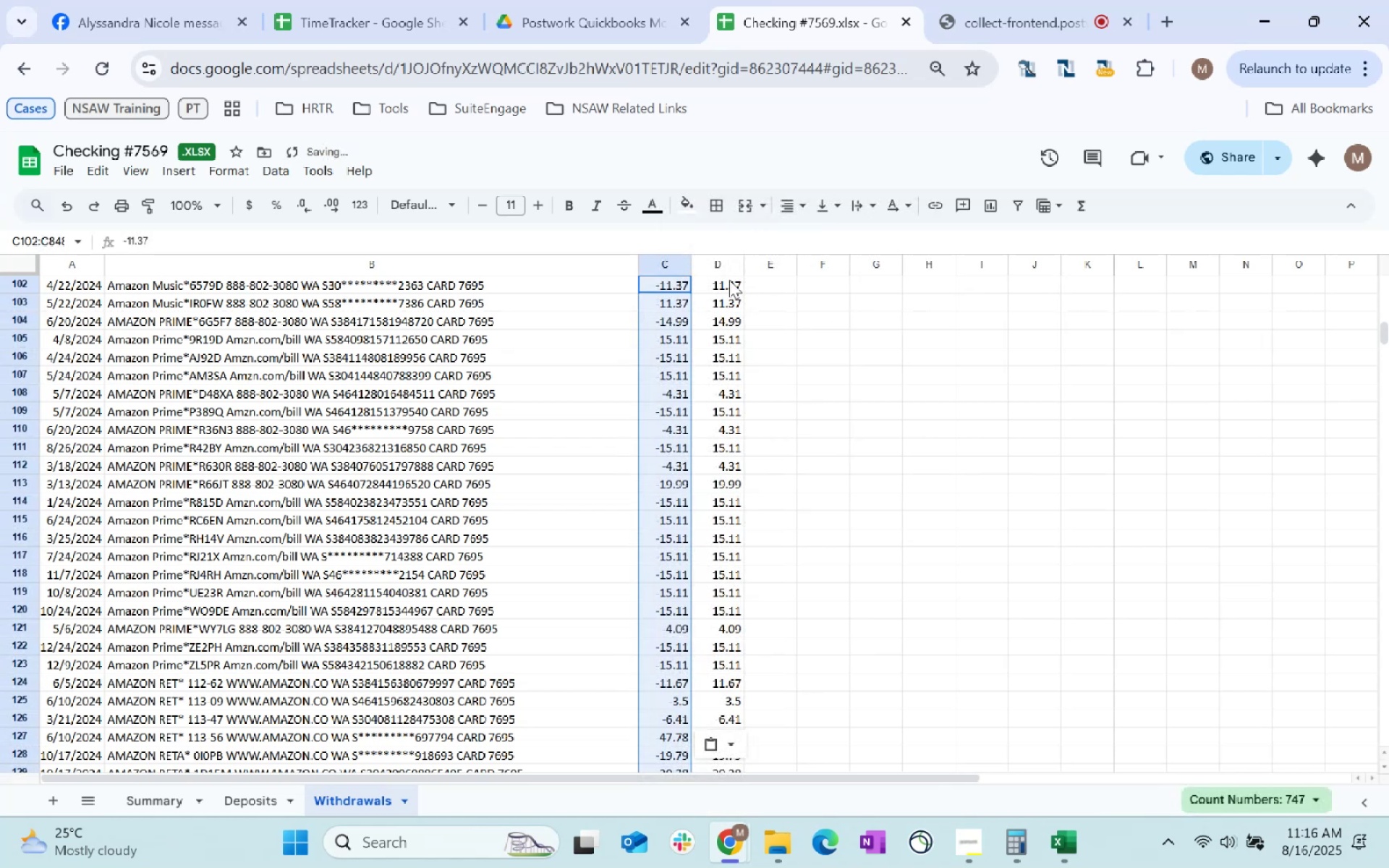 
key(ArrowRight)
 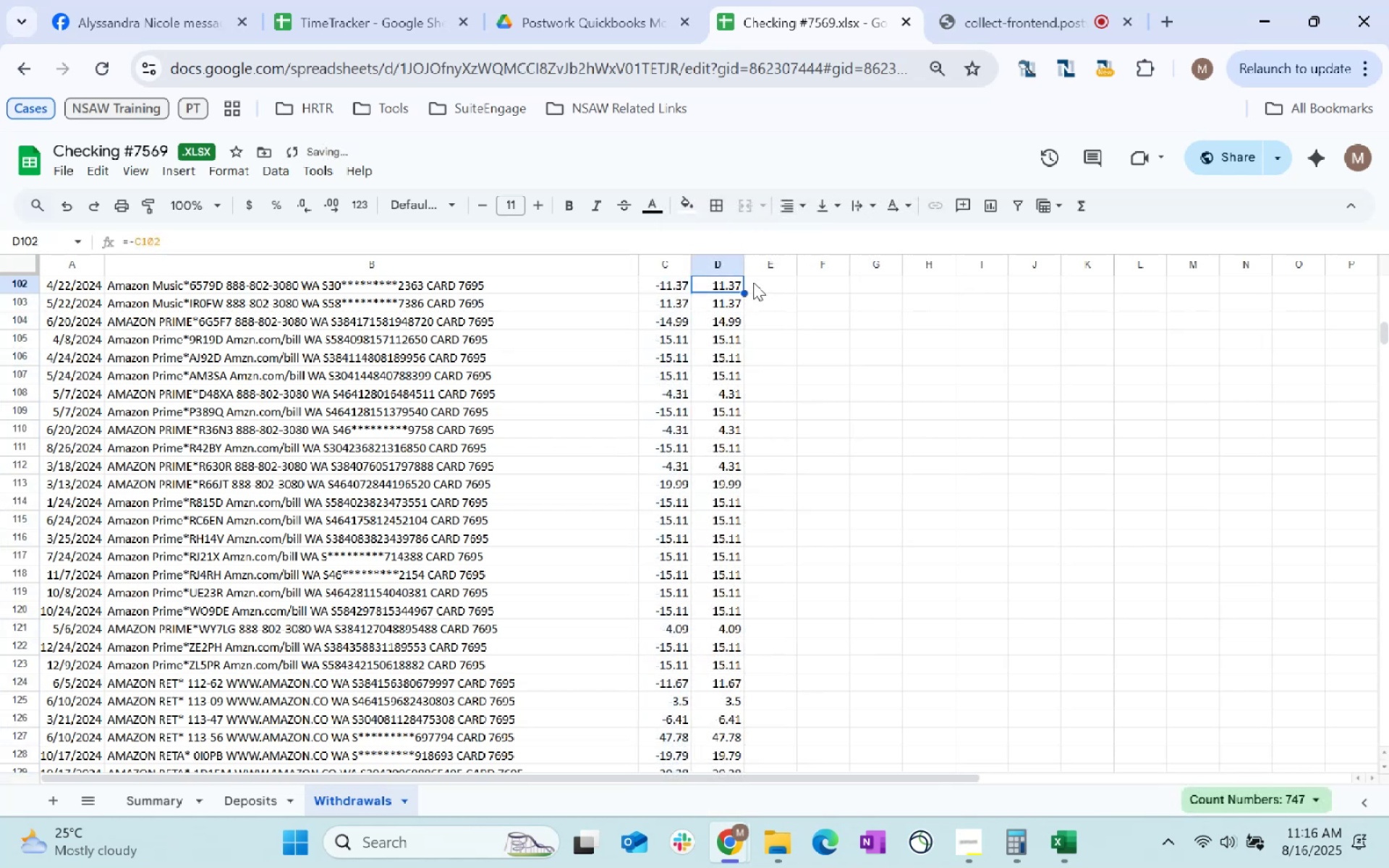 
key(Control+Shift+ArrowDown)
 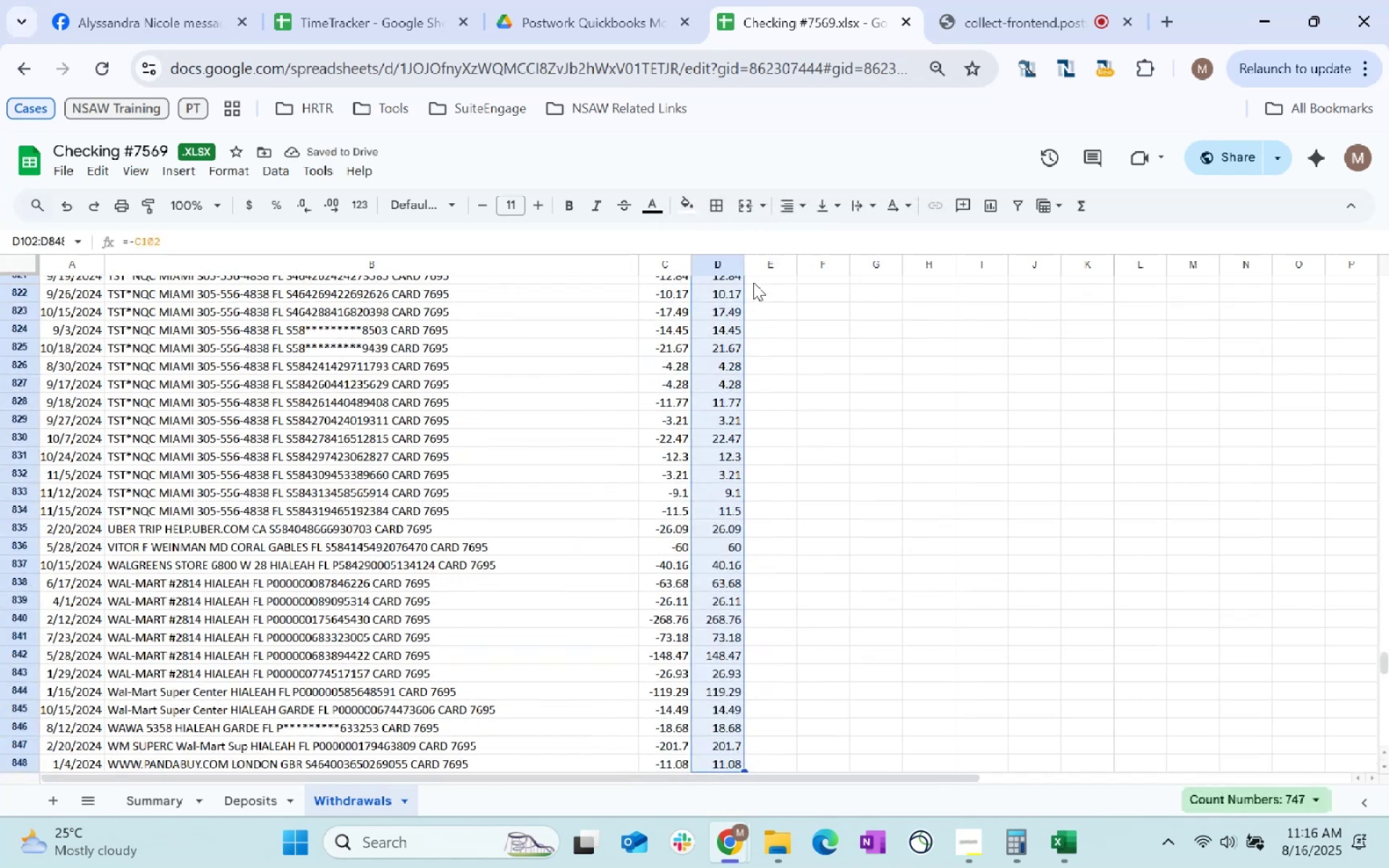 
key(Delete)
 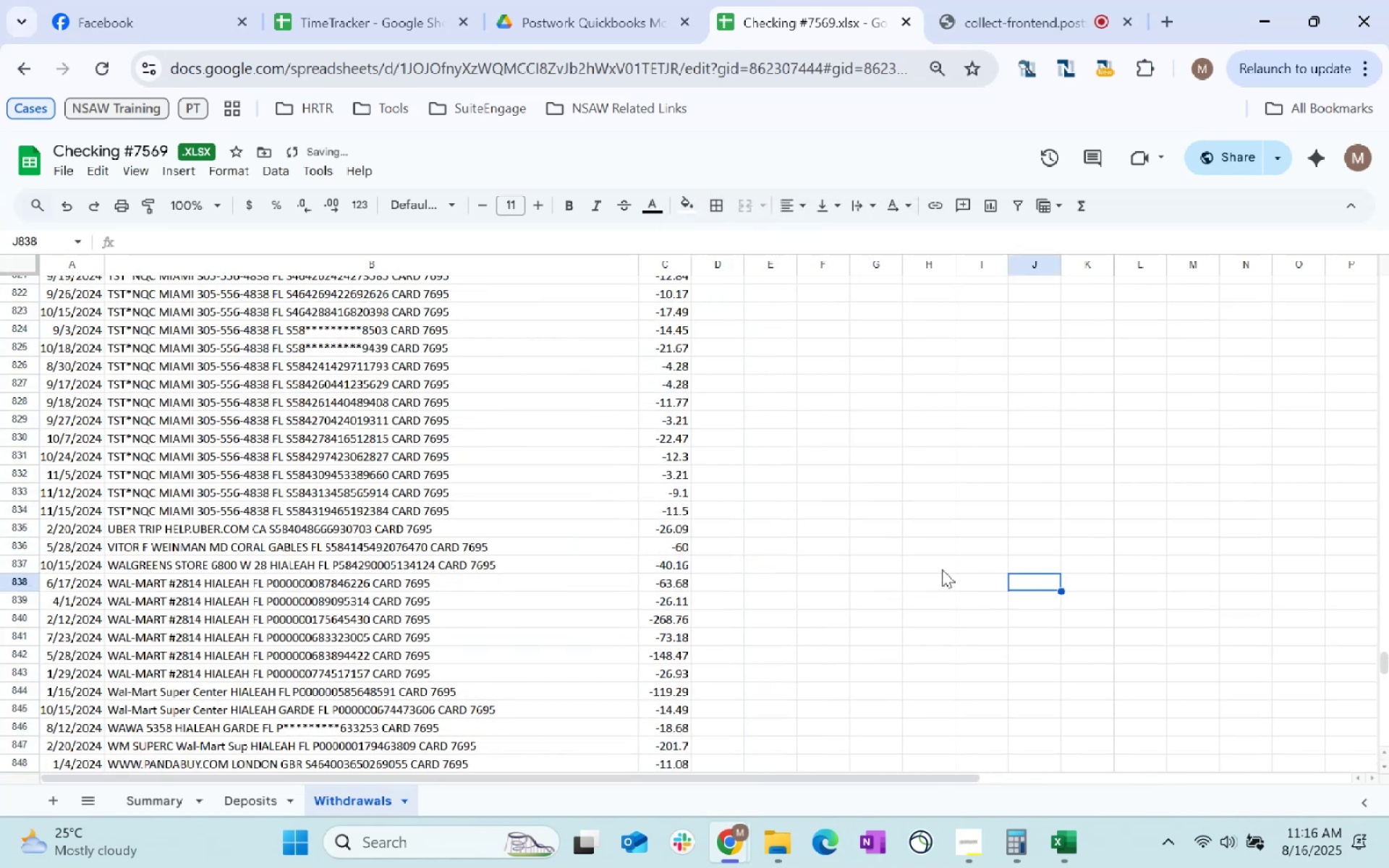 
scroll: coordinate [101, 280], scroll_direction: up, amount: 152.0
 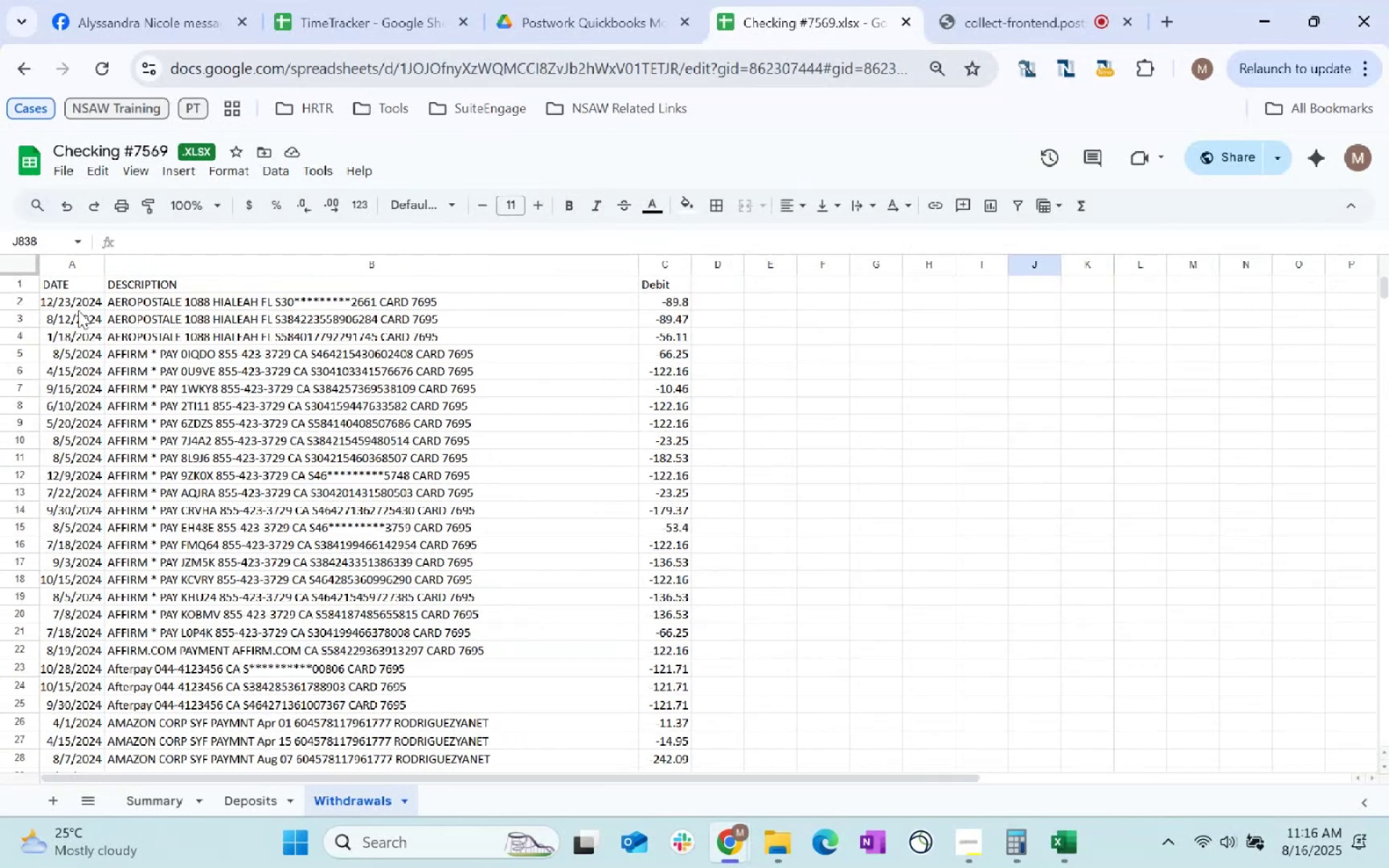 
left_click([60, 310])
 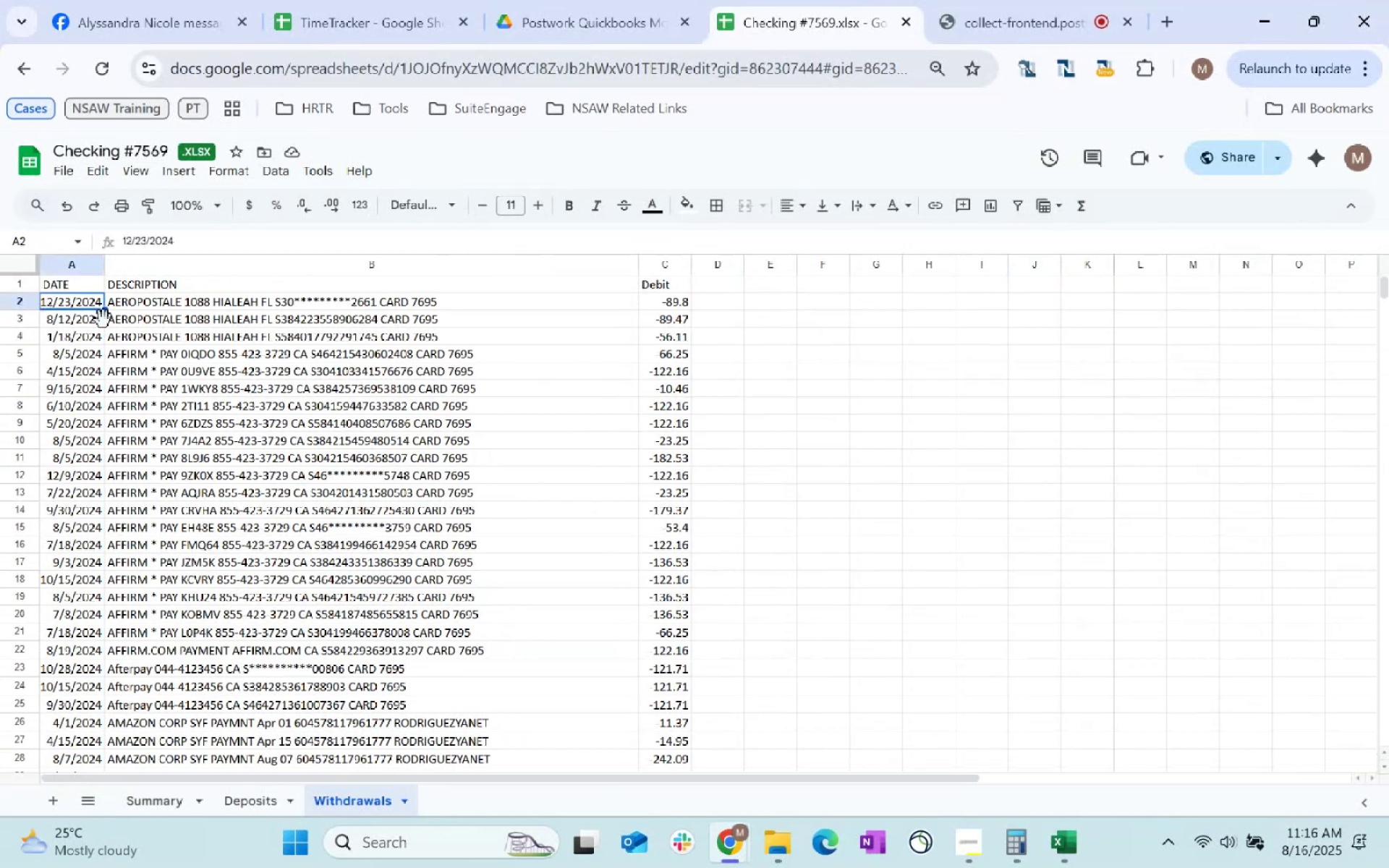 
key(Control+Shift+ArrowRight)
 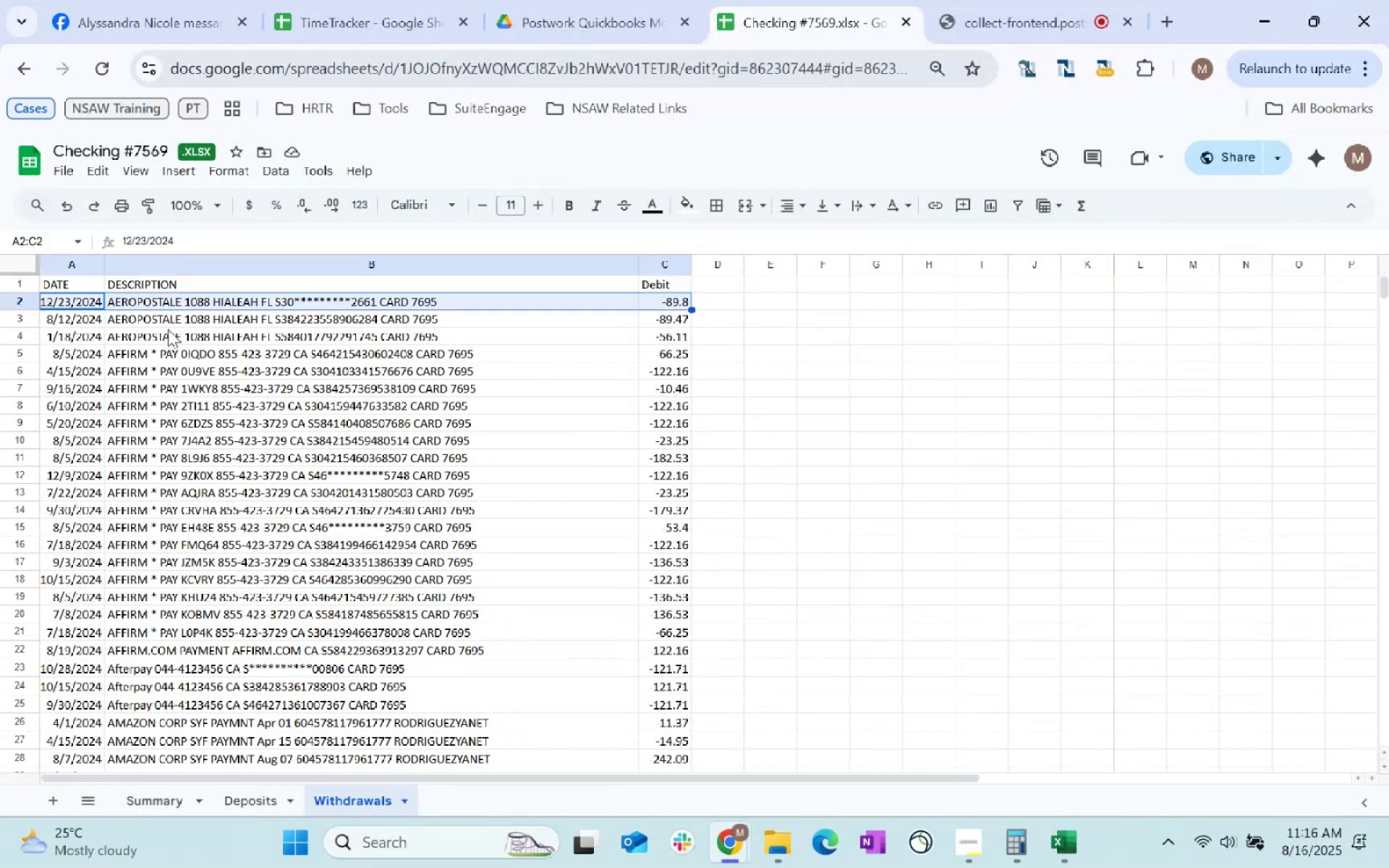 
key(Control+Shift+ArrowDown)
 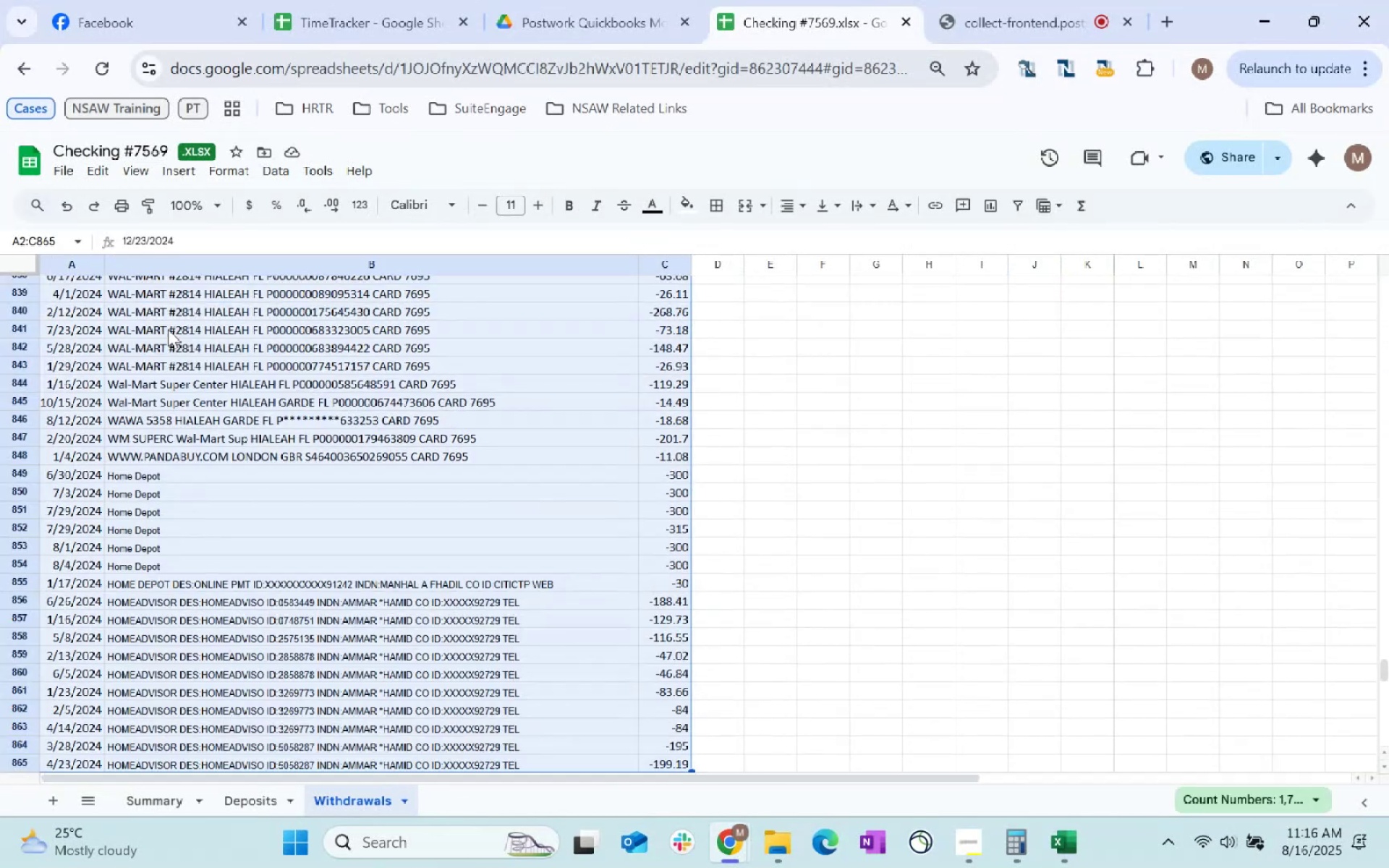 
key(Control+C)
 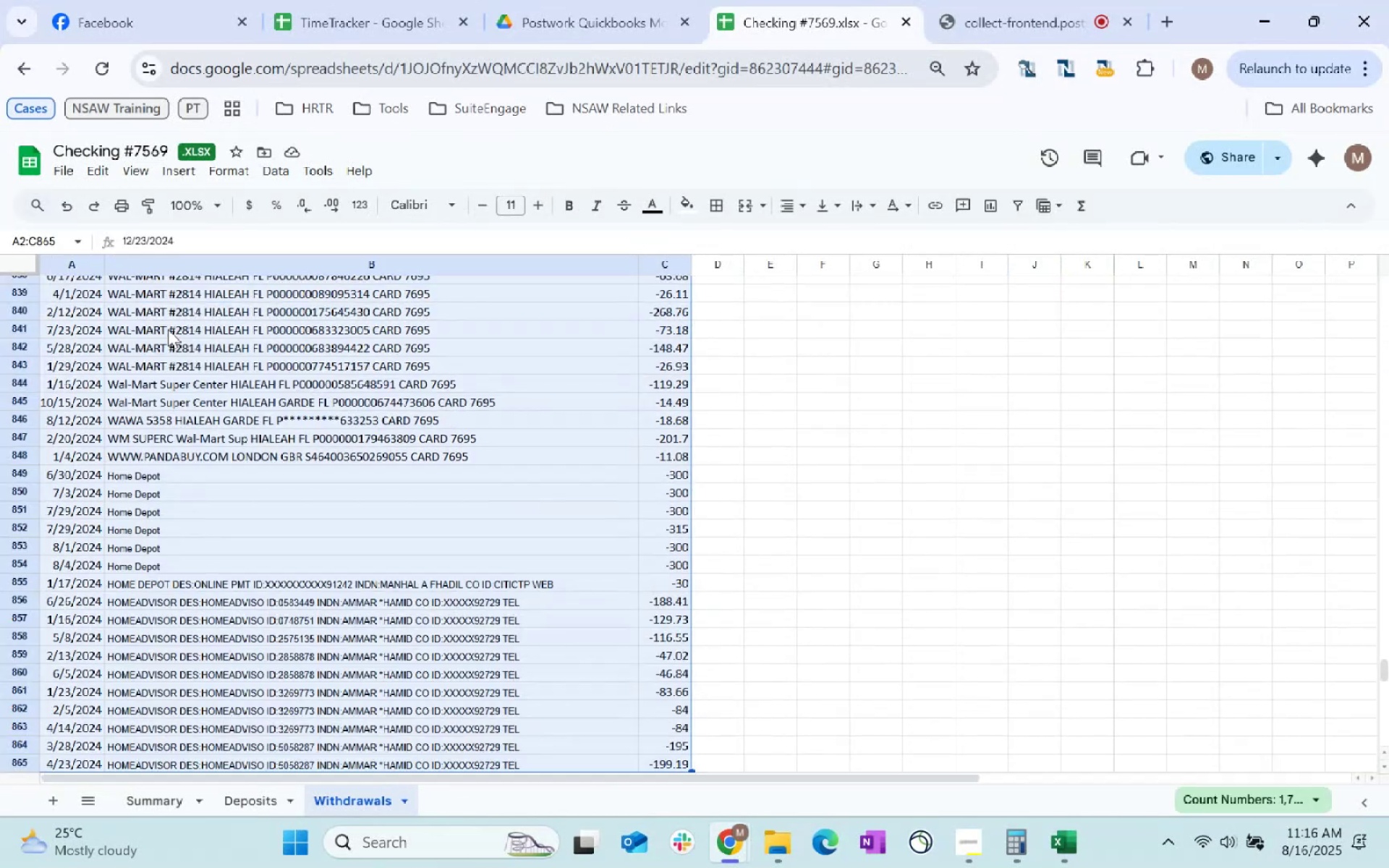 
key(Control+C)
 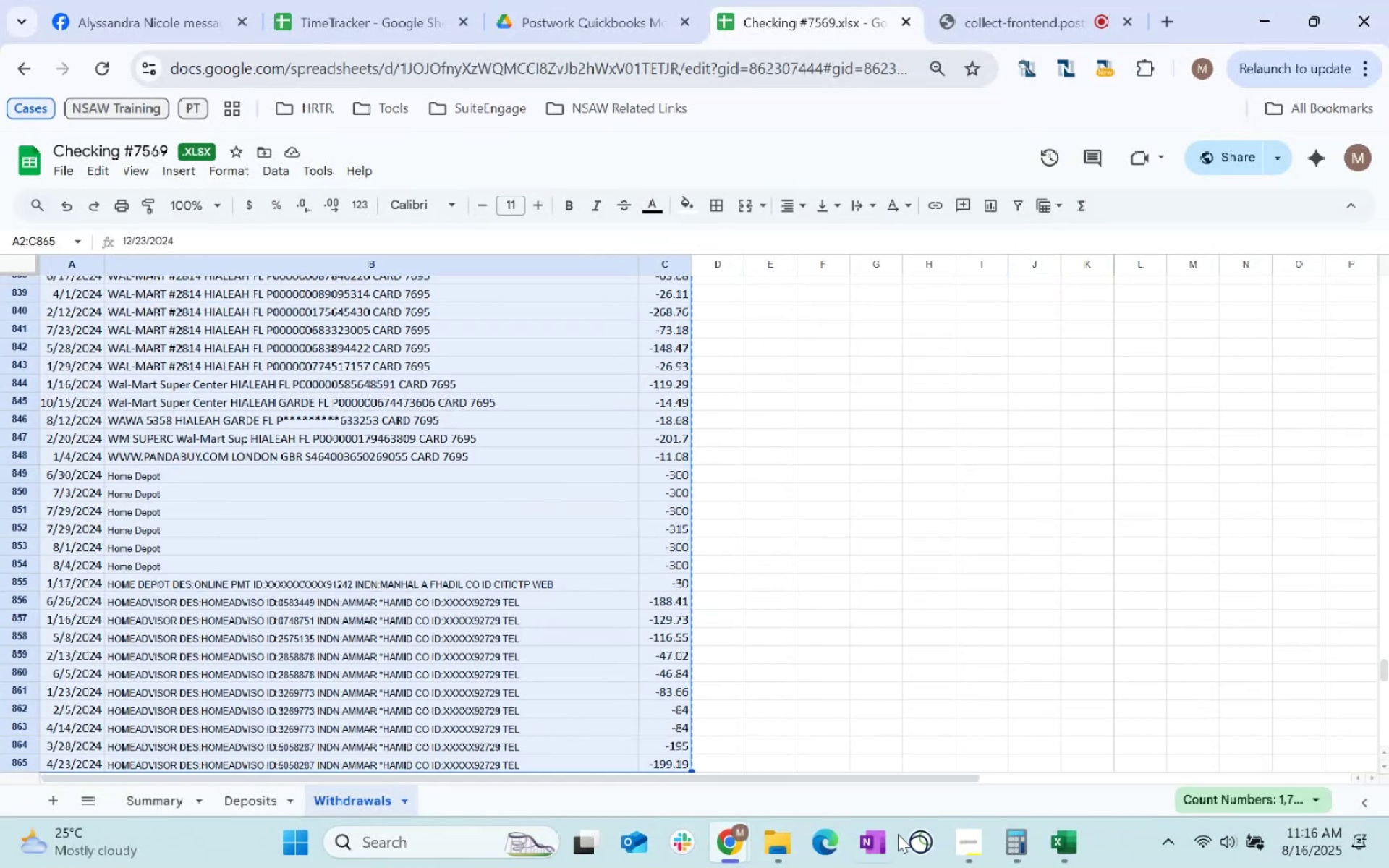 
left_click([1072, 851])
 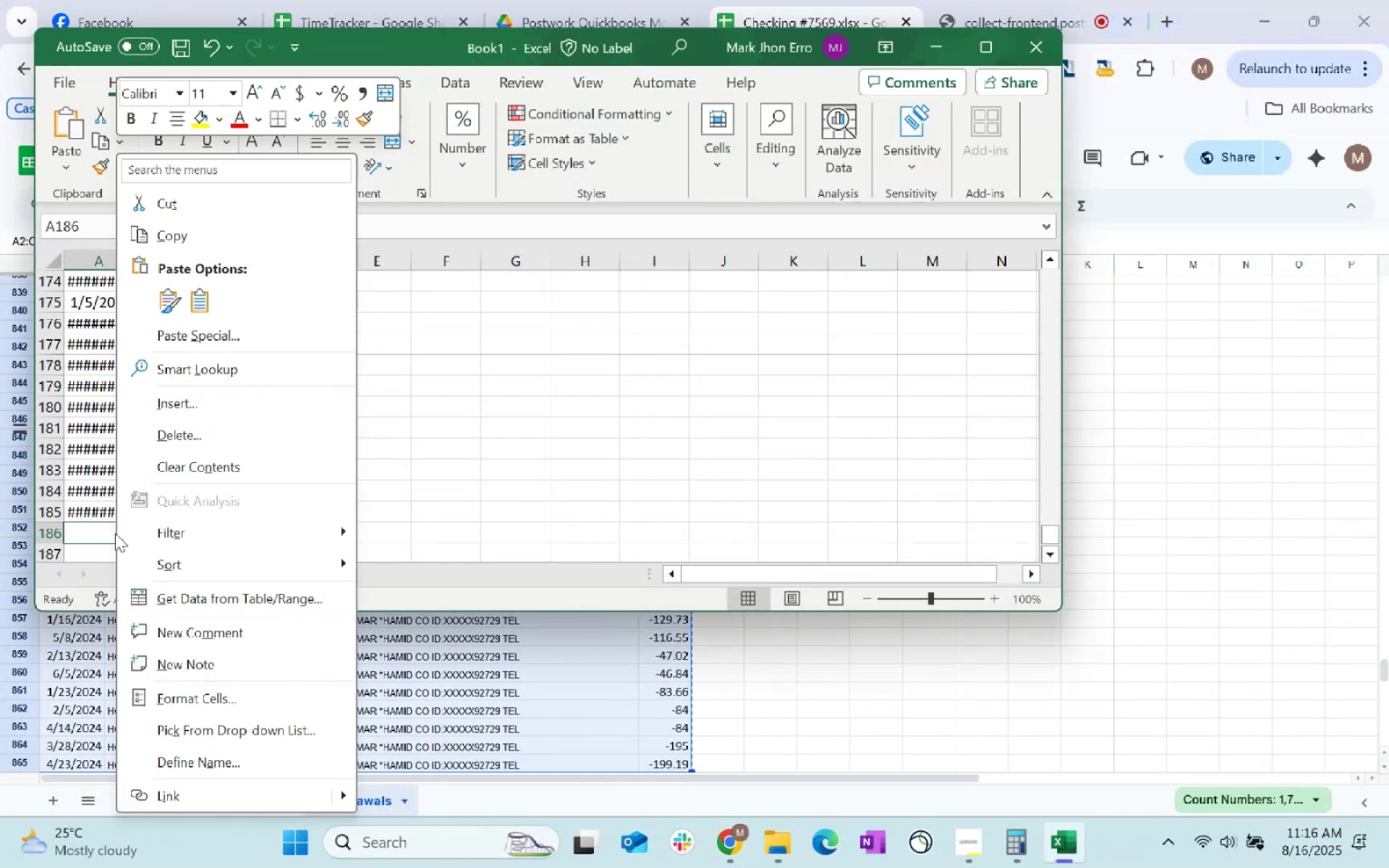 
left_click([178, 292])
 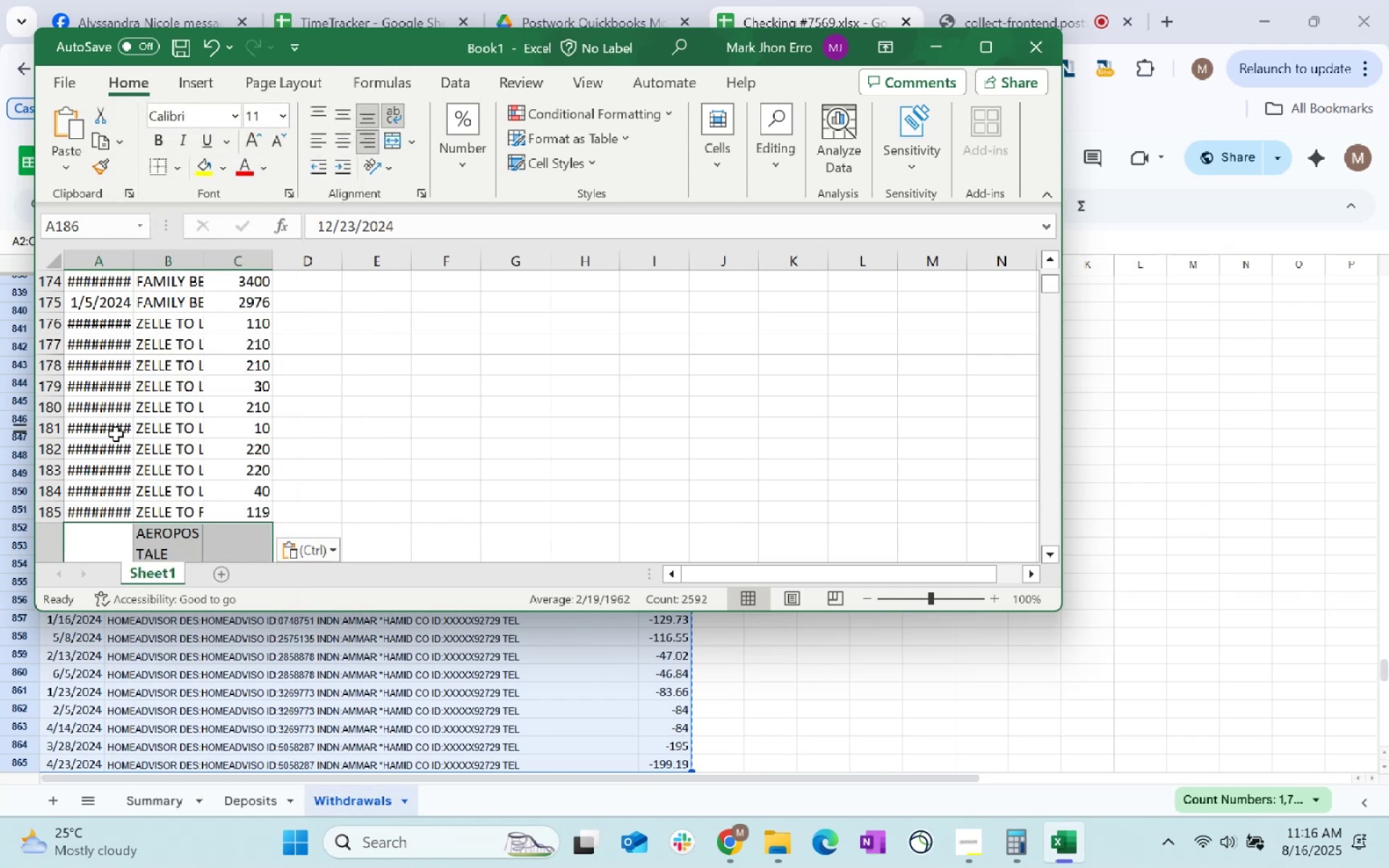 
key(Control+Z)
 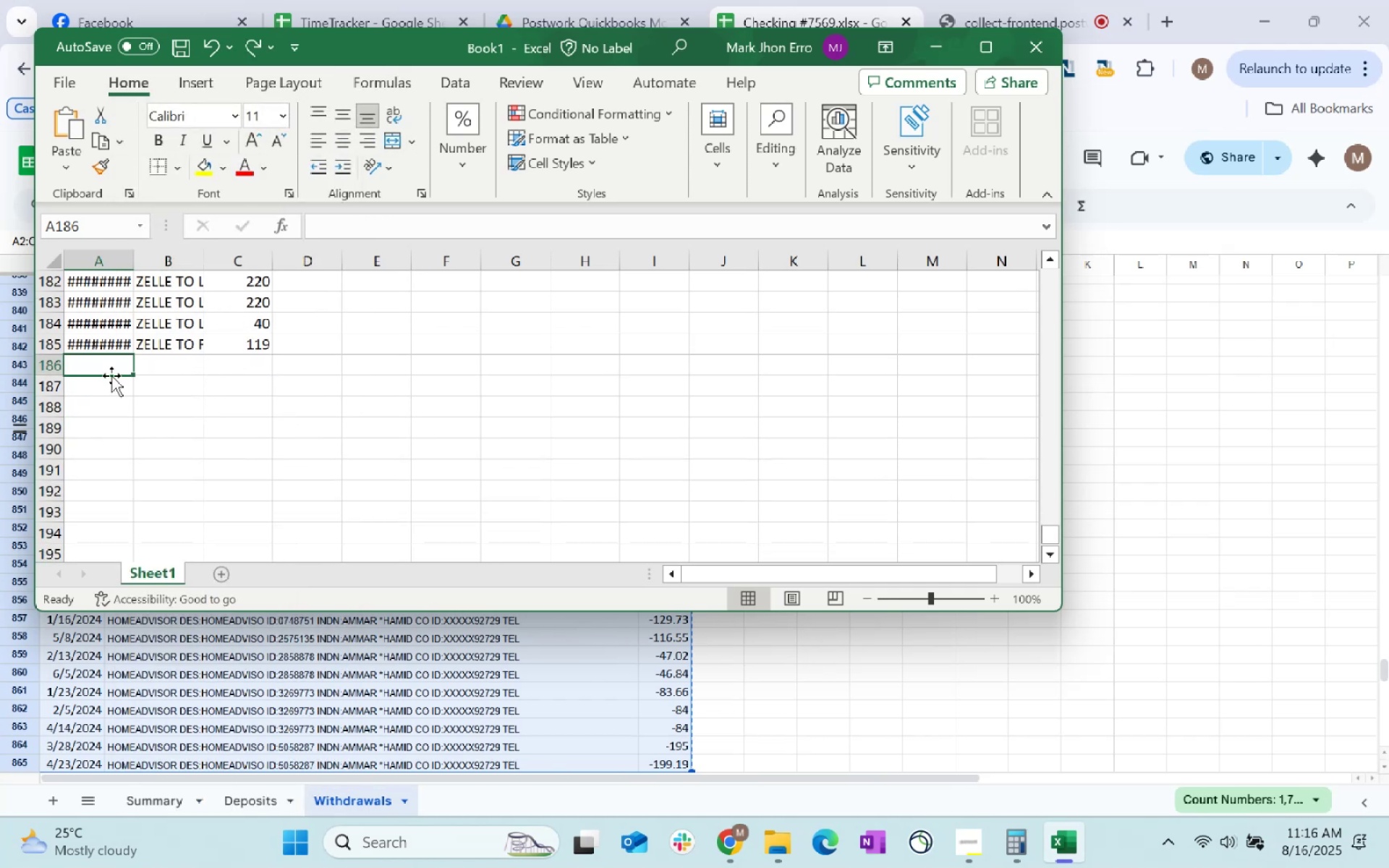 
right_click([106, 362])
 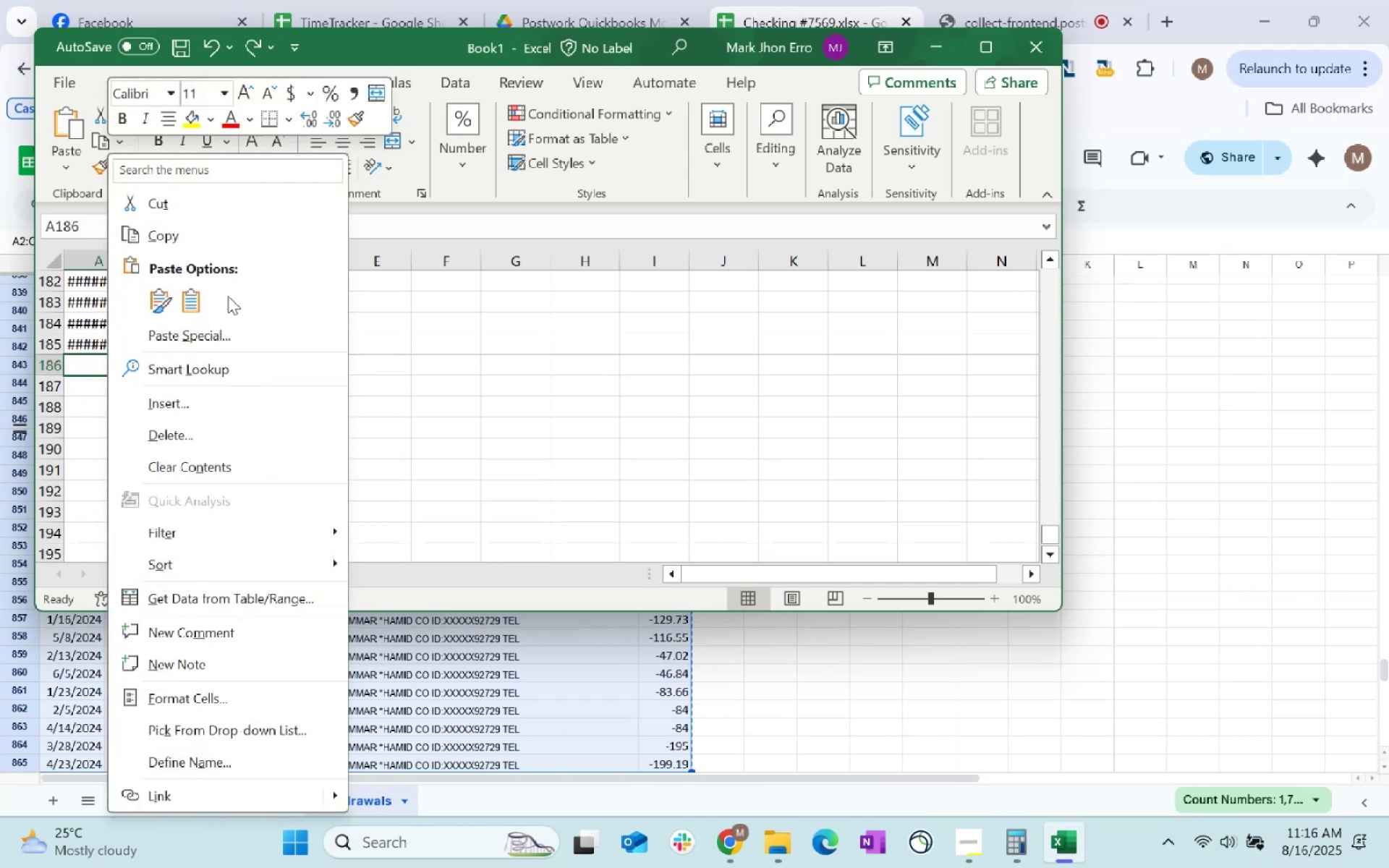 
left_click([197, 306])
 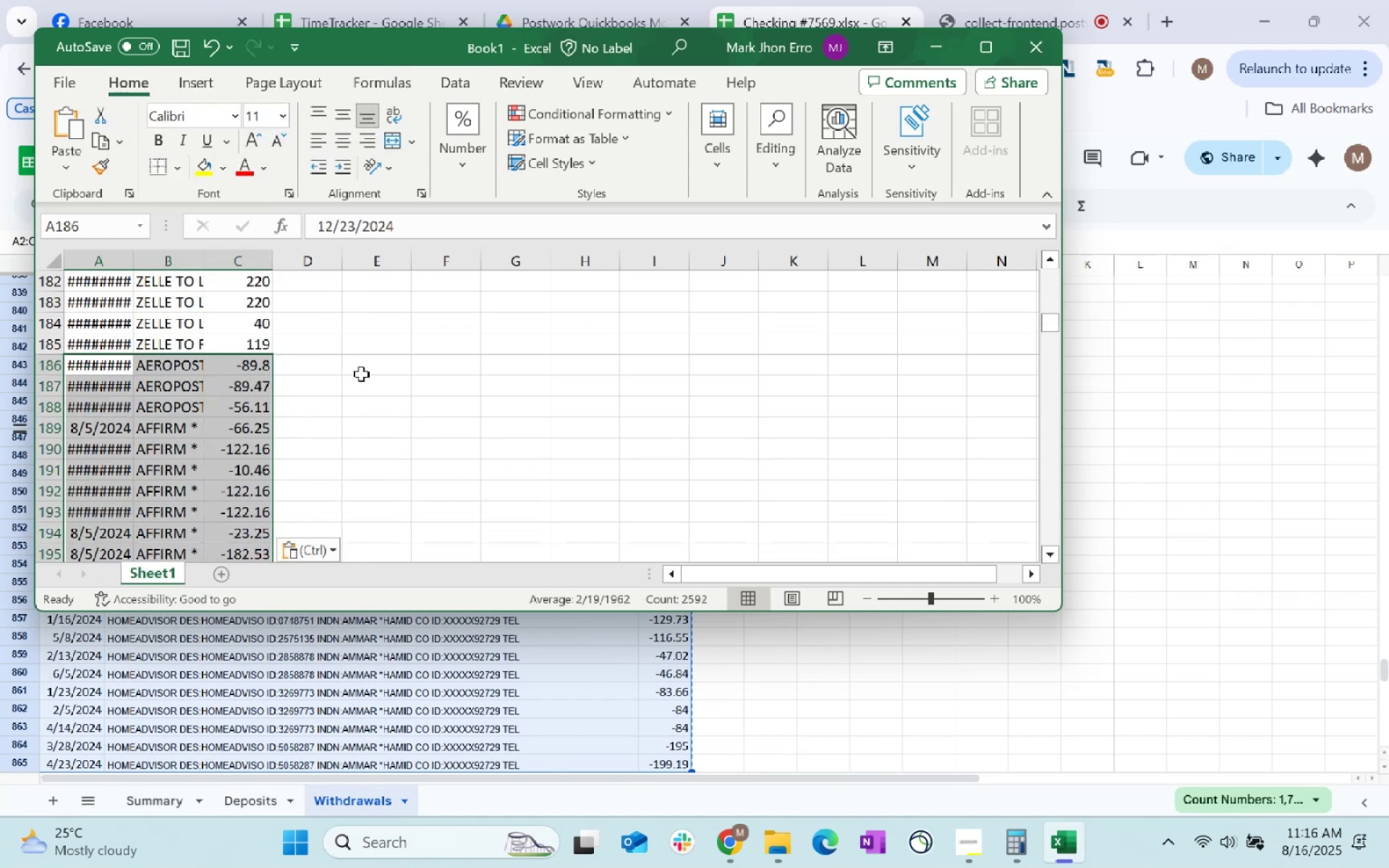 
left_click([400, 406])
 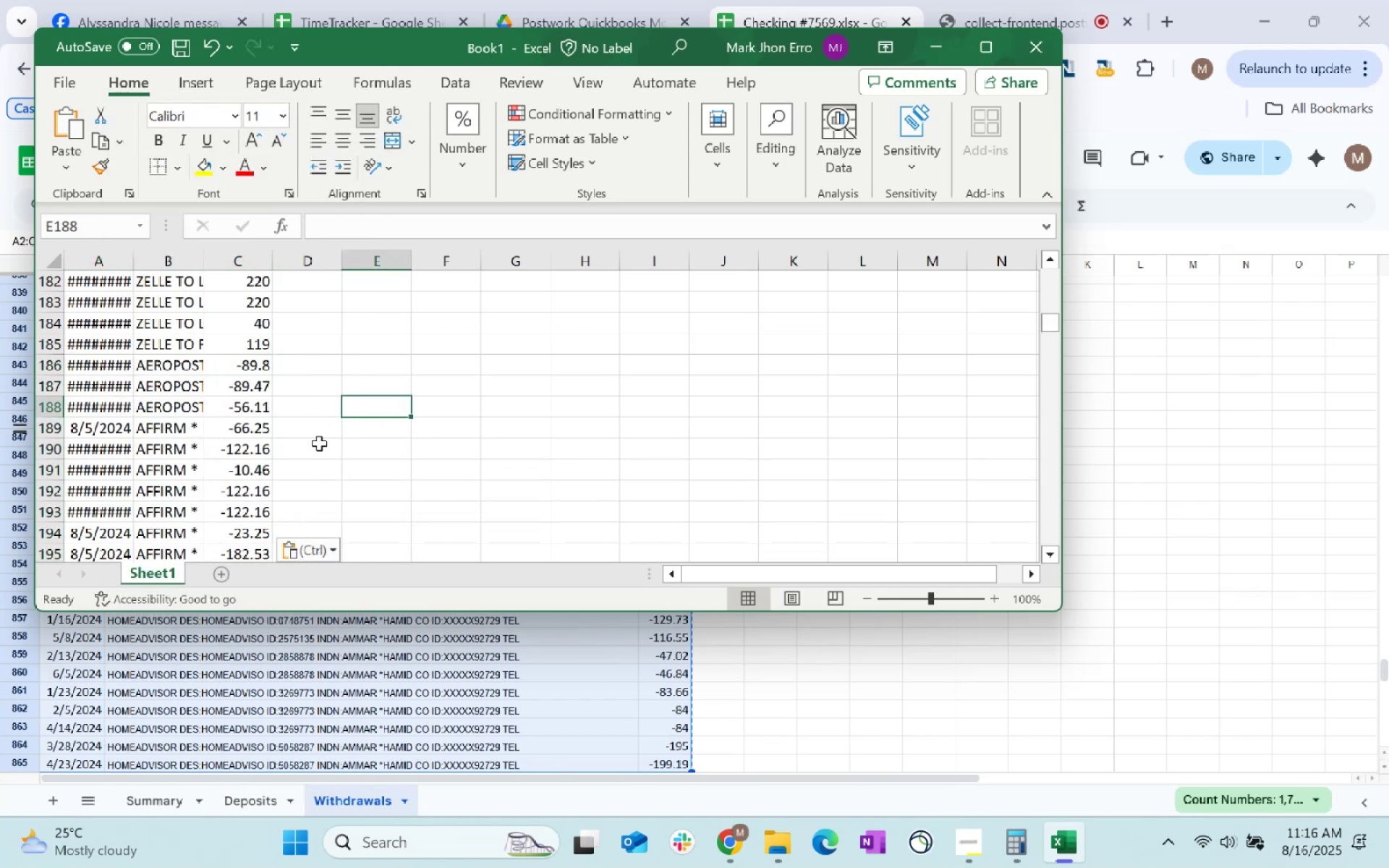 
key(Control+S)
 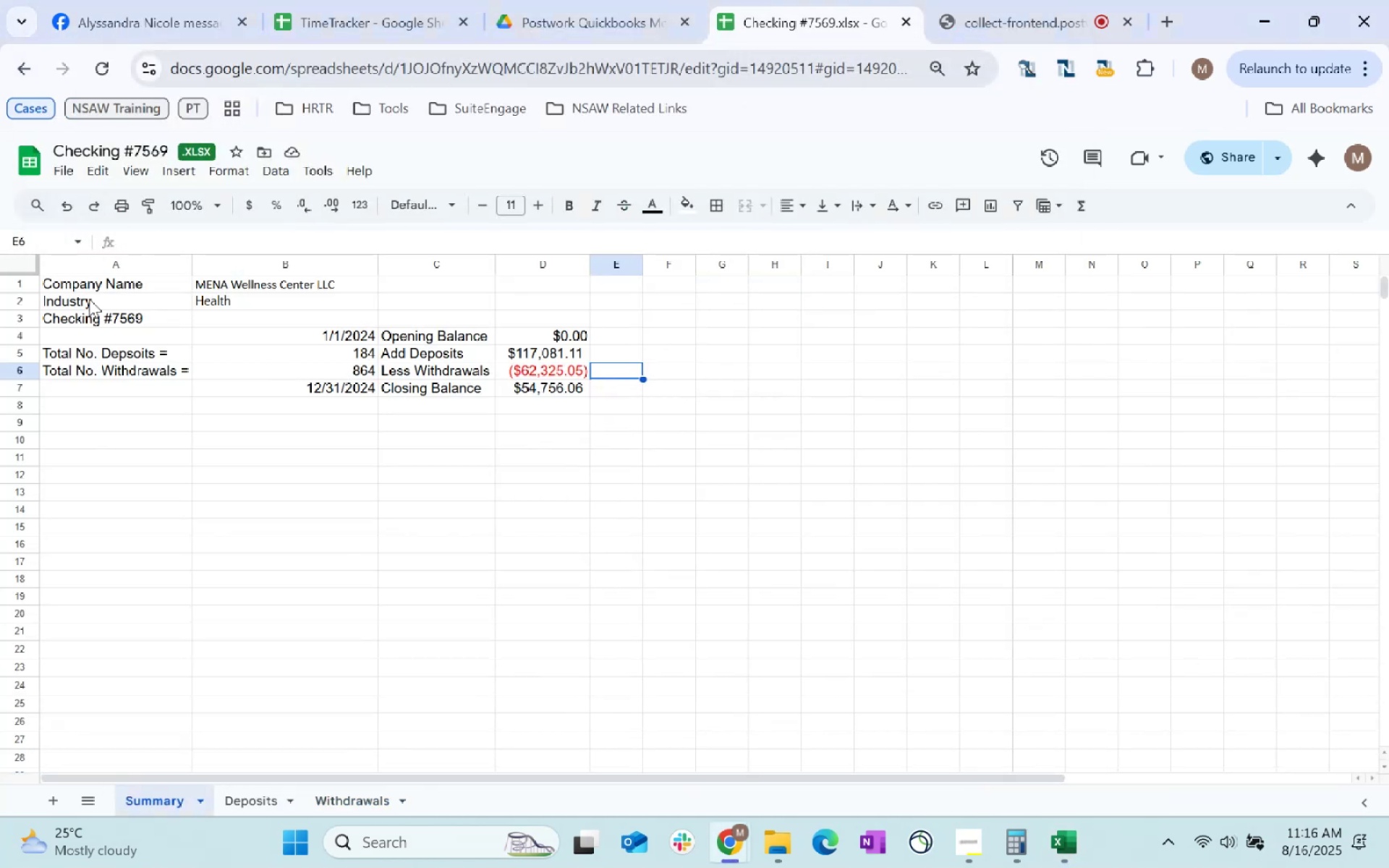 
key(Control+C)
 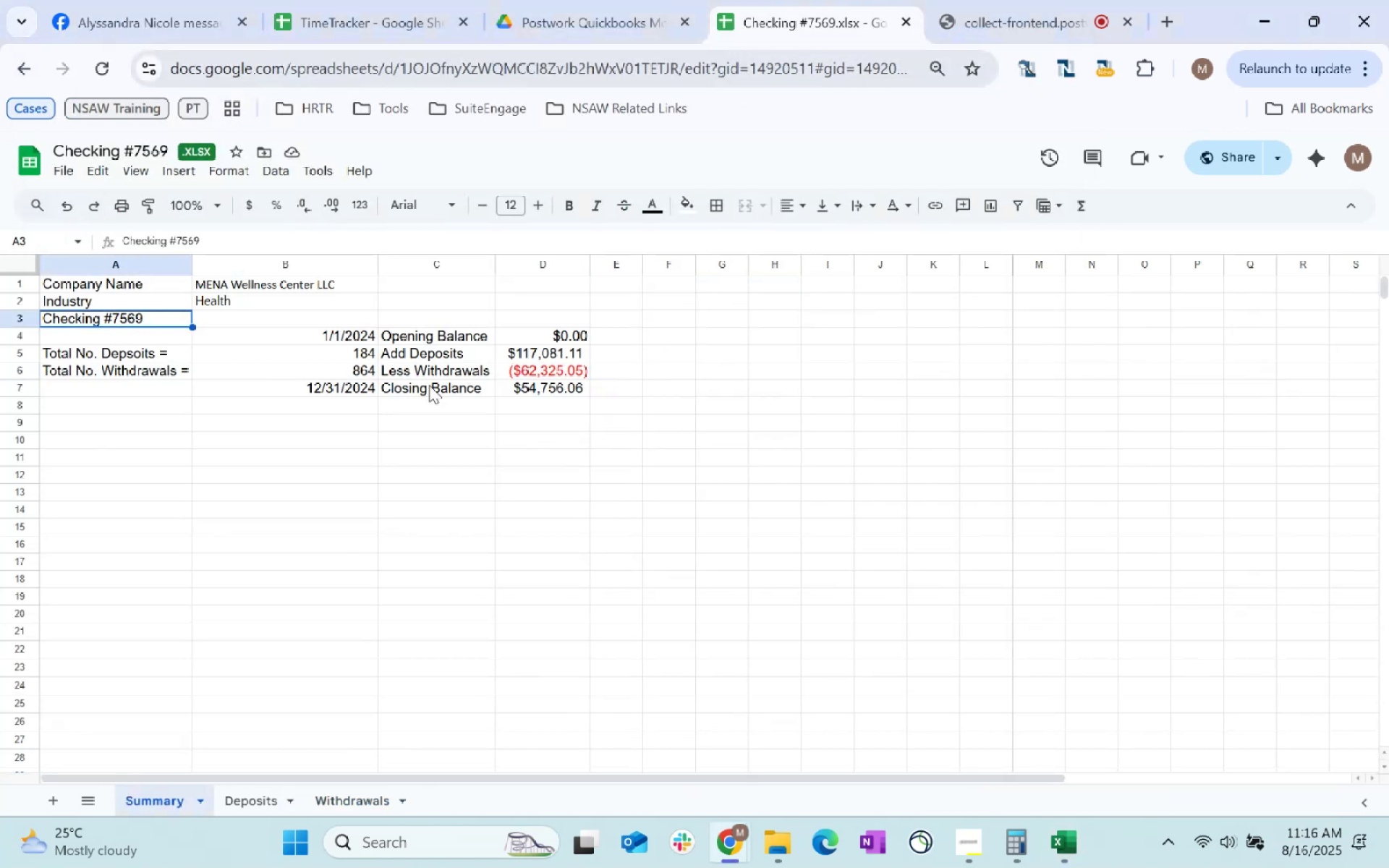 
key(Control+C)
 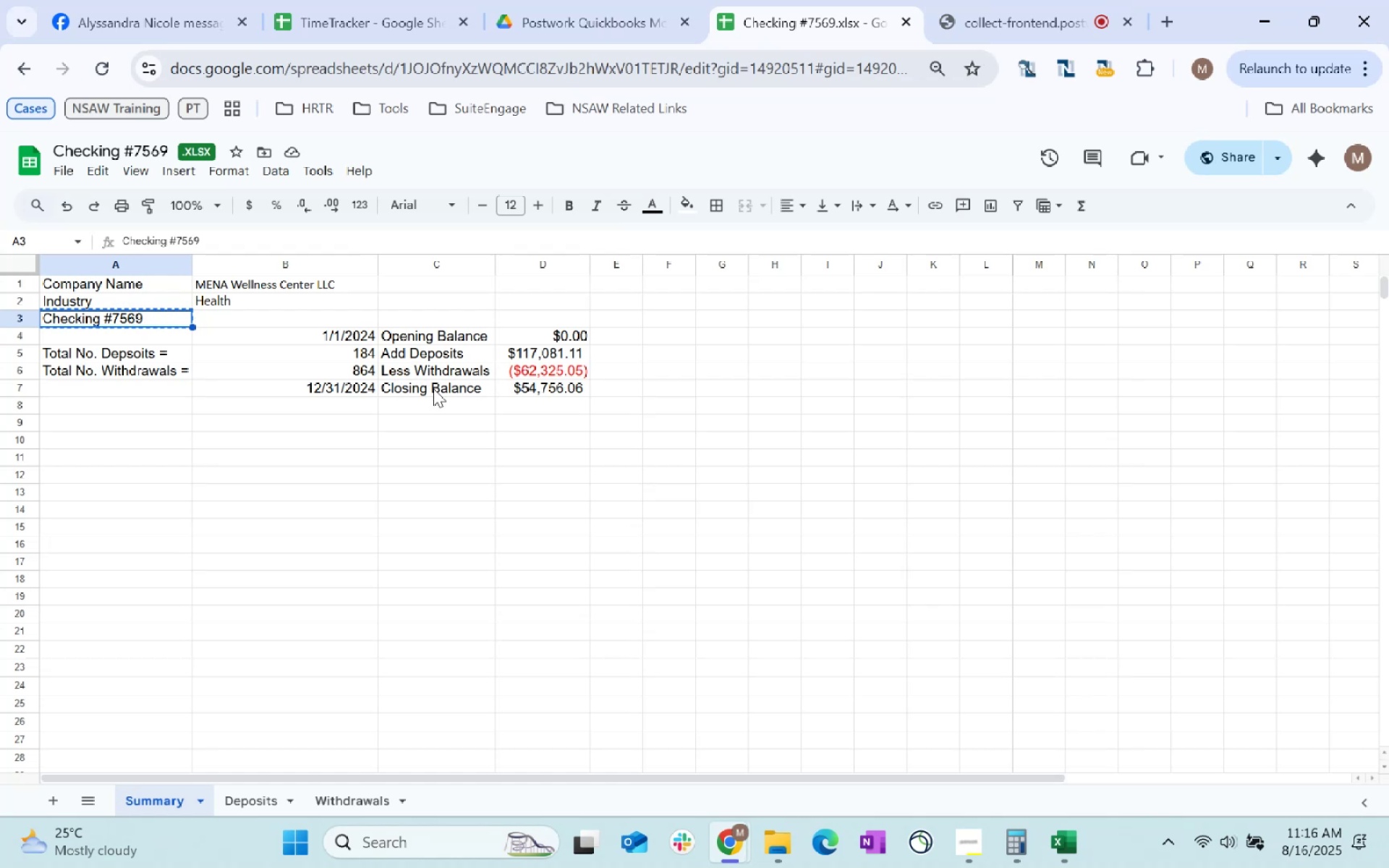 
key(Alt+Control+AltLeft)
 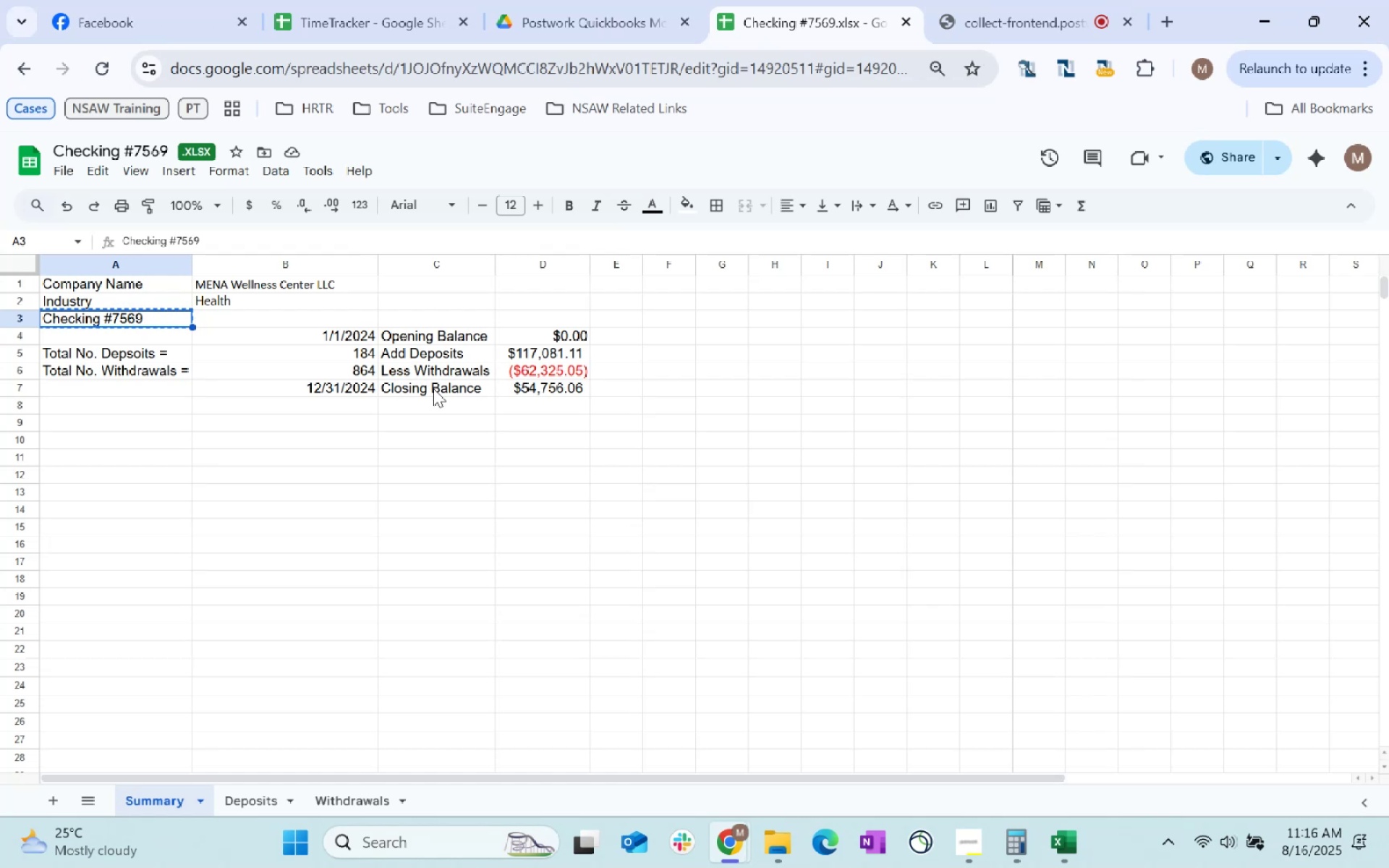 
key(Alt+Control+Tab)
 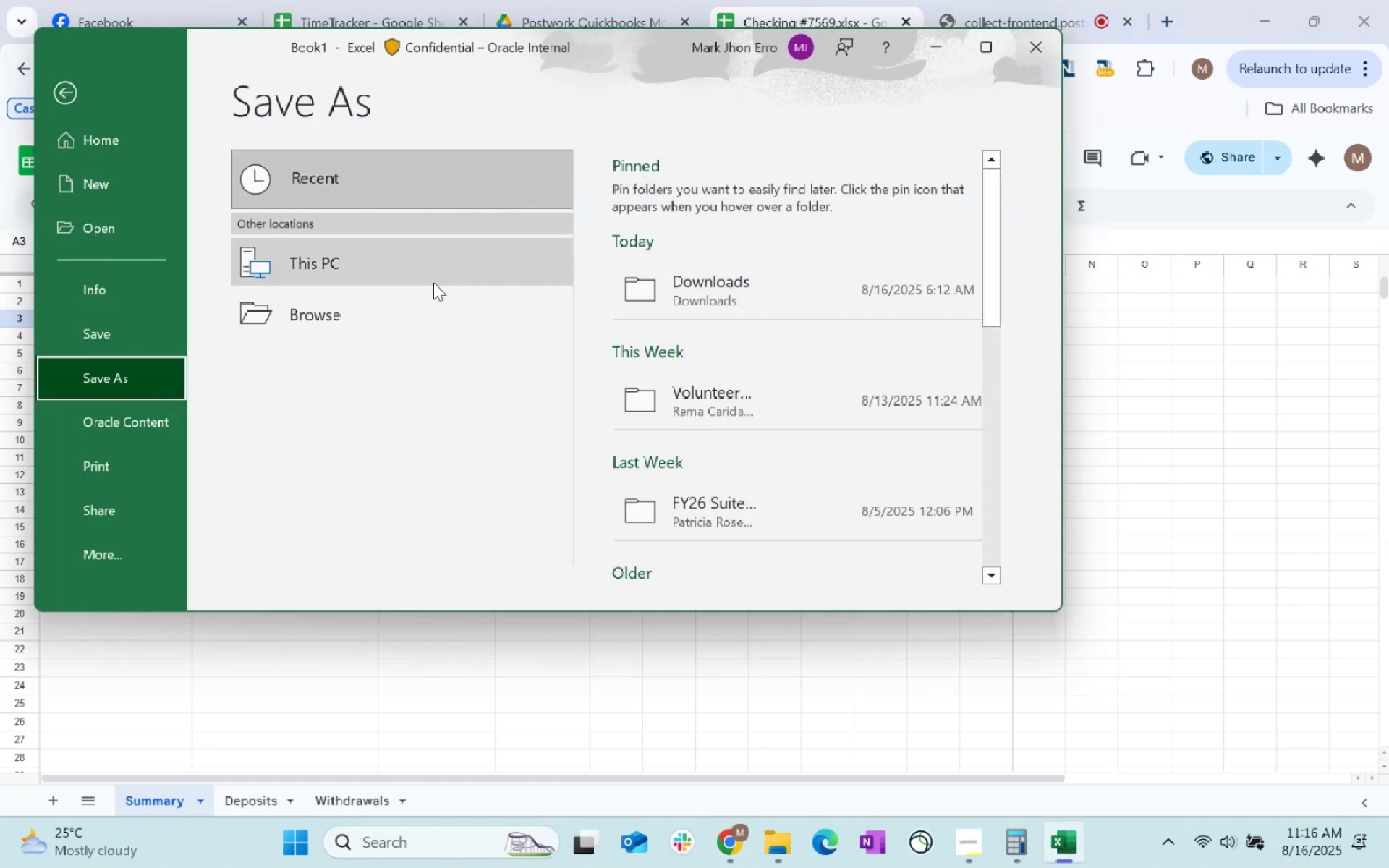 
left_click([698, 286])
 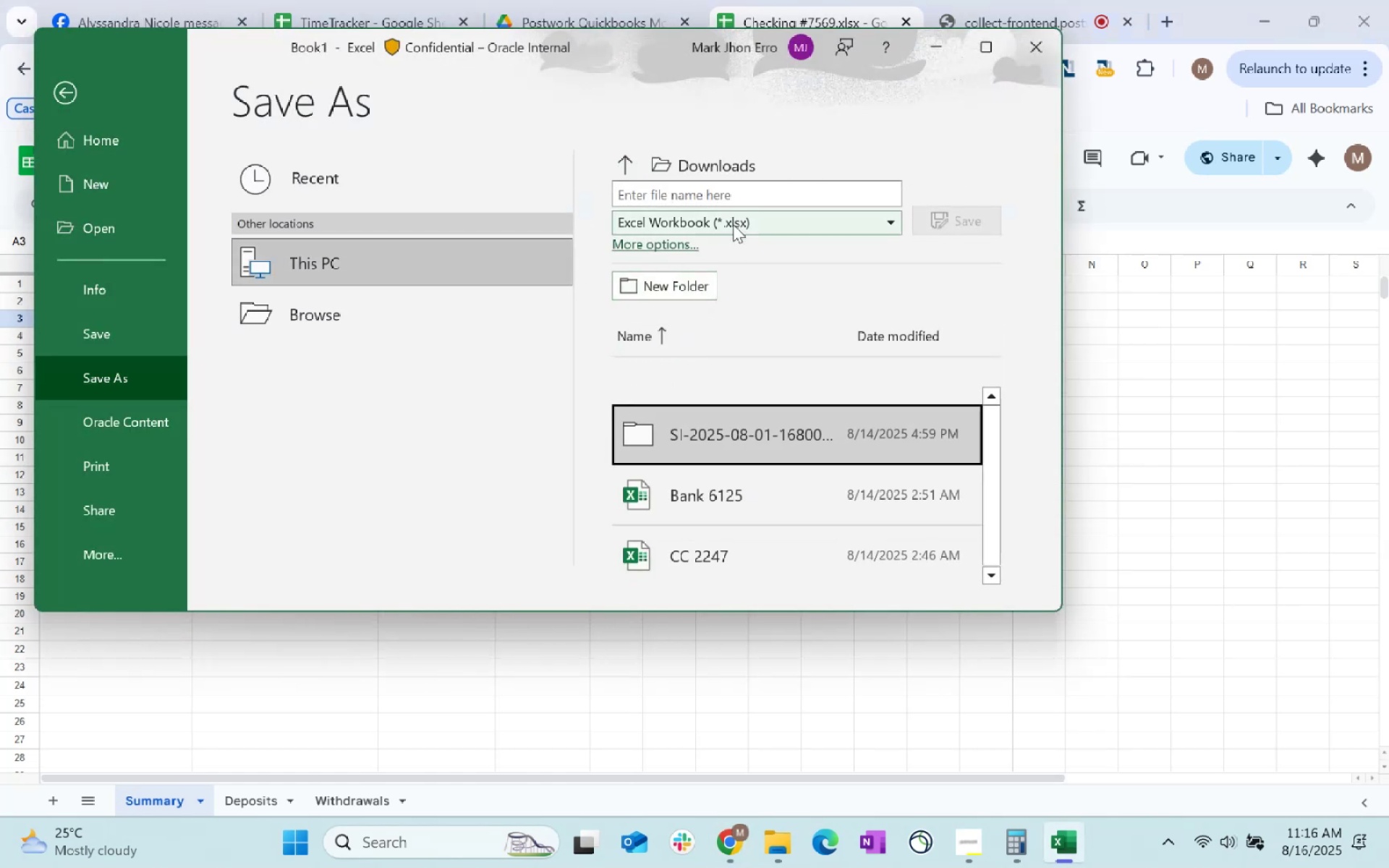 
left_click([708, 195])
 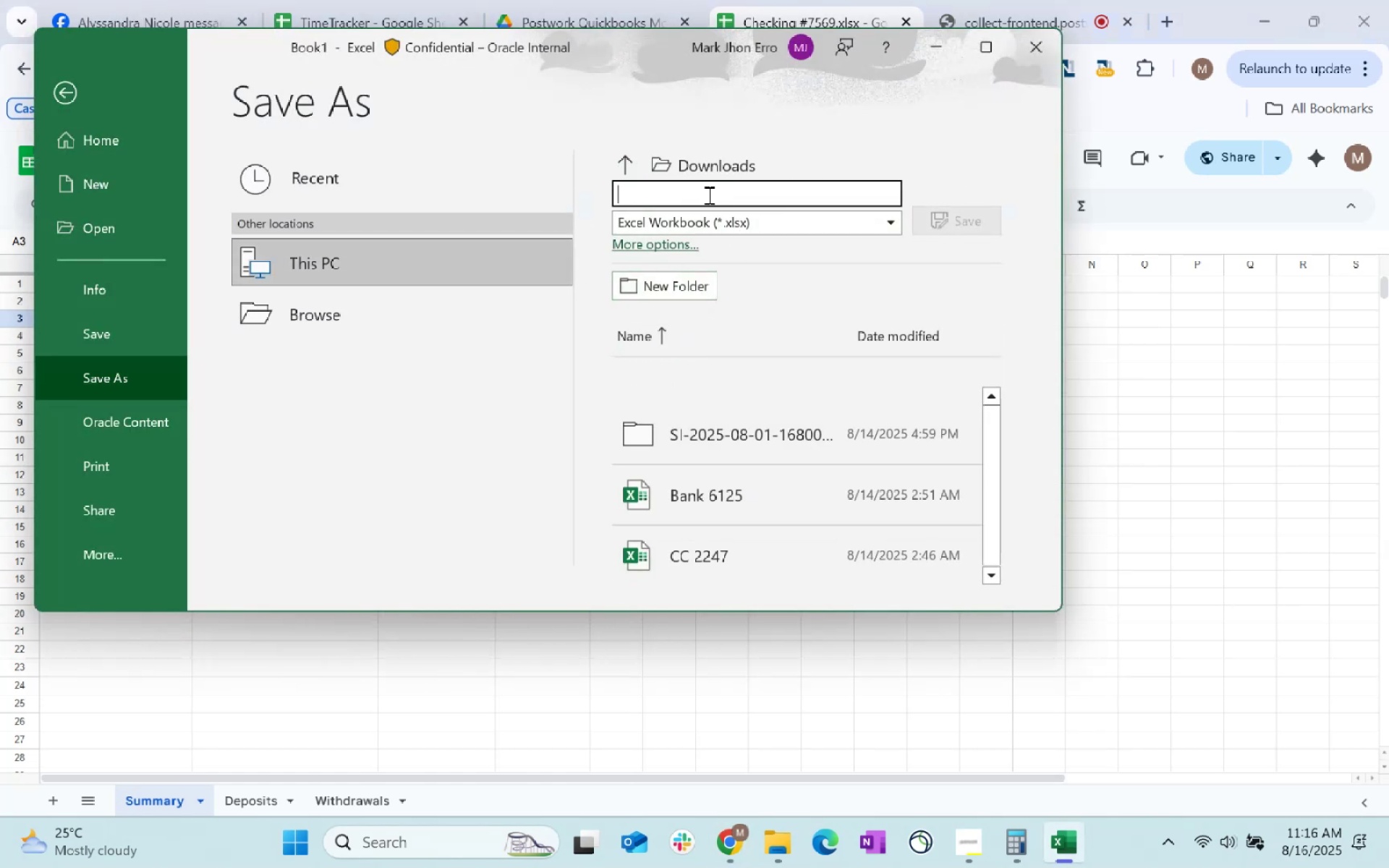 
key(Control+V)
 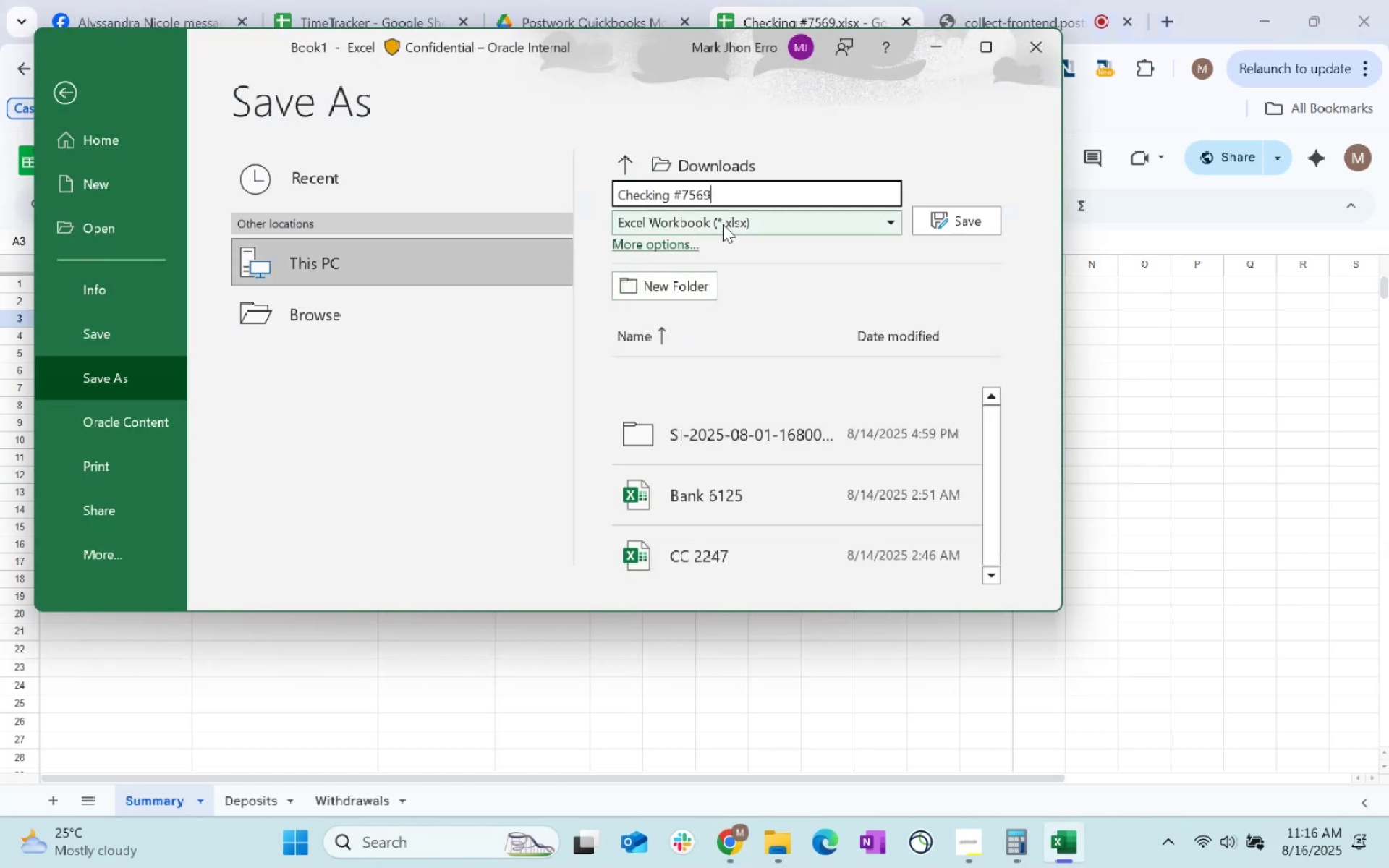 
left_click([723, 224])
 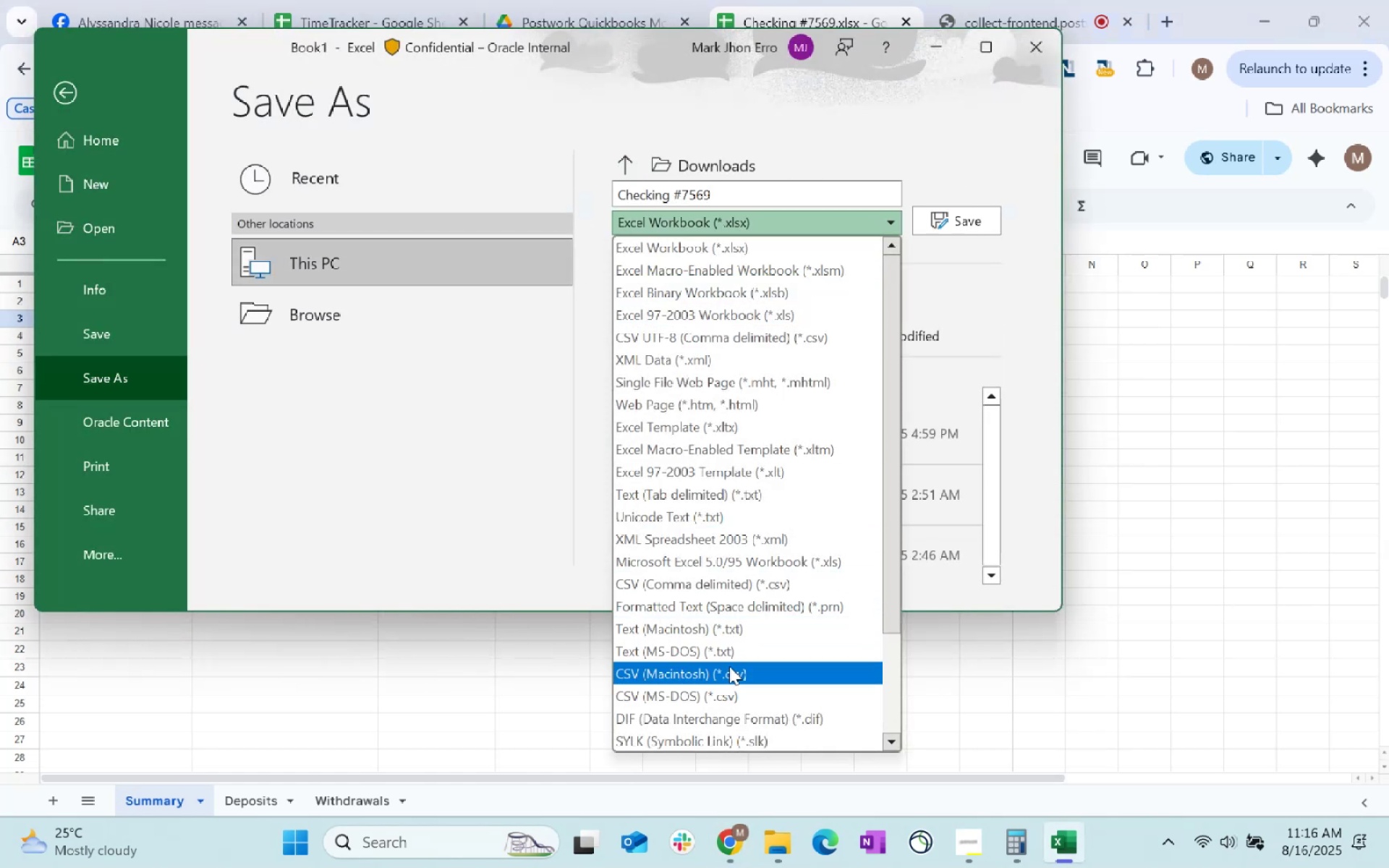 
left_click([736, 578])
 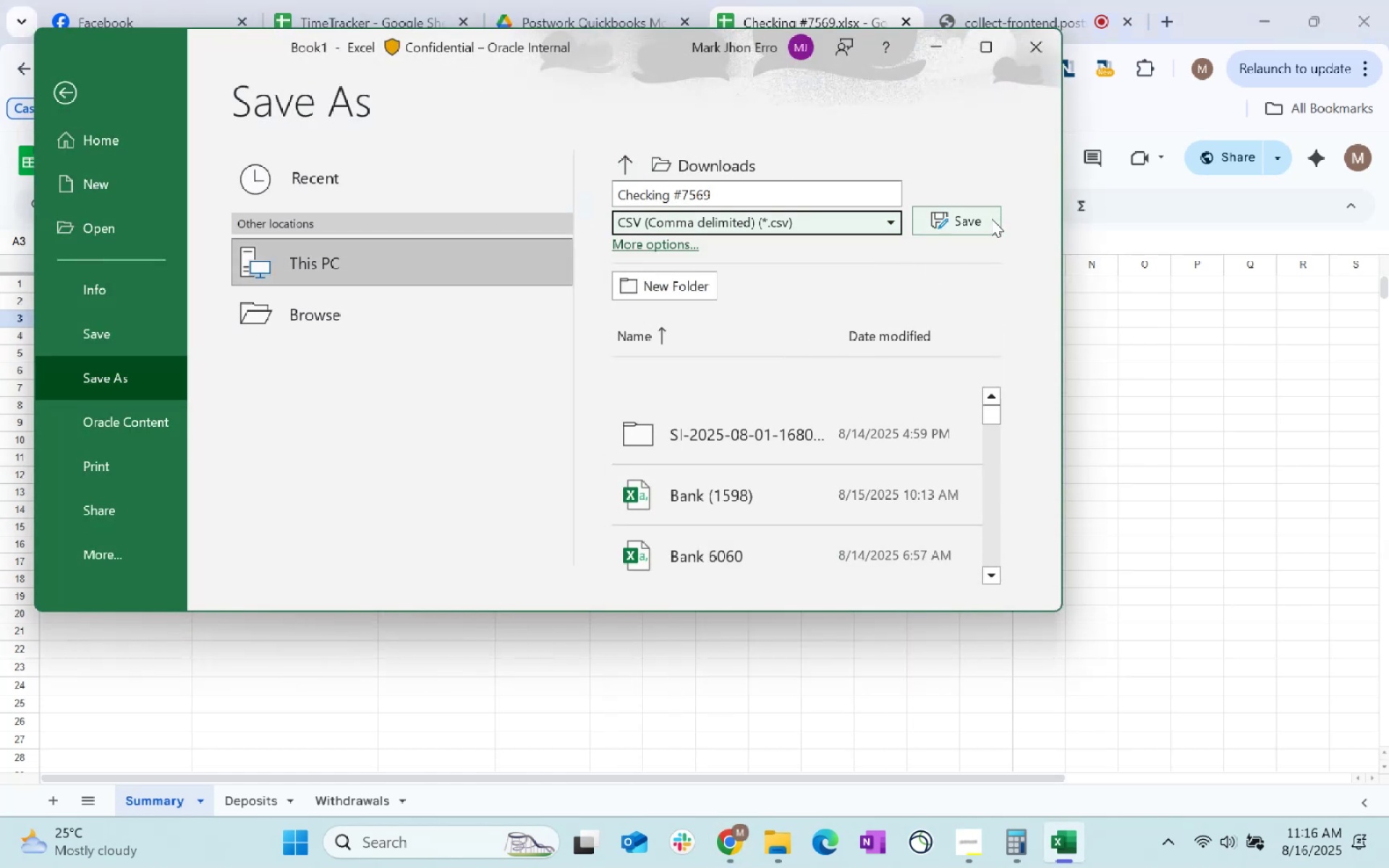 
left_click([991, 218])
 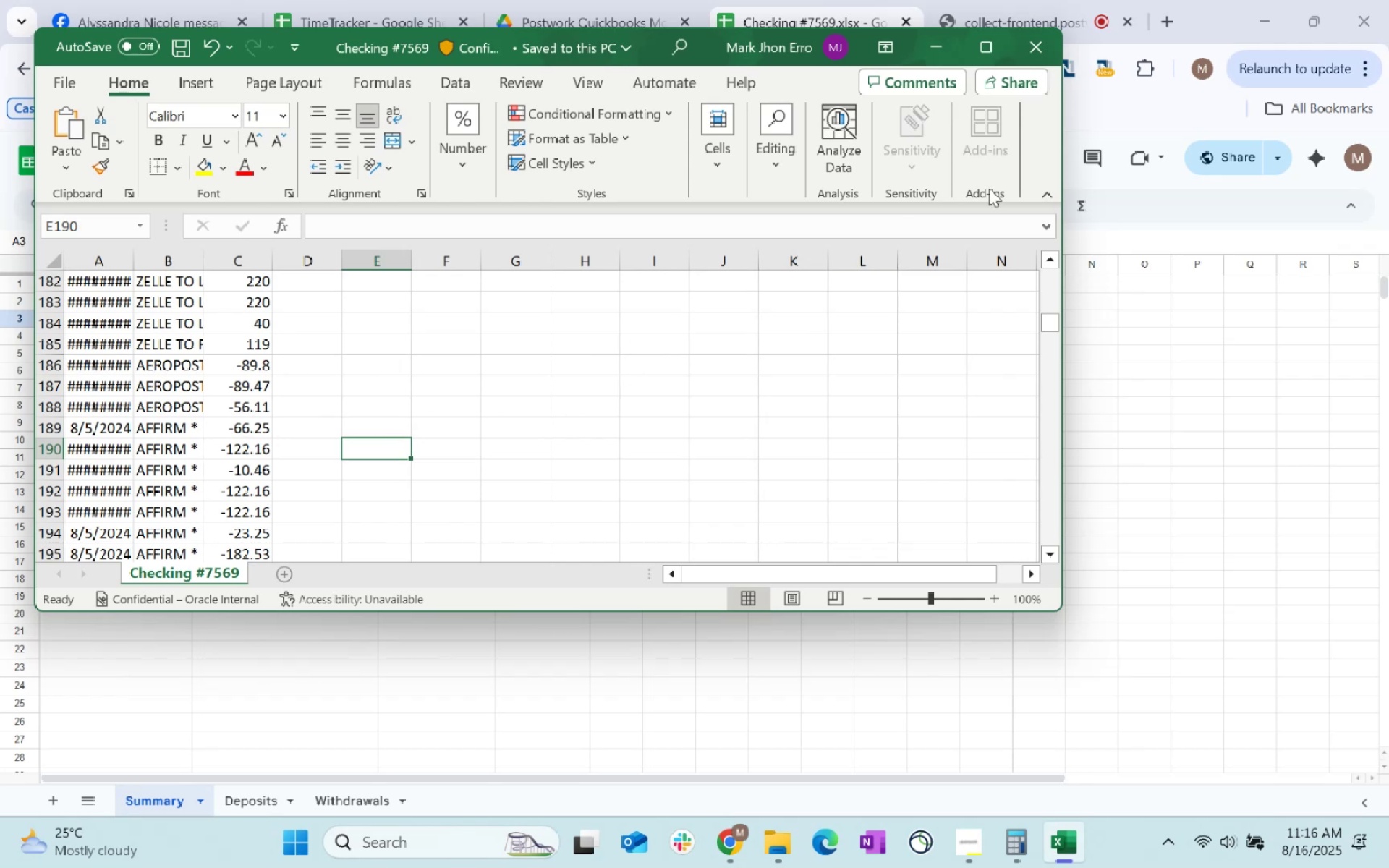 
left_click([1043, 52])
 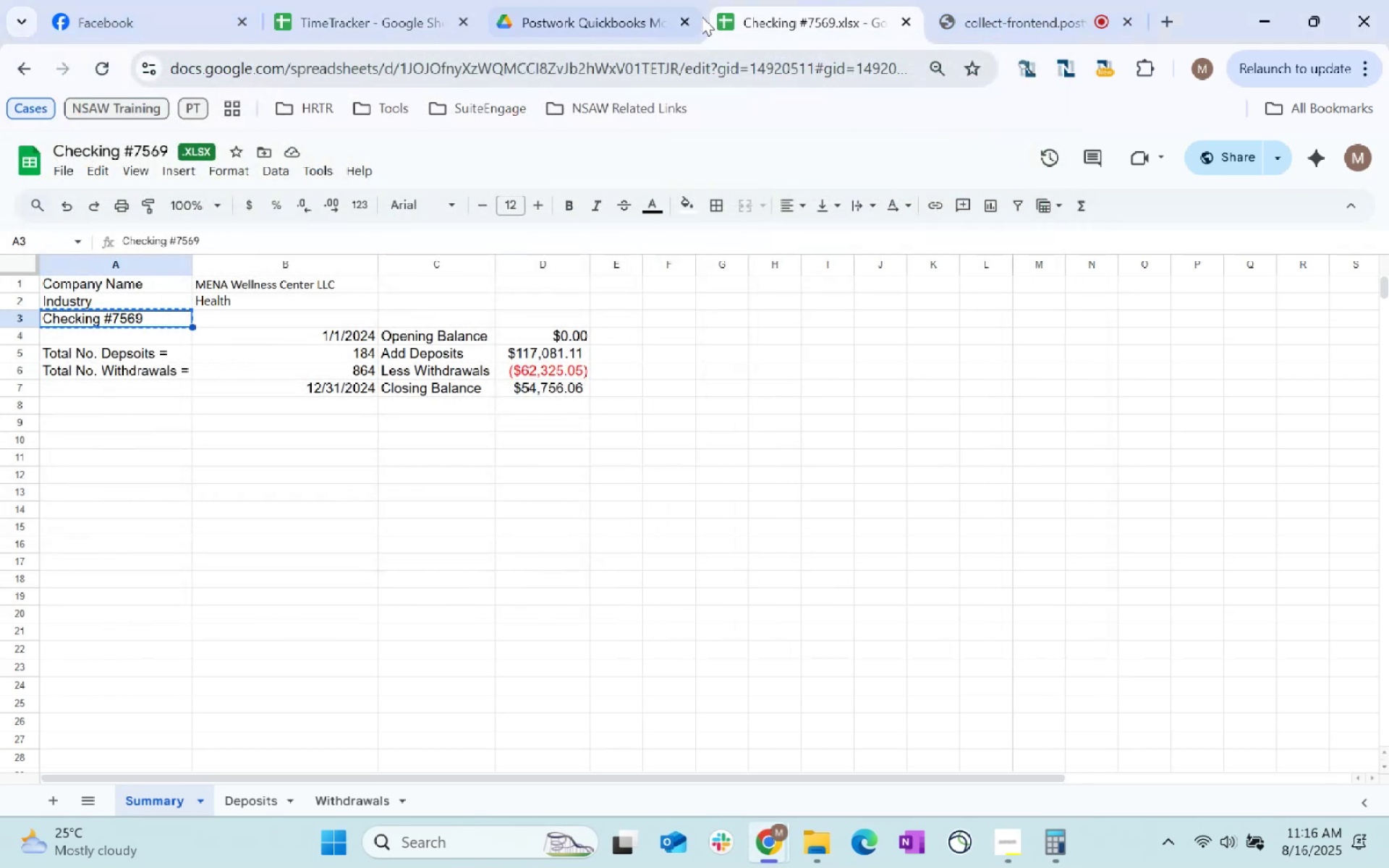 
left_click([628, 4])
 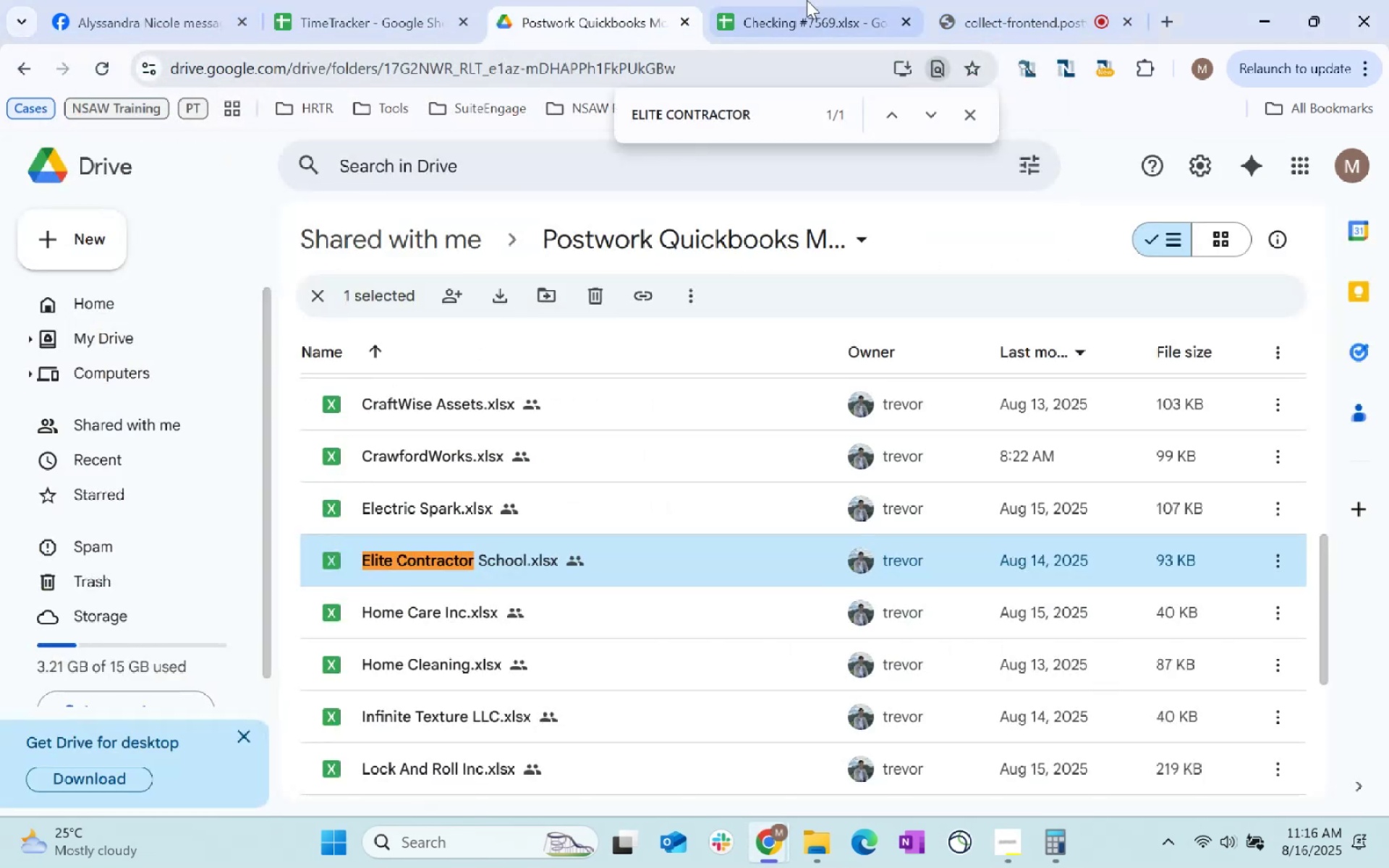 
left_click([807, 0])
 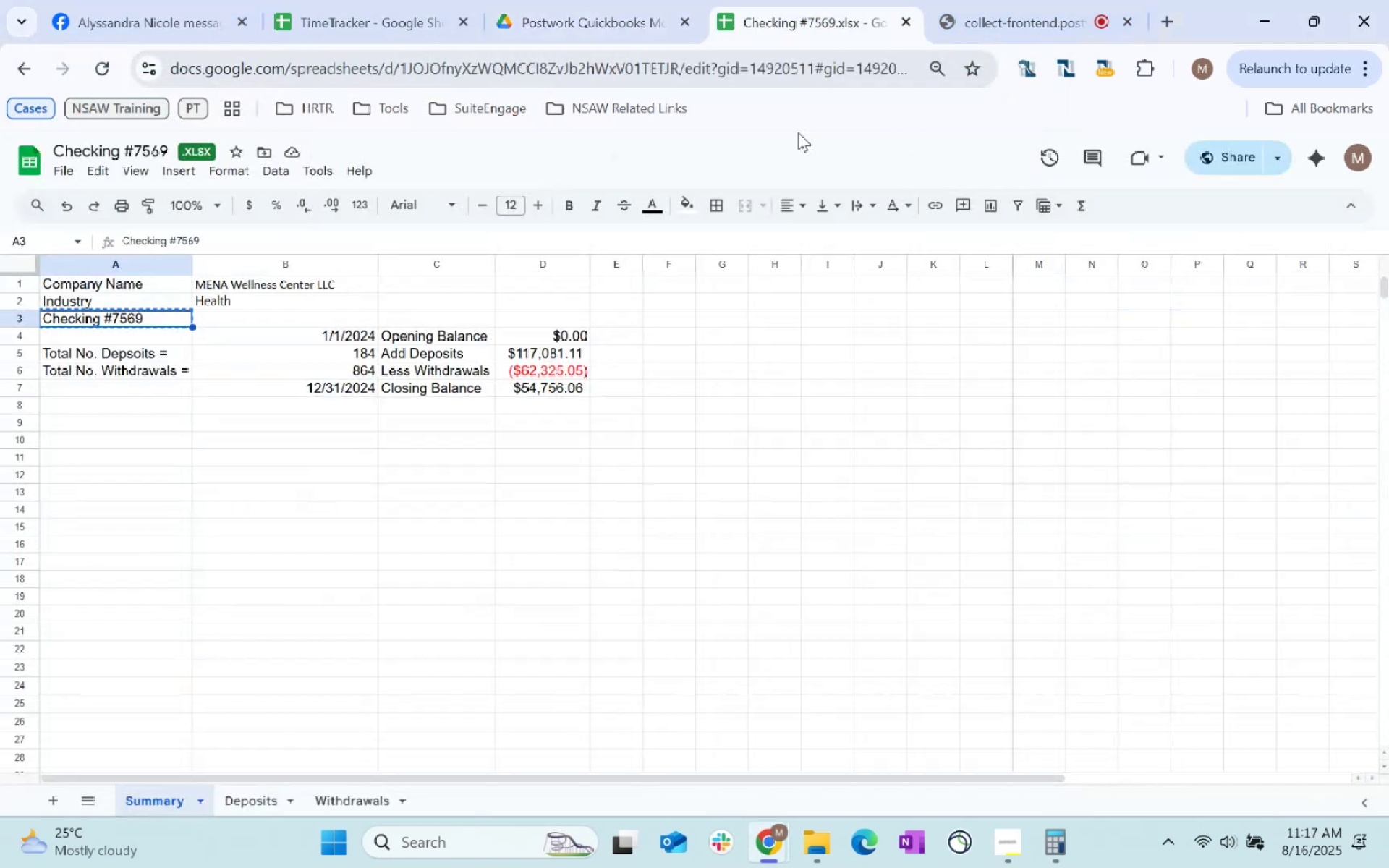 
key(Alt+AltLeft)
 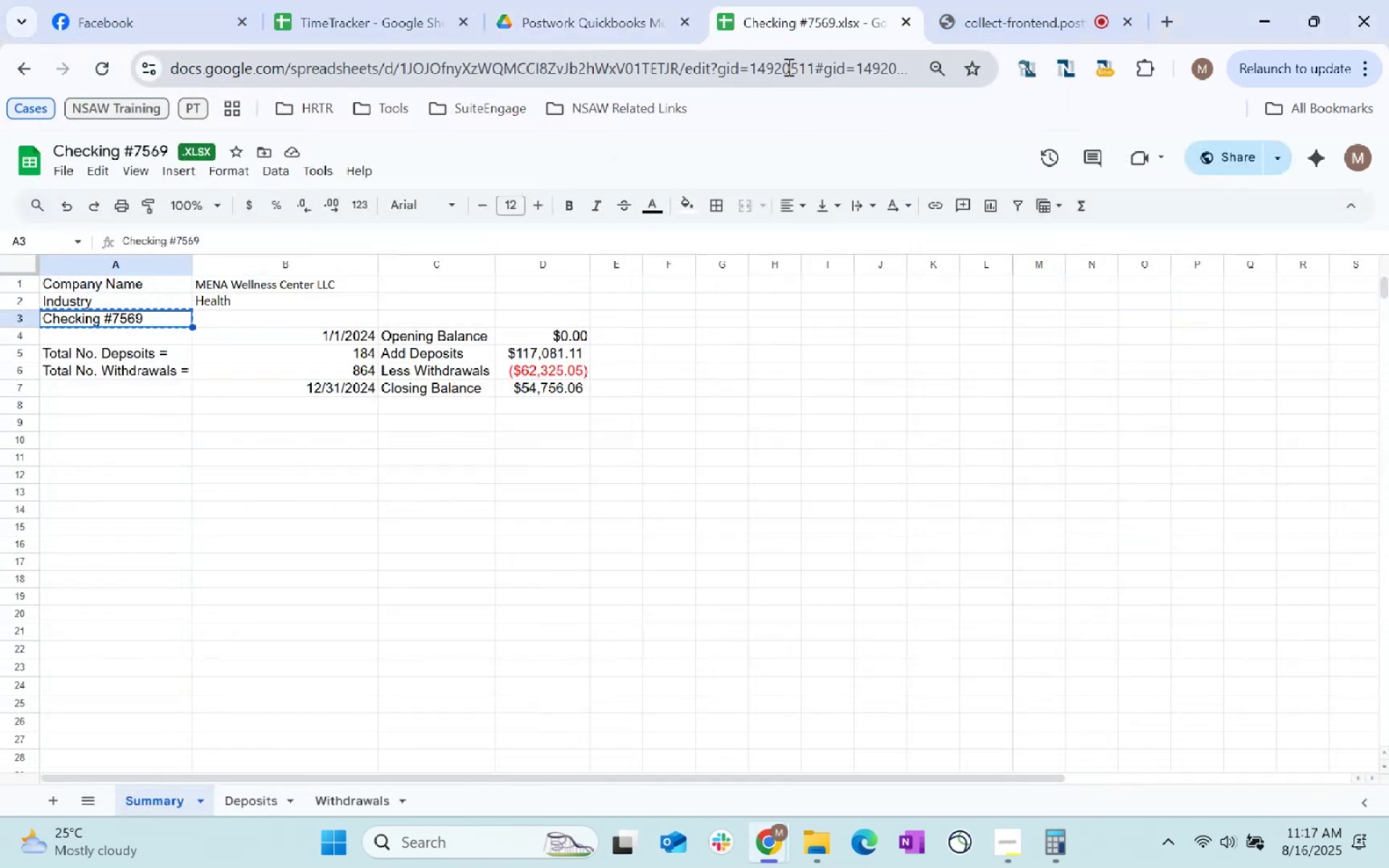 
key(Alt+Tab)
 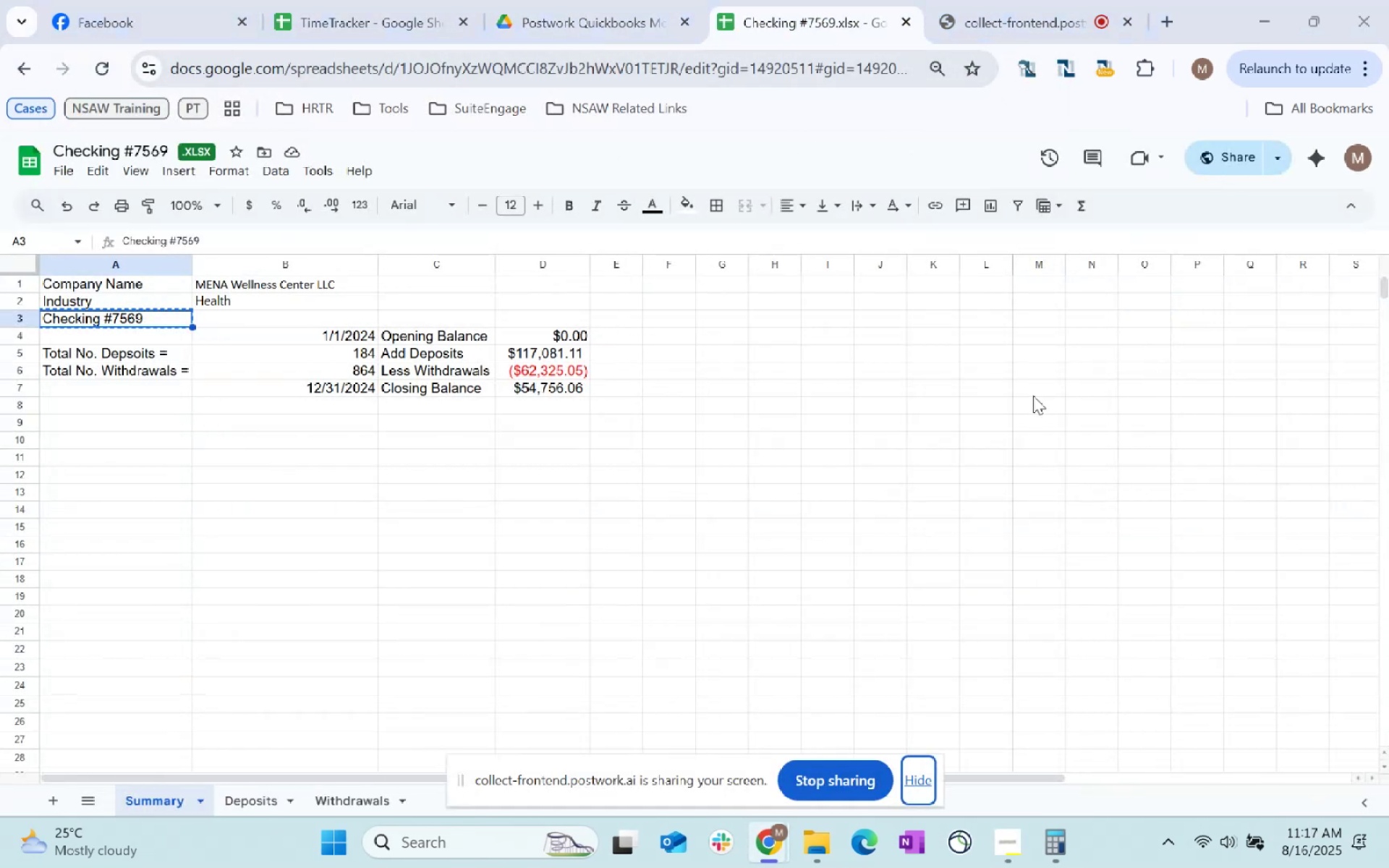 
key(Alt+AltLeft)
 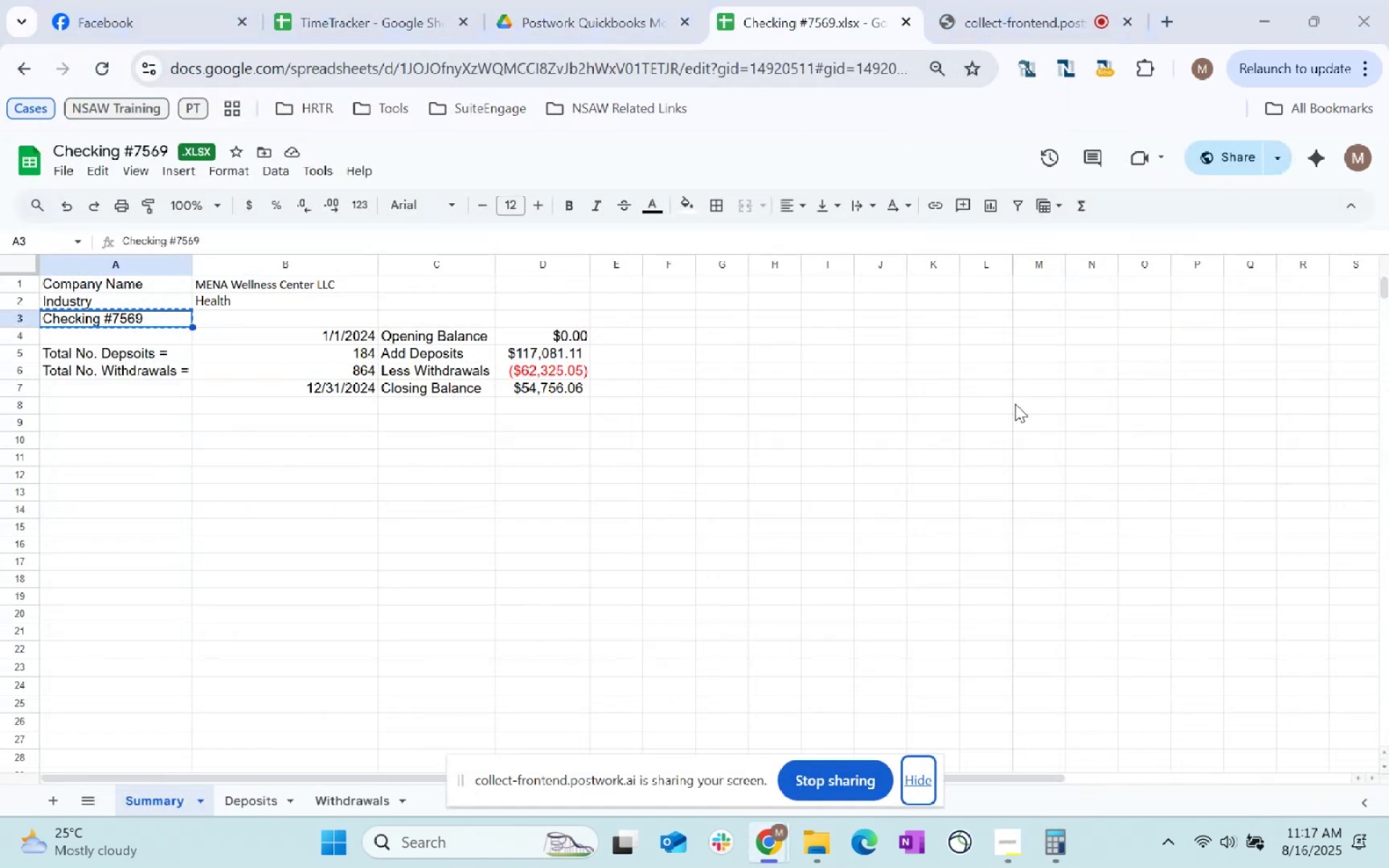 
key(Alt+Tab)
 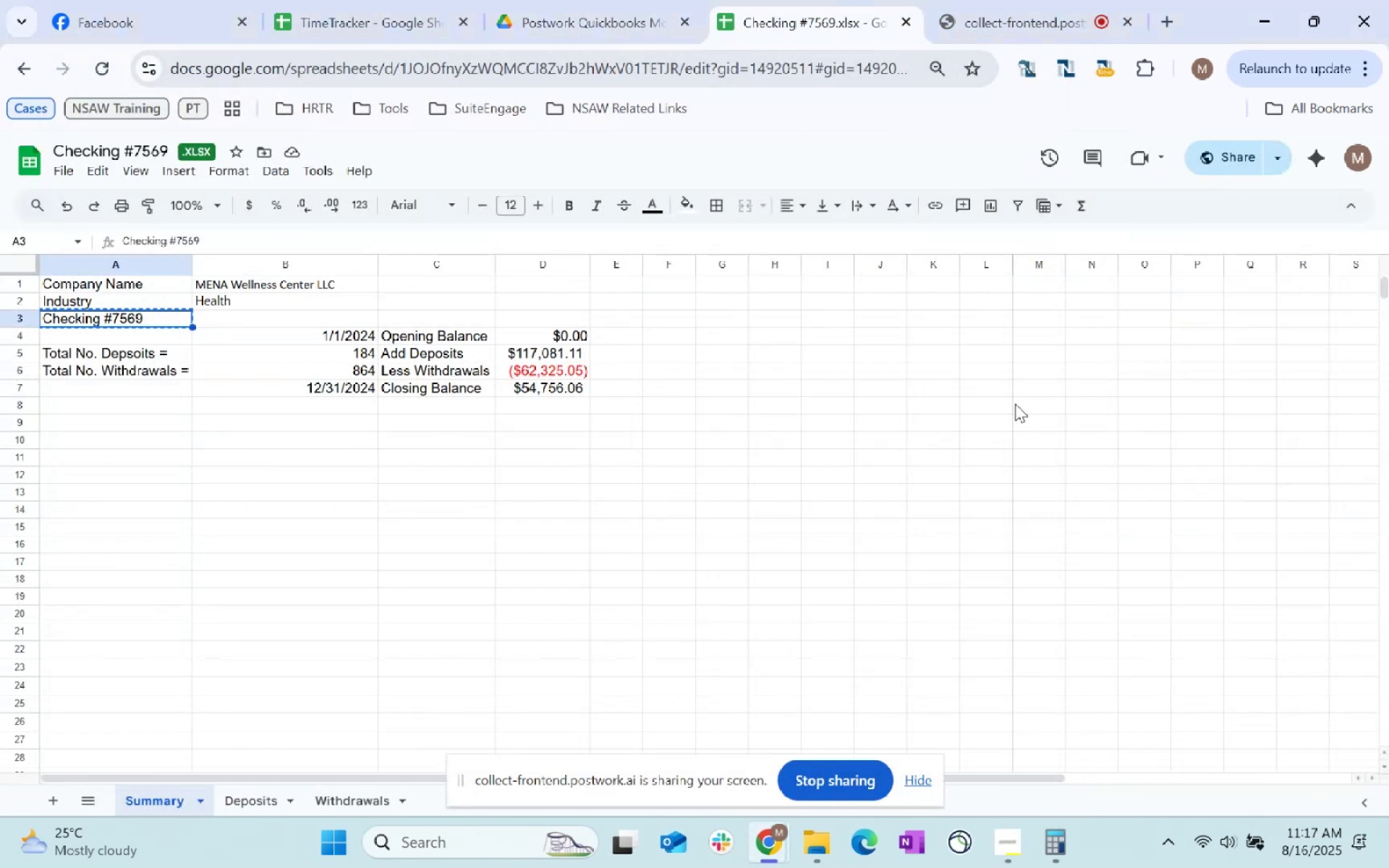 
key(Alt+Tab)
 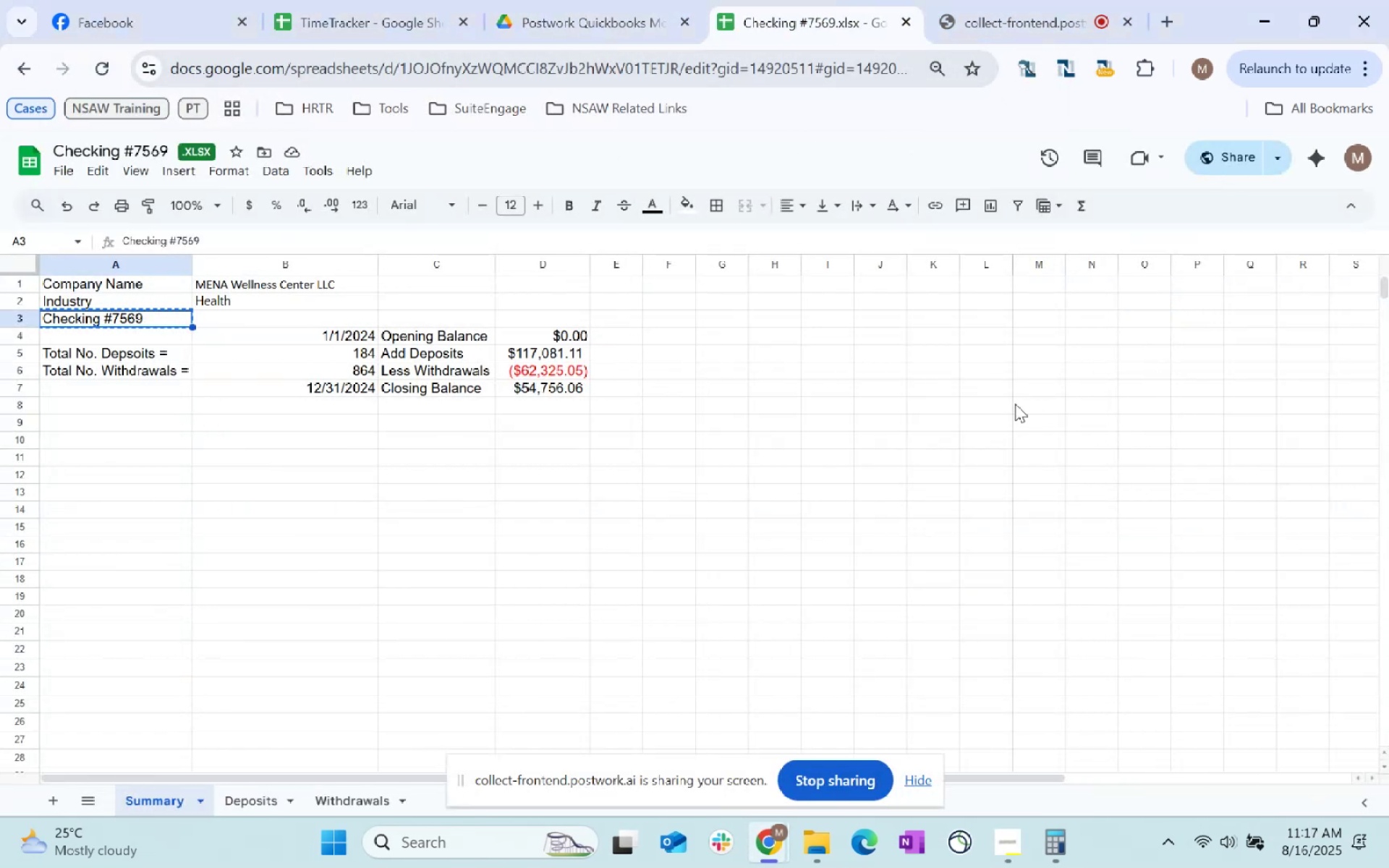 
key(Alt+Tab)
 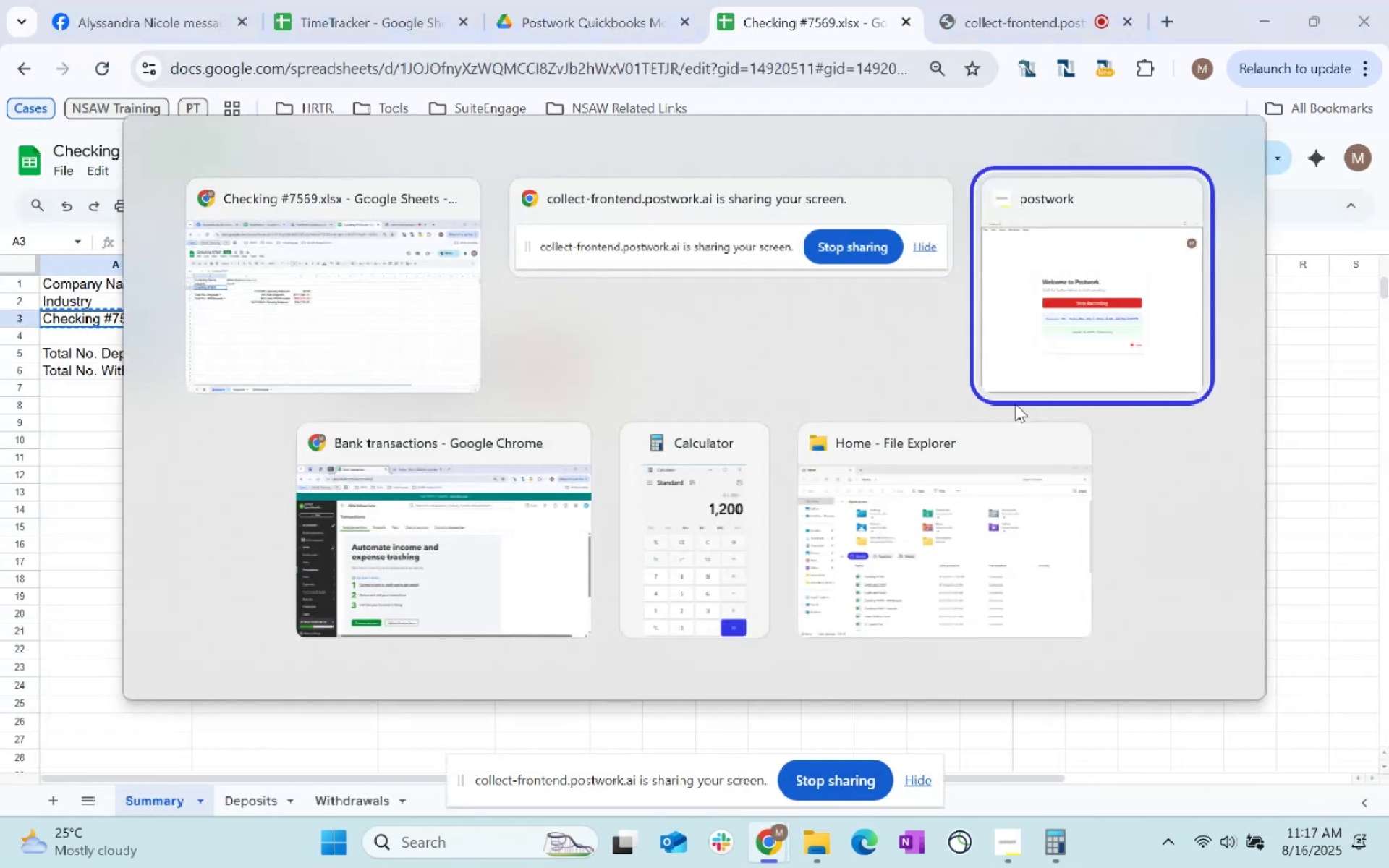 
key(Alt+Tab)
 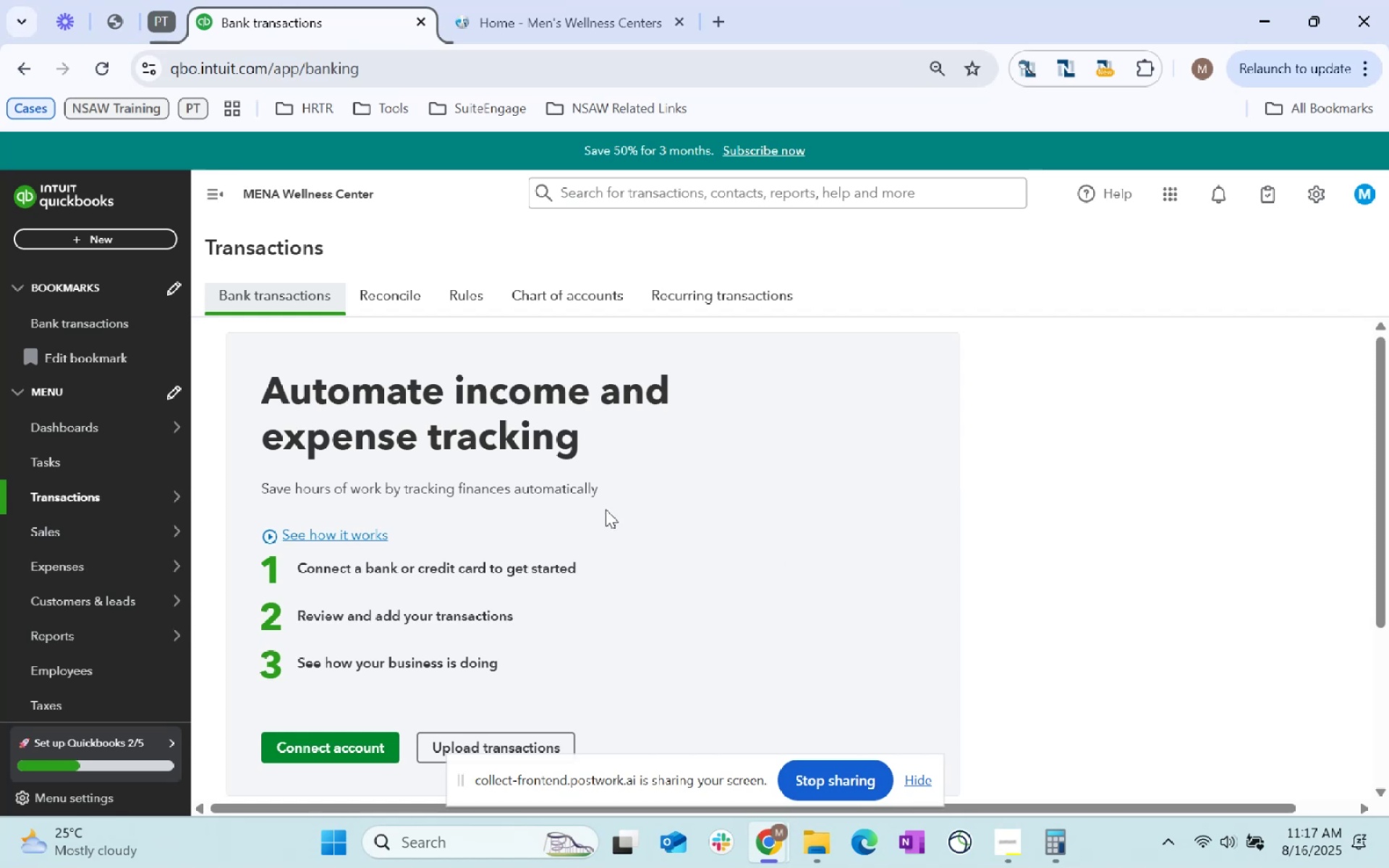 
wait(13.08)
 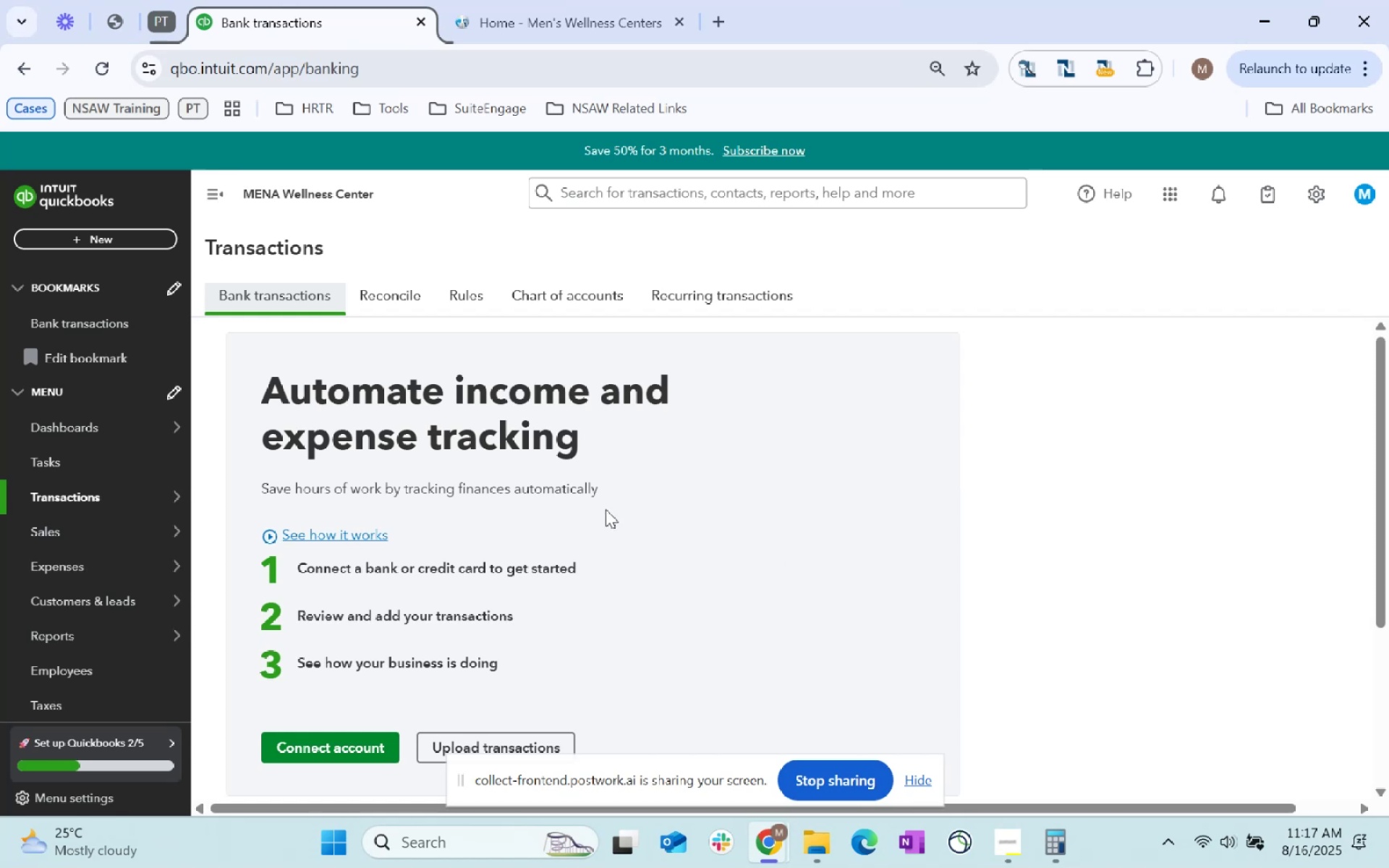 
left_click([917, 778])
 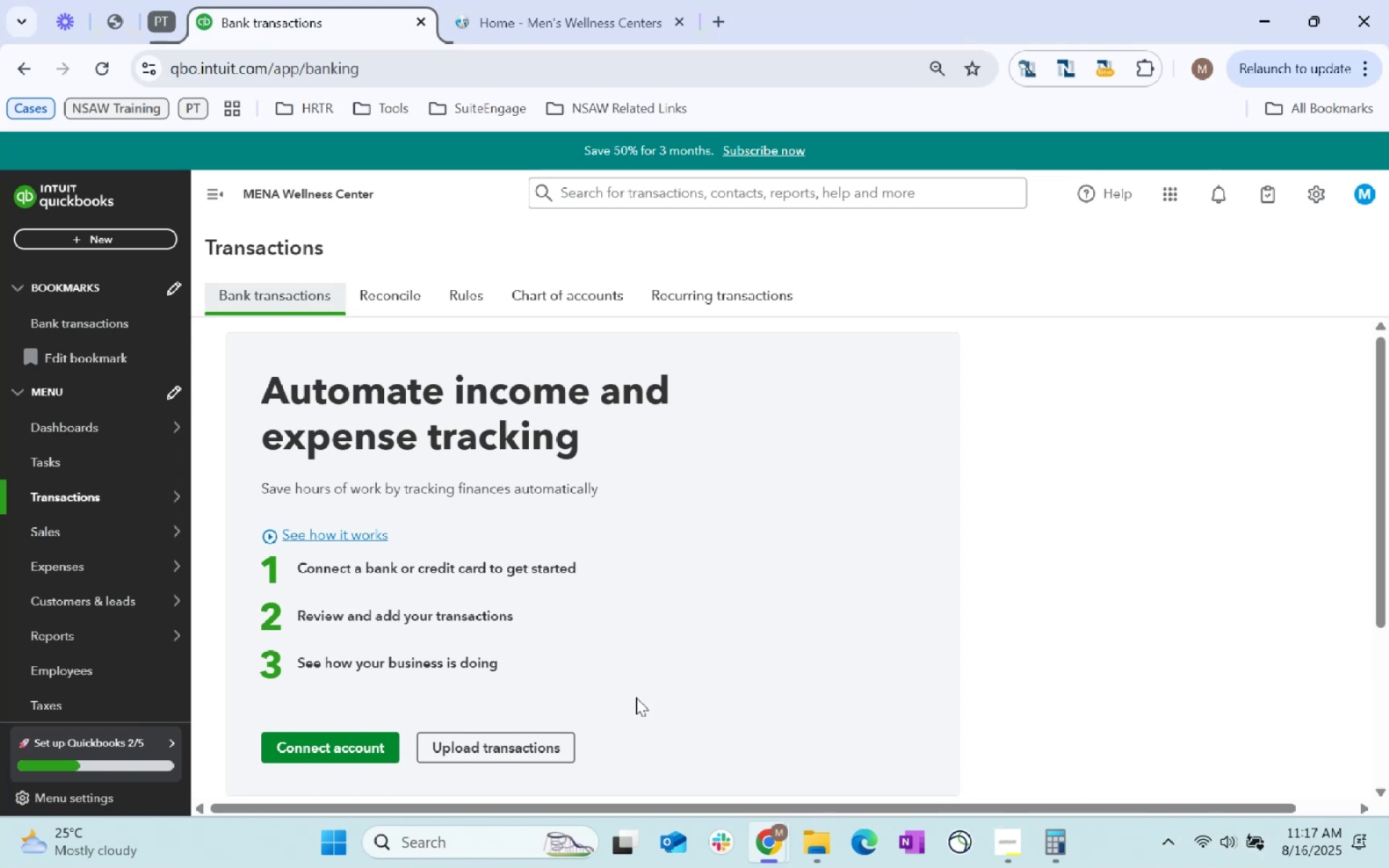 
left_click([550, 749])
 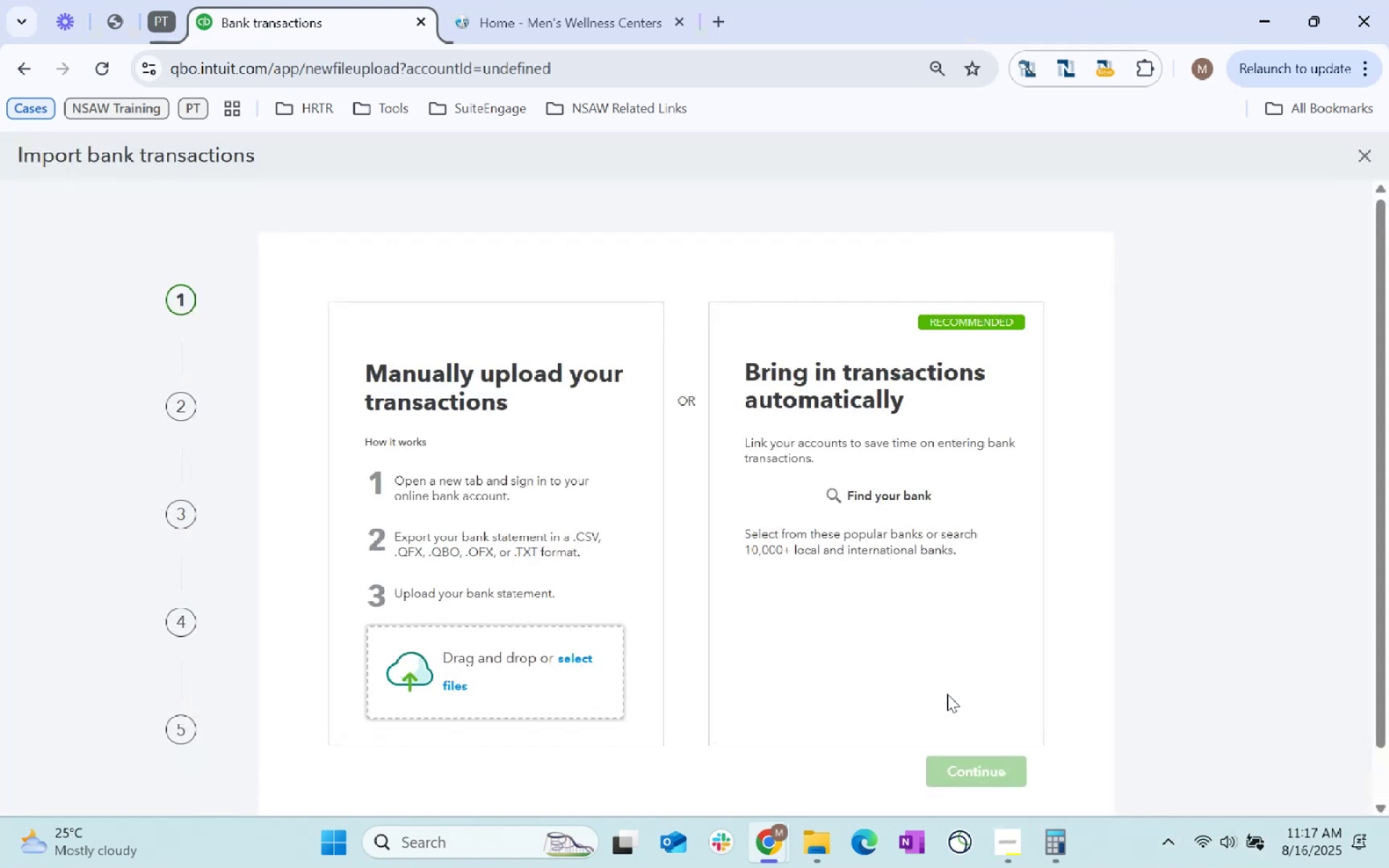 
mouse_move([1045, 628])
 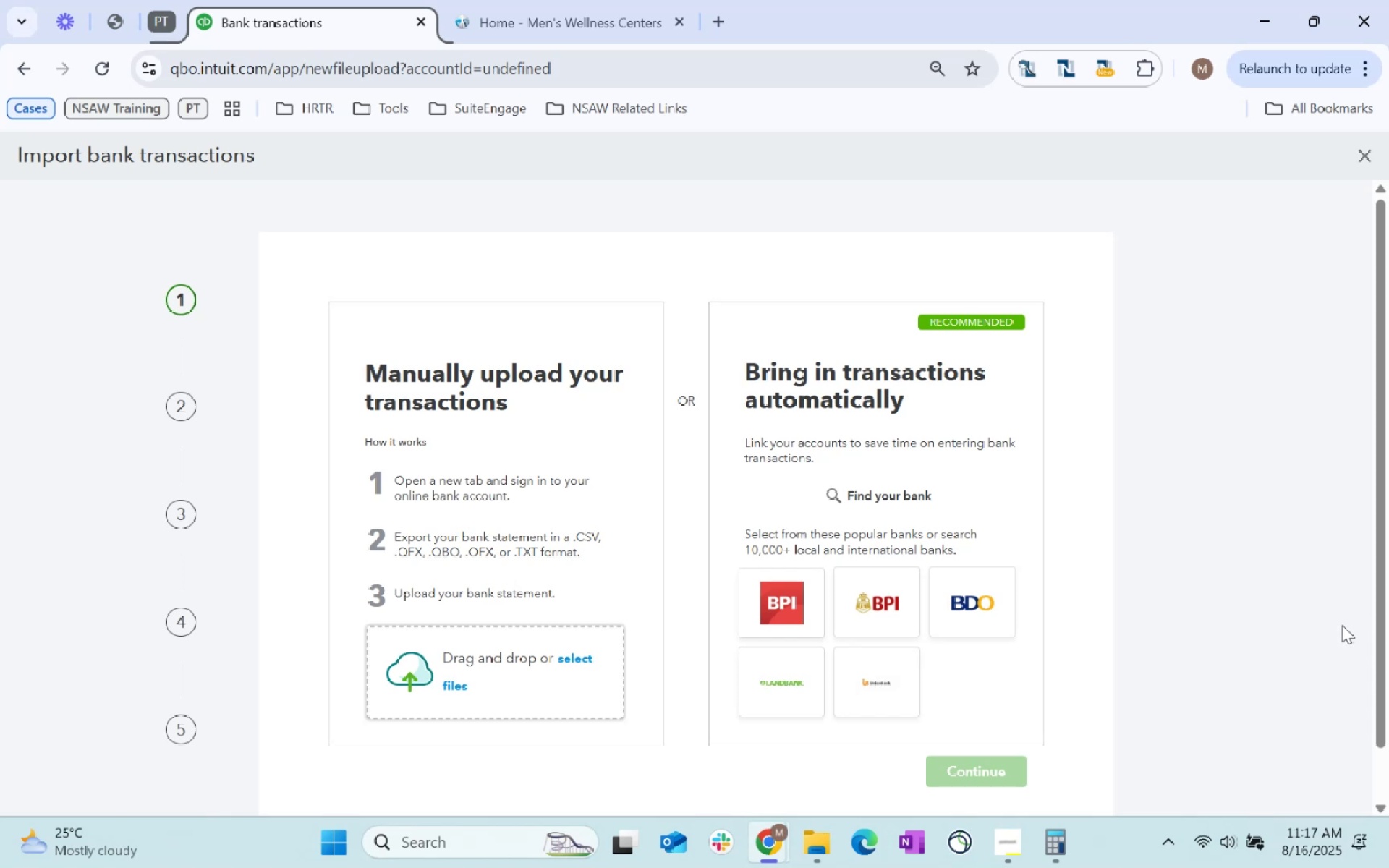 
wait(6.3)
 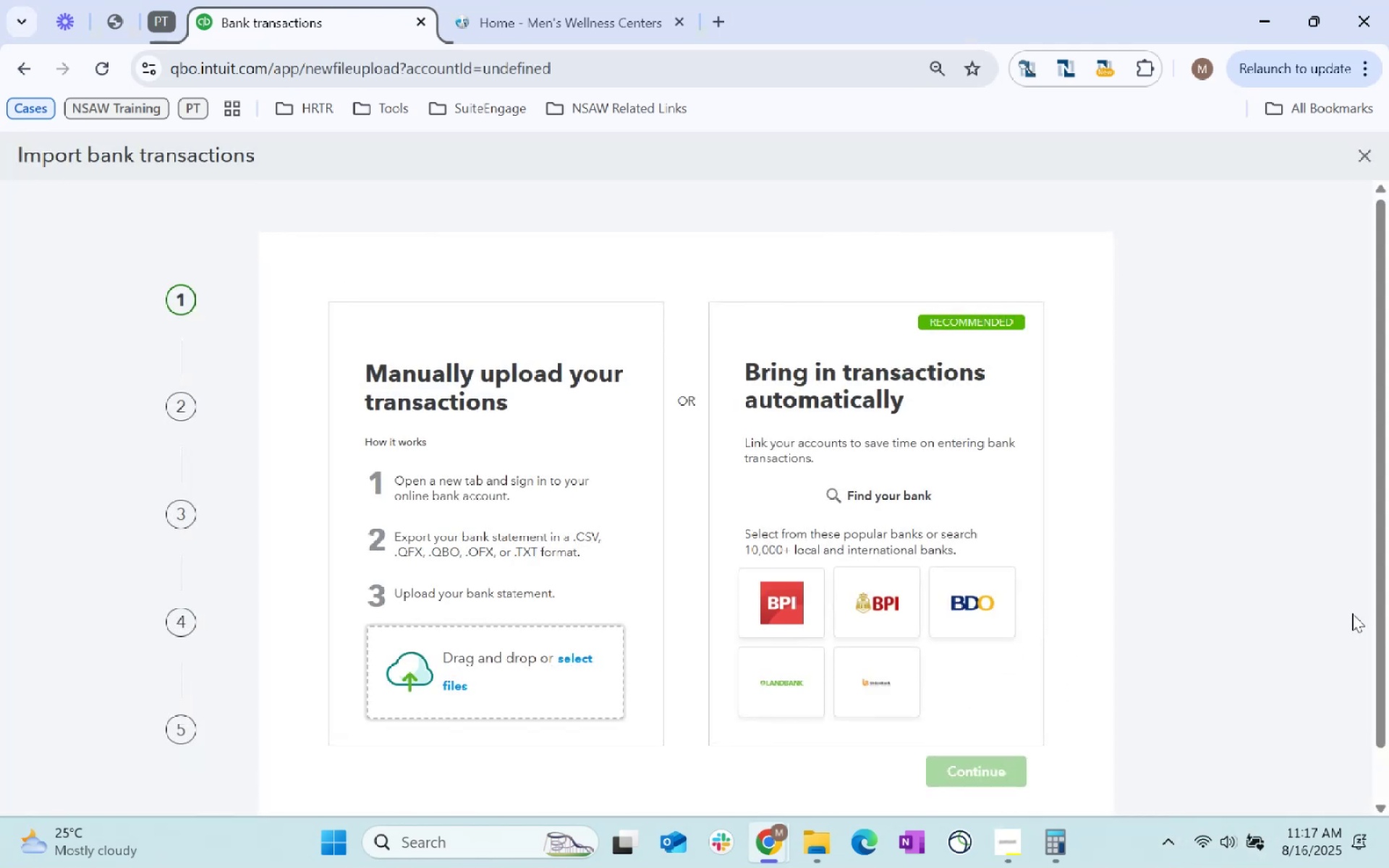 
left_click([585, 652])
 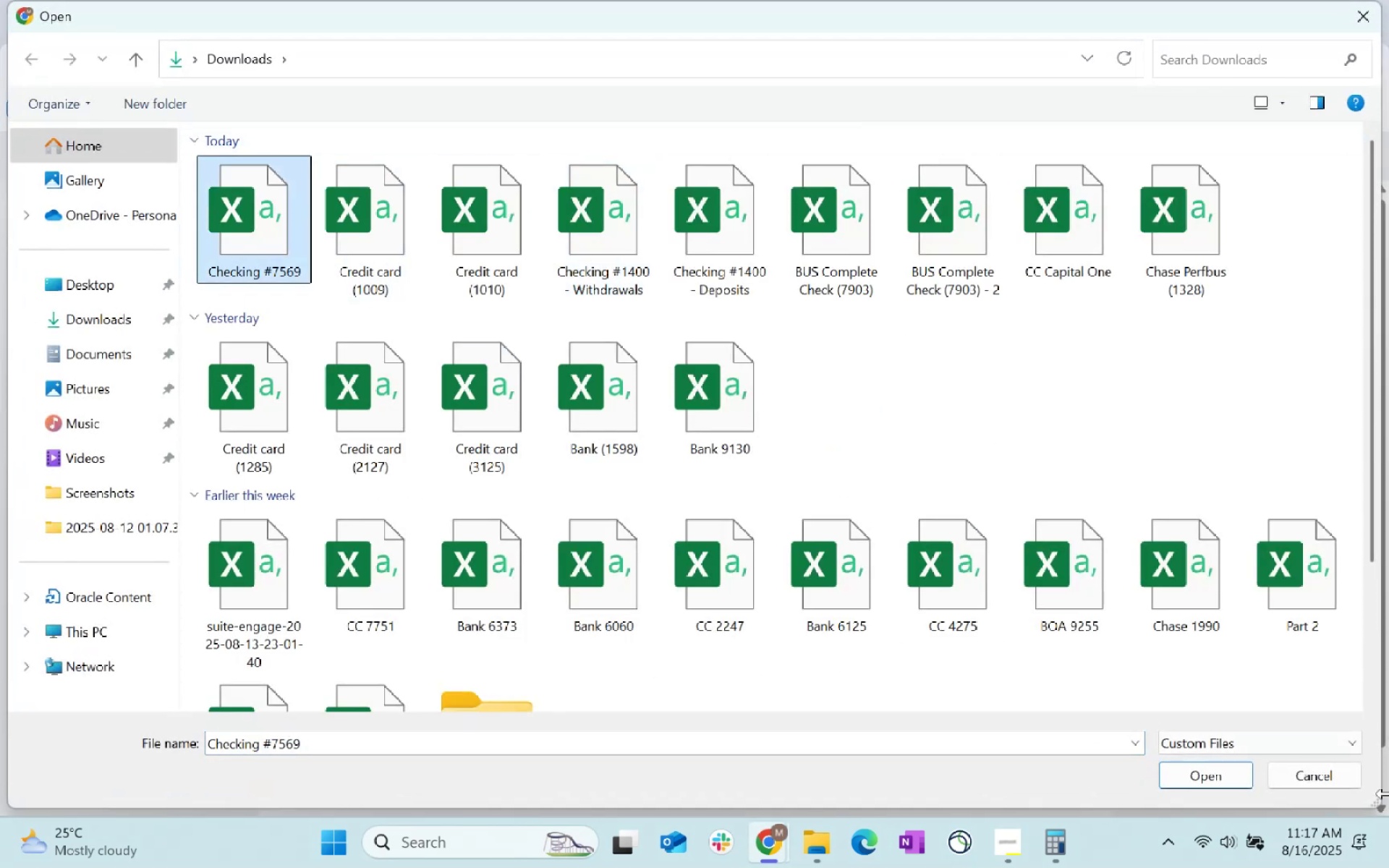 
left_click([1218, 775])
 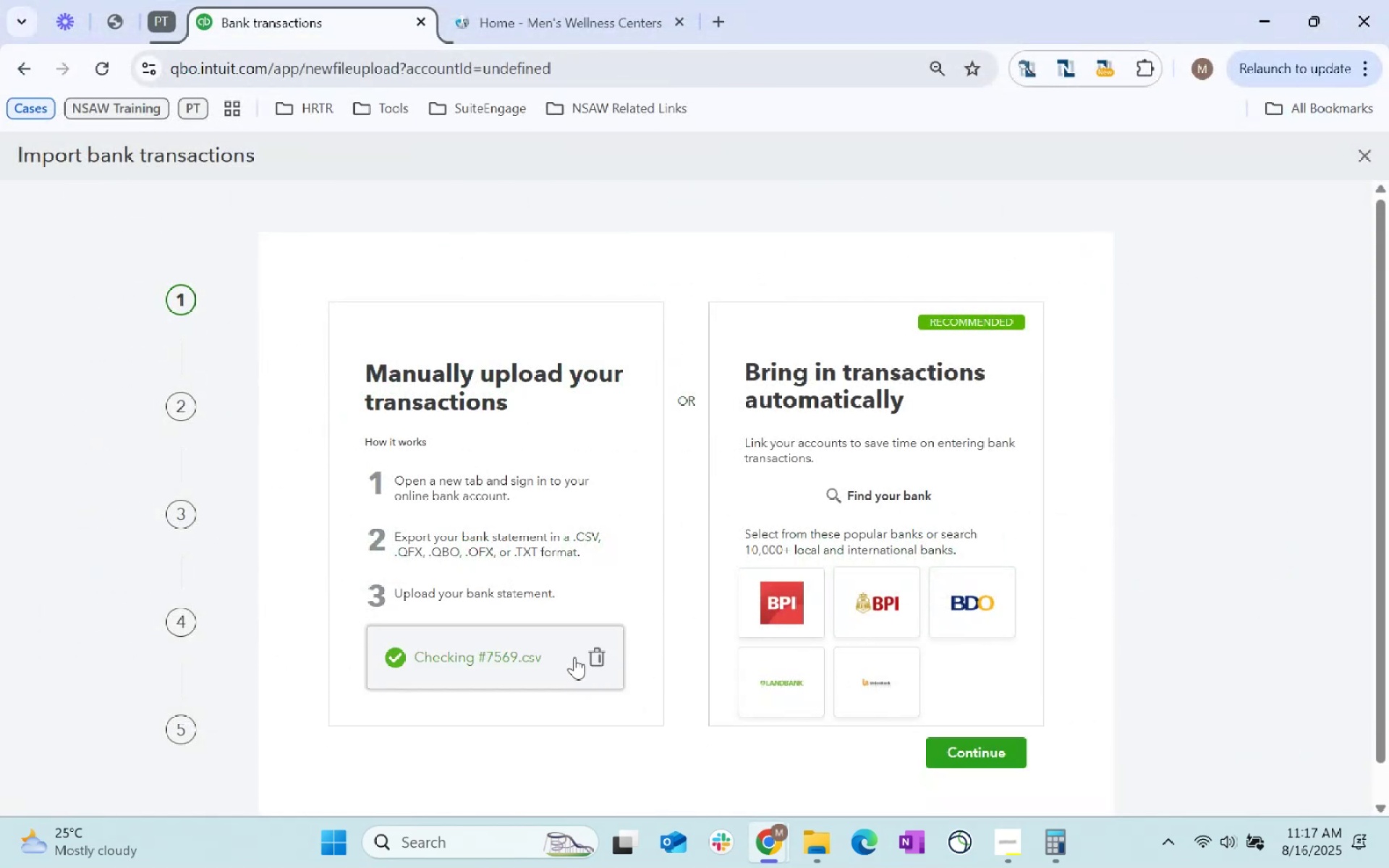 
left_click([956, 753])
 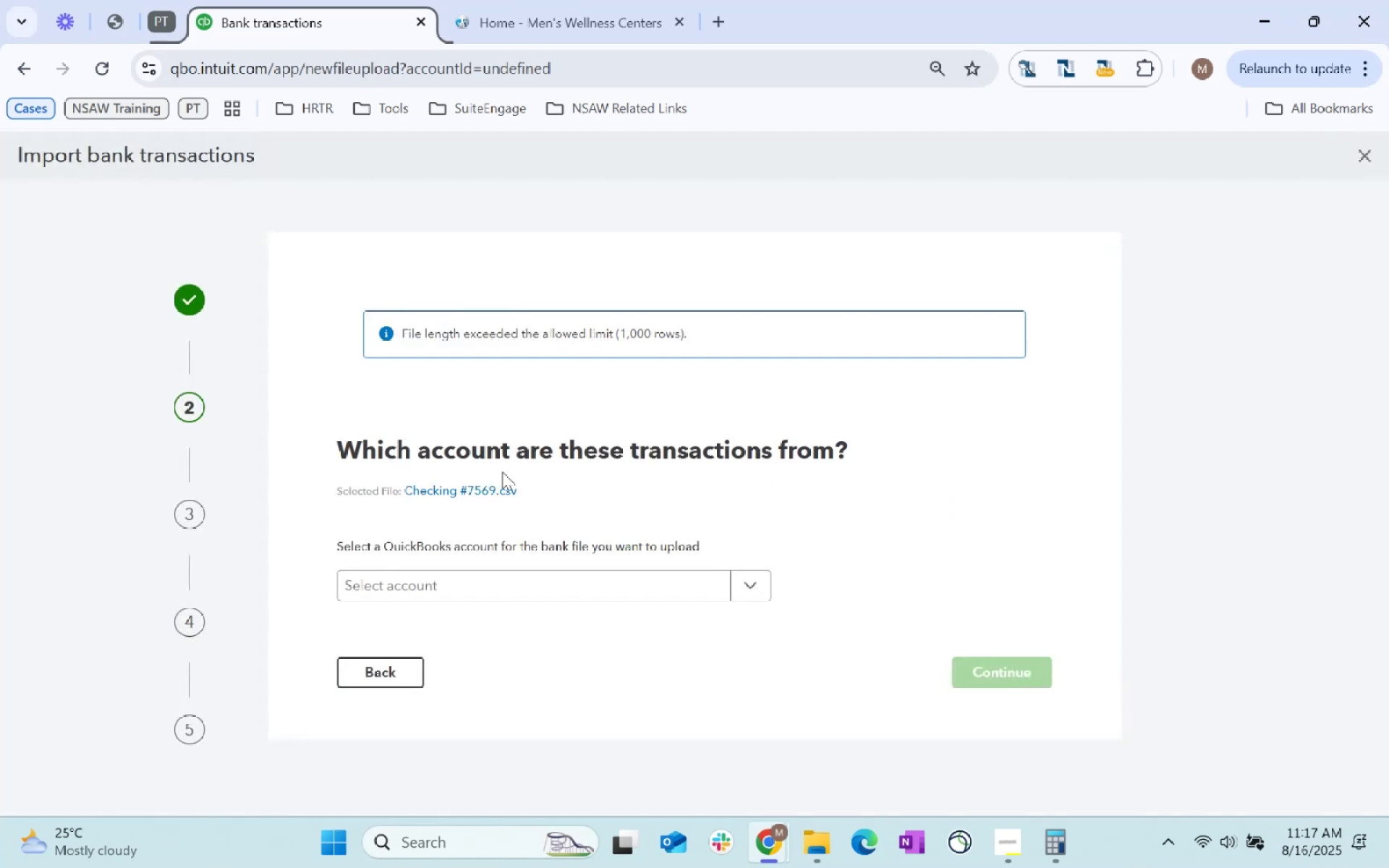 
left_click([543, 579])
 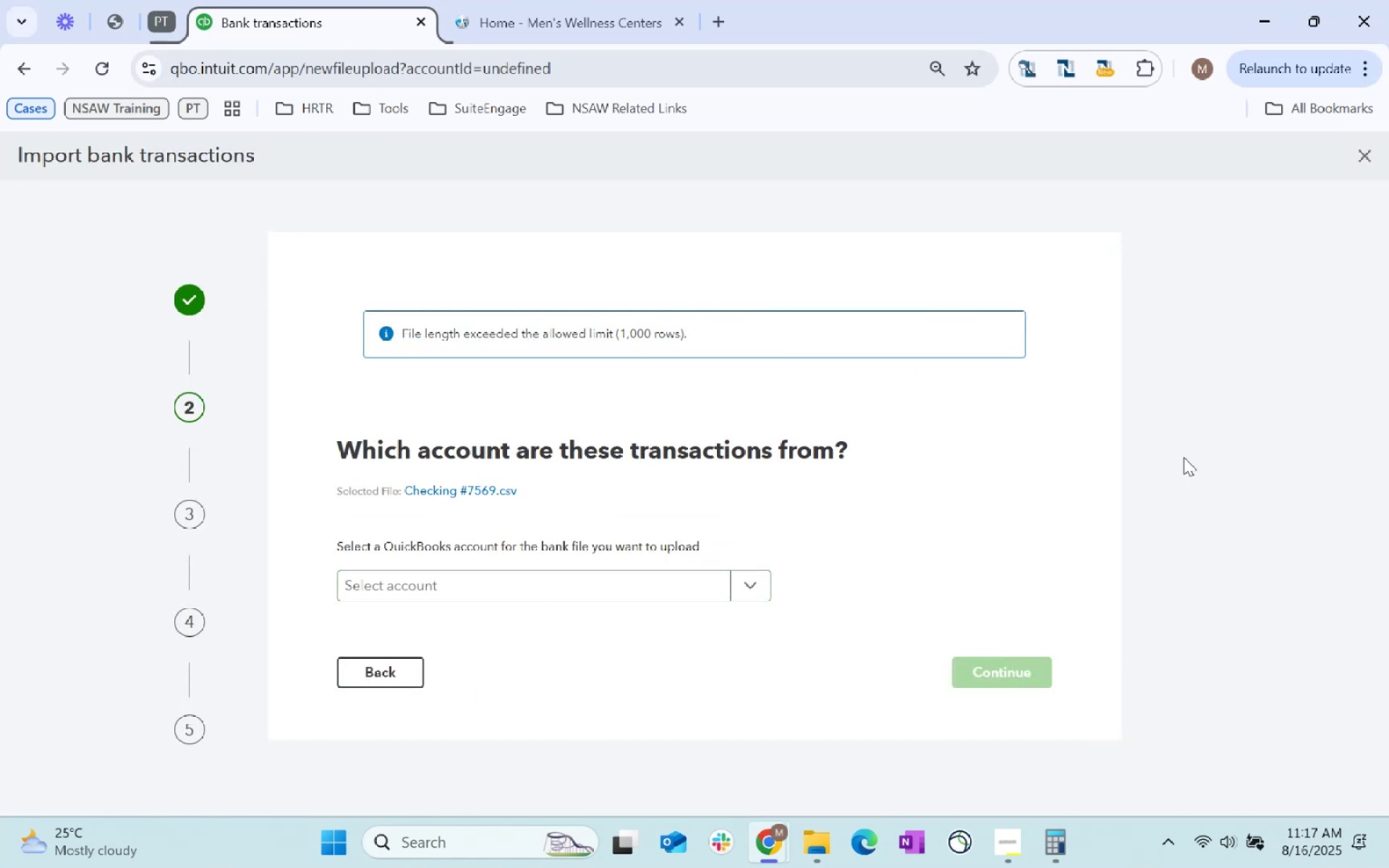 
left_click_drag(start_coordinate=[744, 327], to_coordinate=[368, 309])
 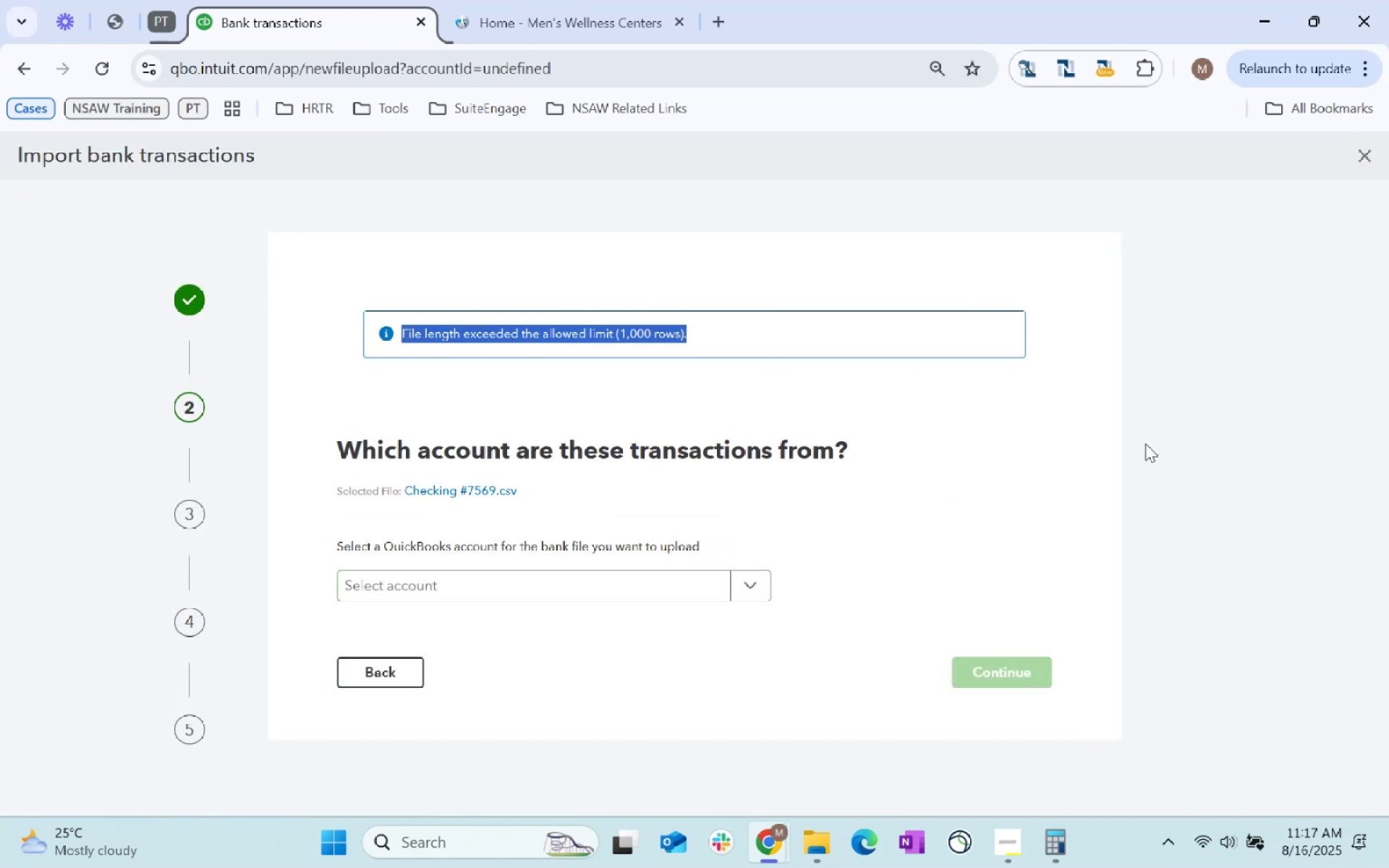 
left_click([1124, 491])
 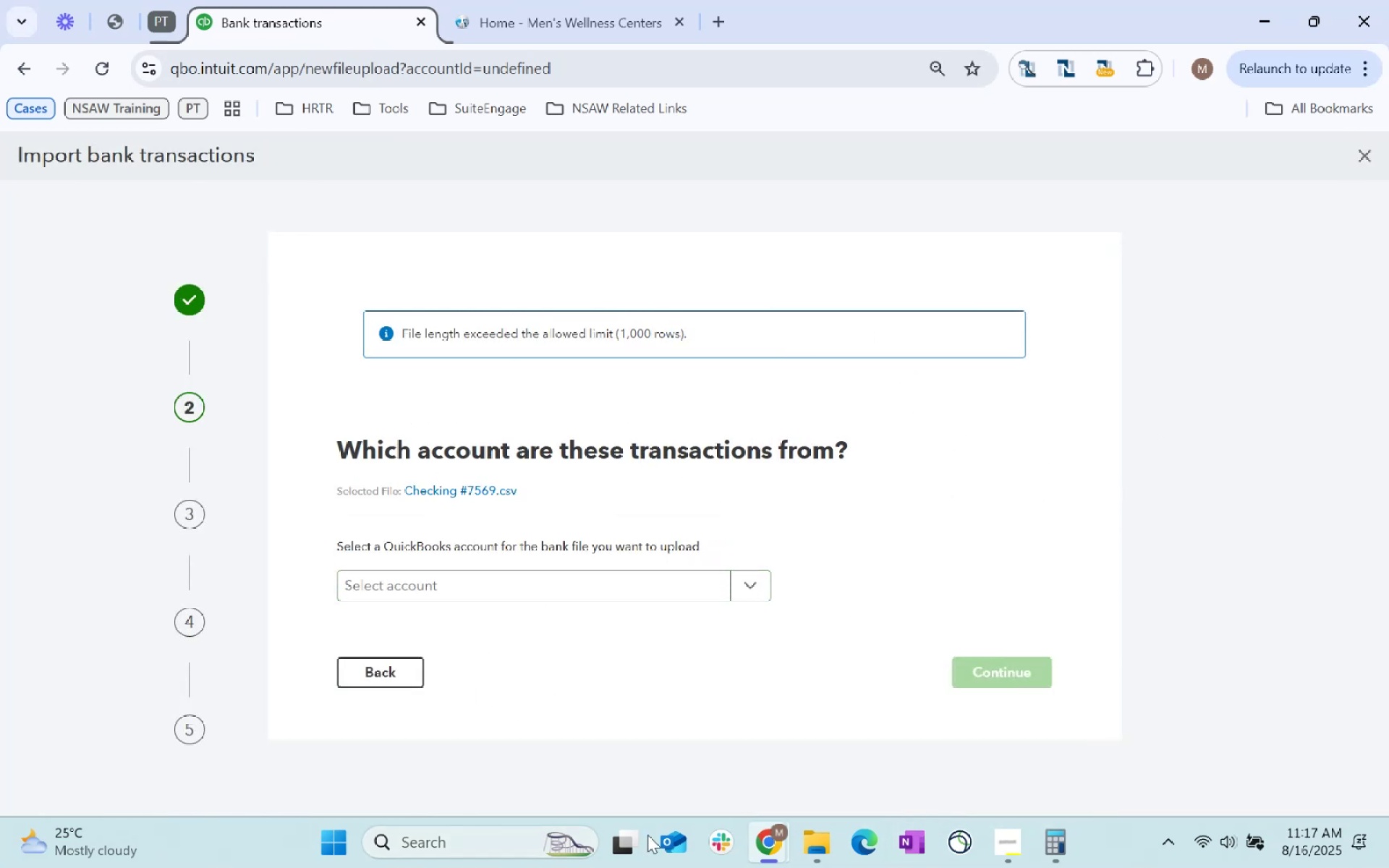 
left_click([797, 843])
 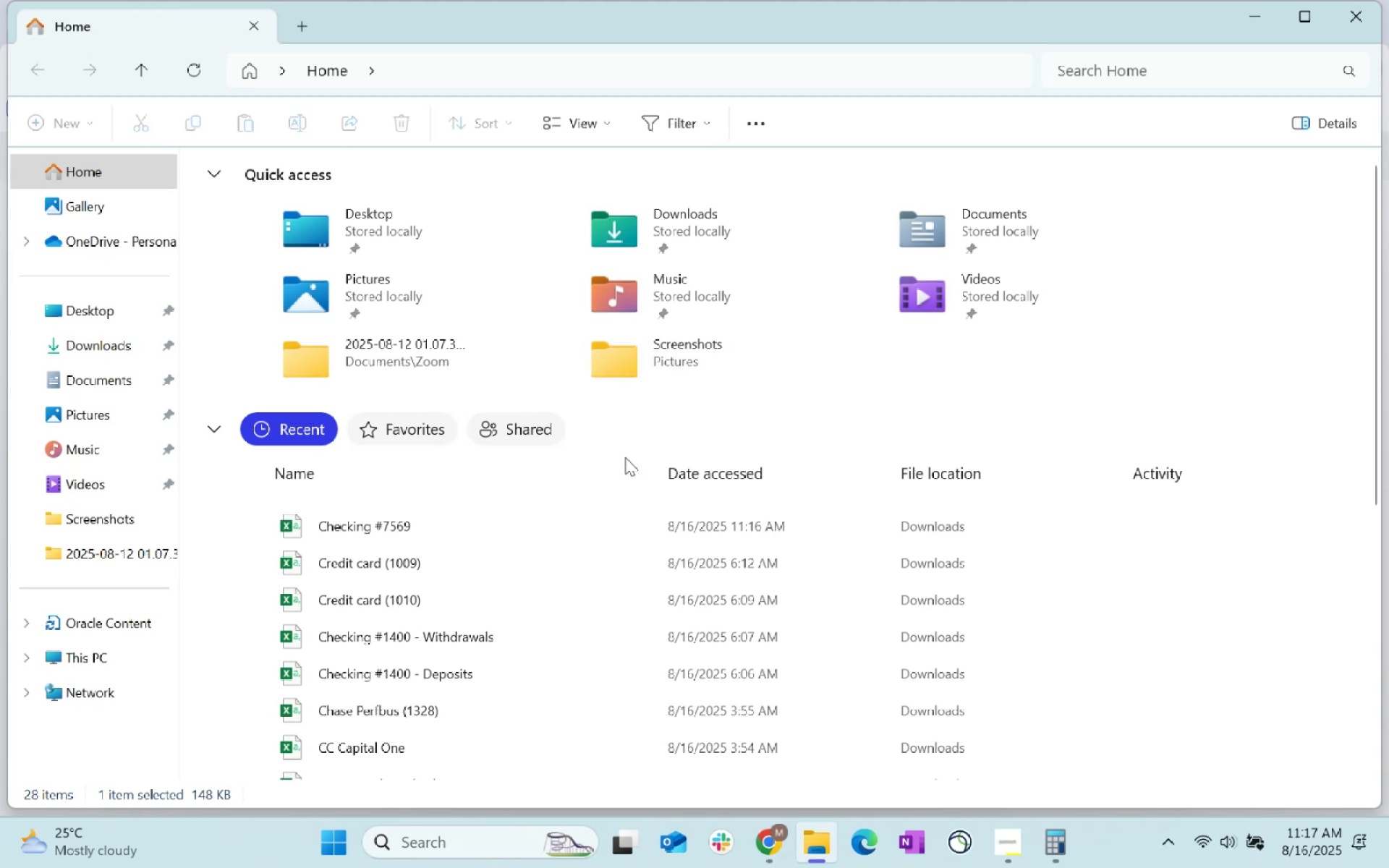 
mouse_move([664, 561])
 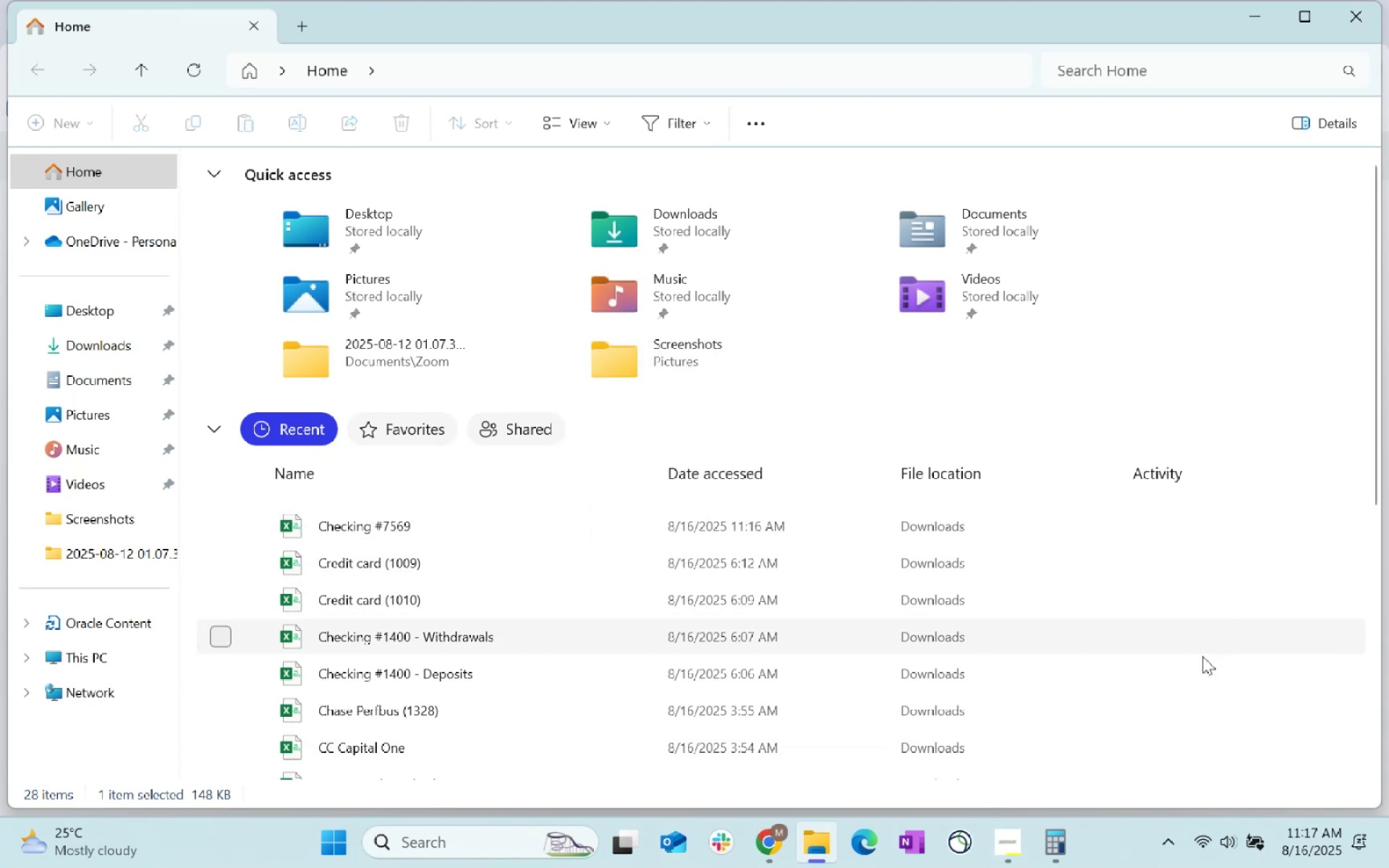 
wait(5.16)
 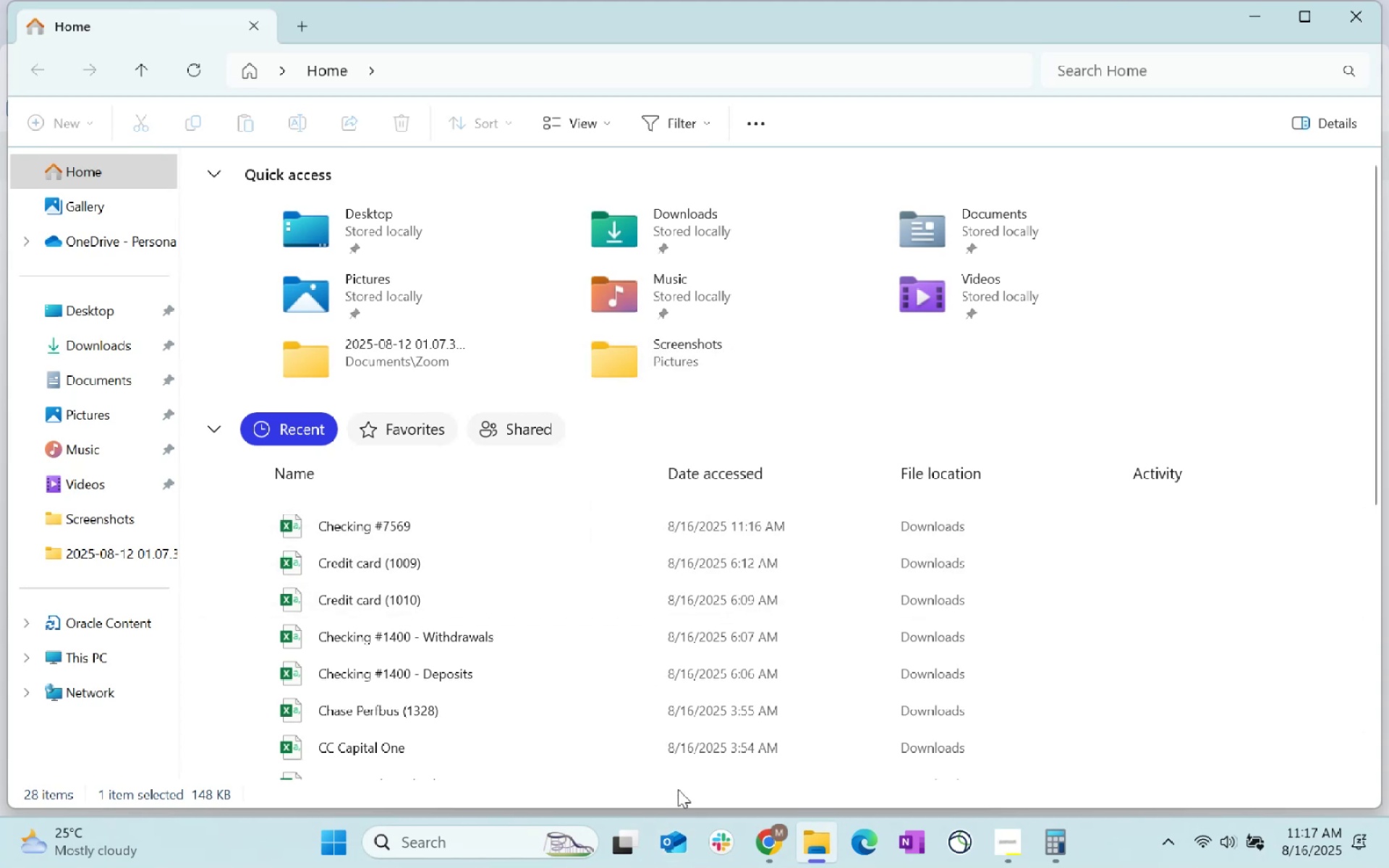 
double_click([420, 536])
 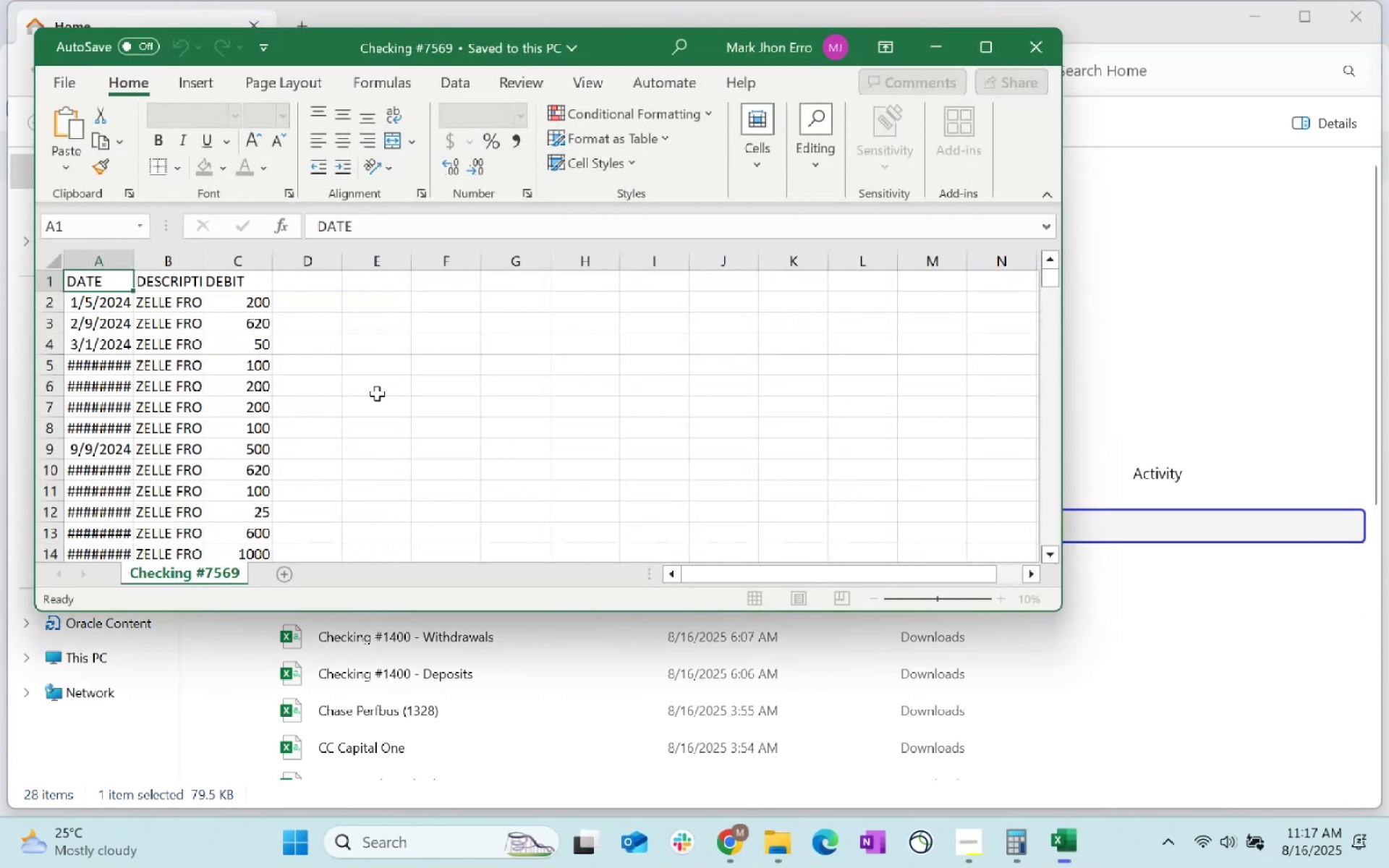 
left_click([101, 302])
 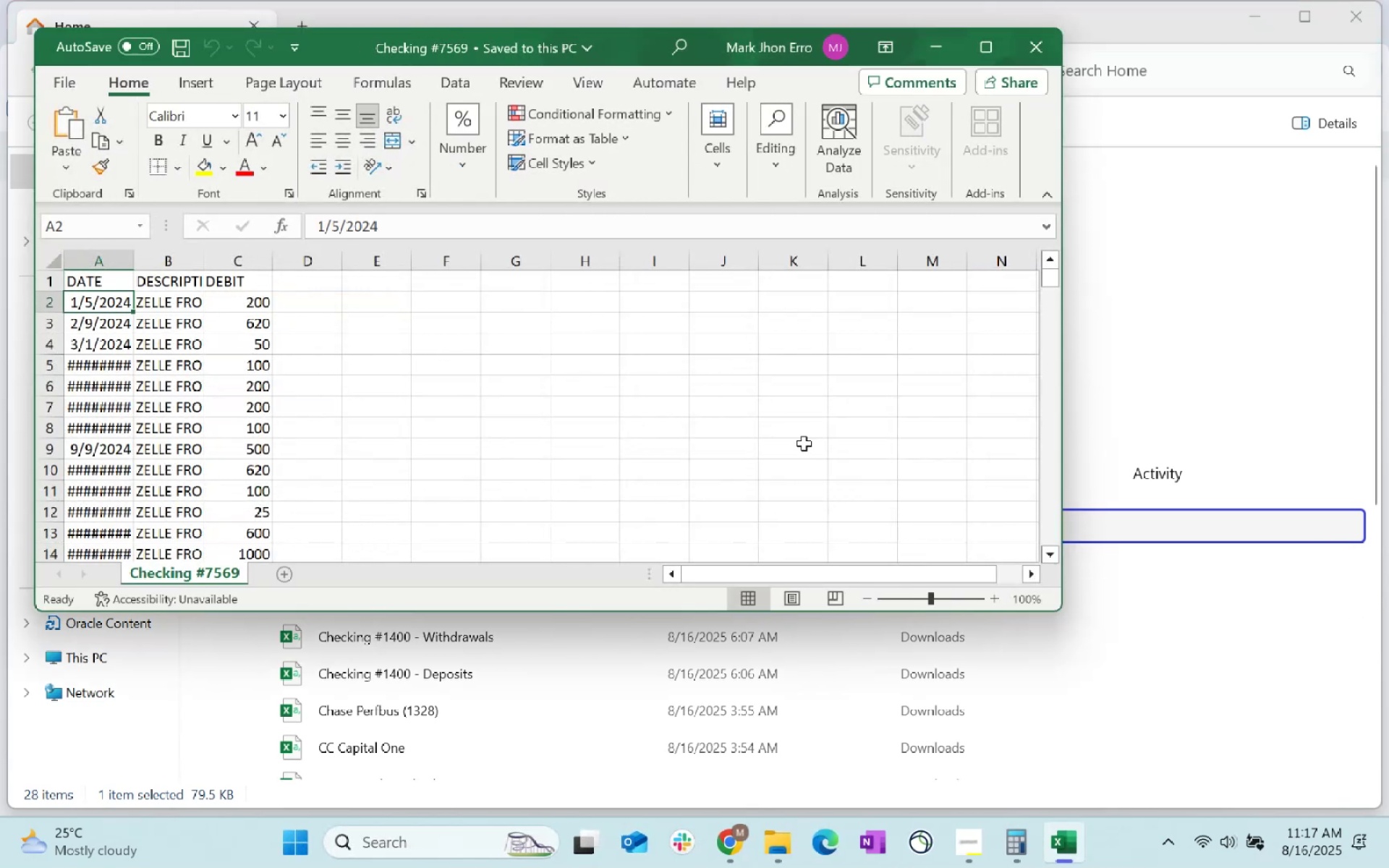 
key(Control+Shift+ArrowDown)
 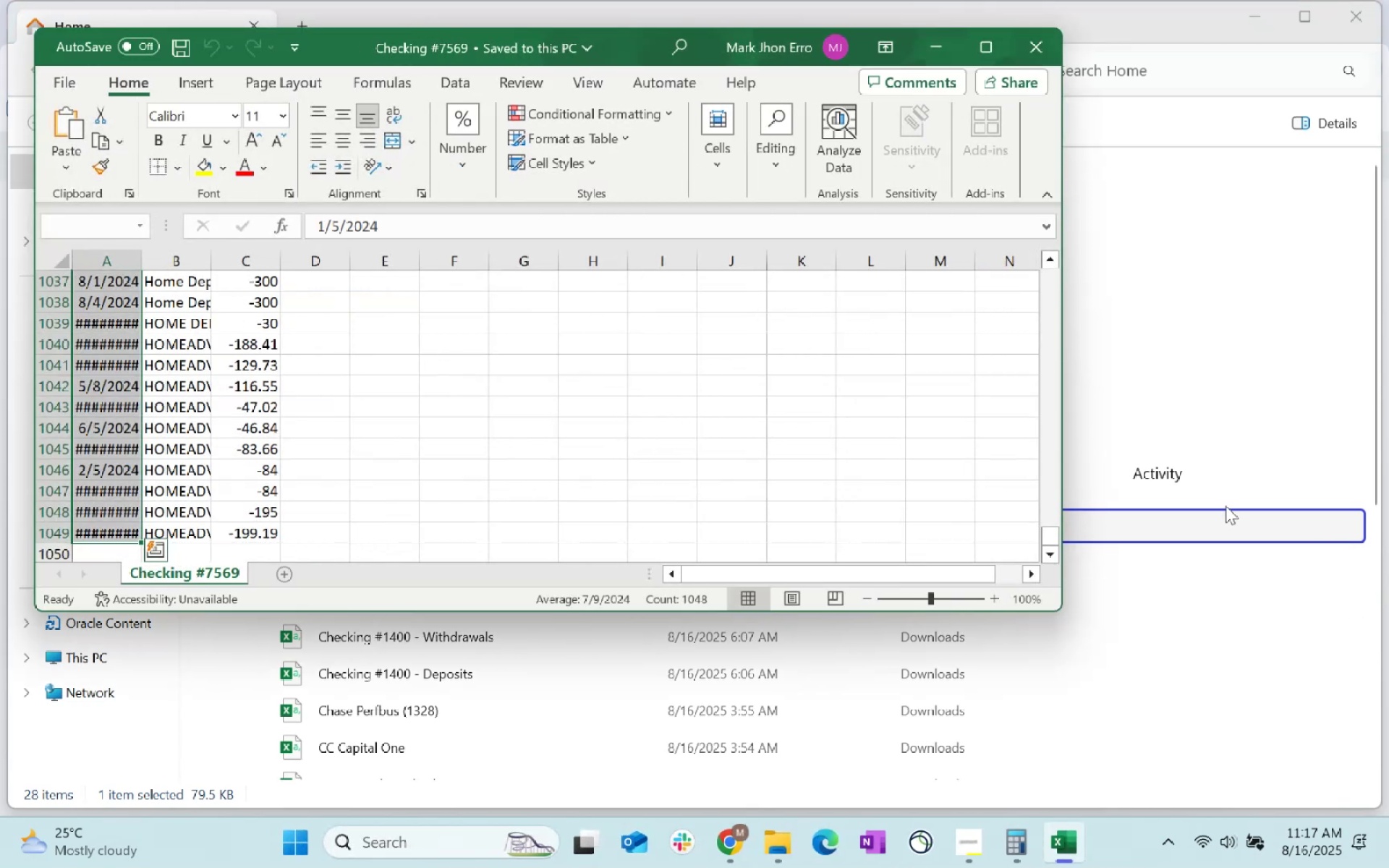 
key(Control+Shift+ArrowDown)
 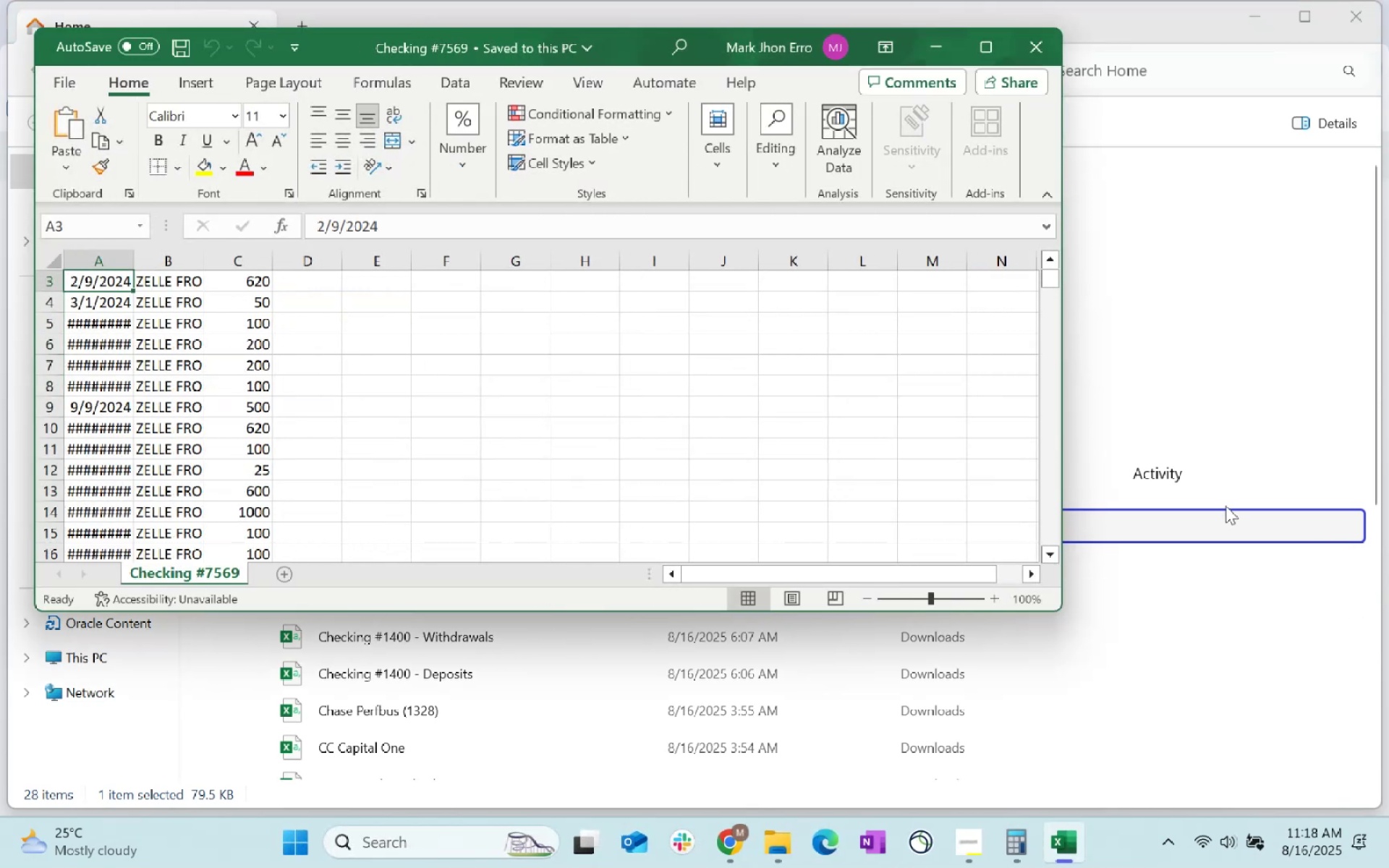 
key(Control+Shift+ArrowDown)
 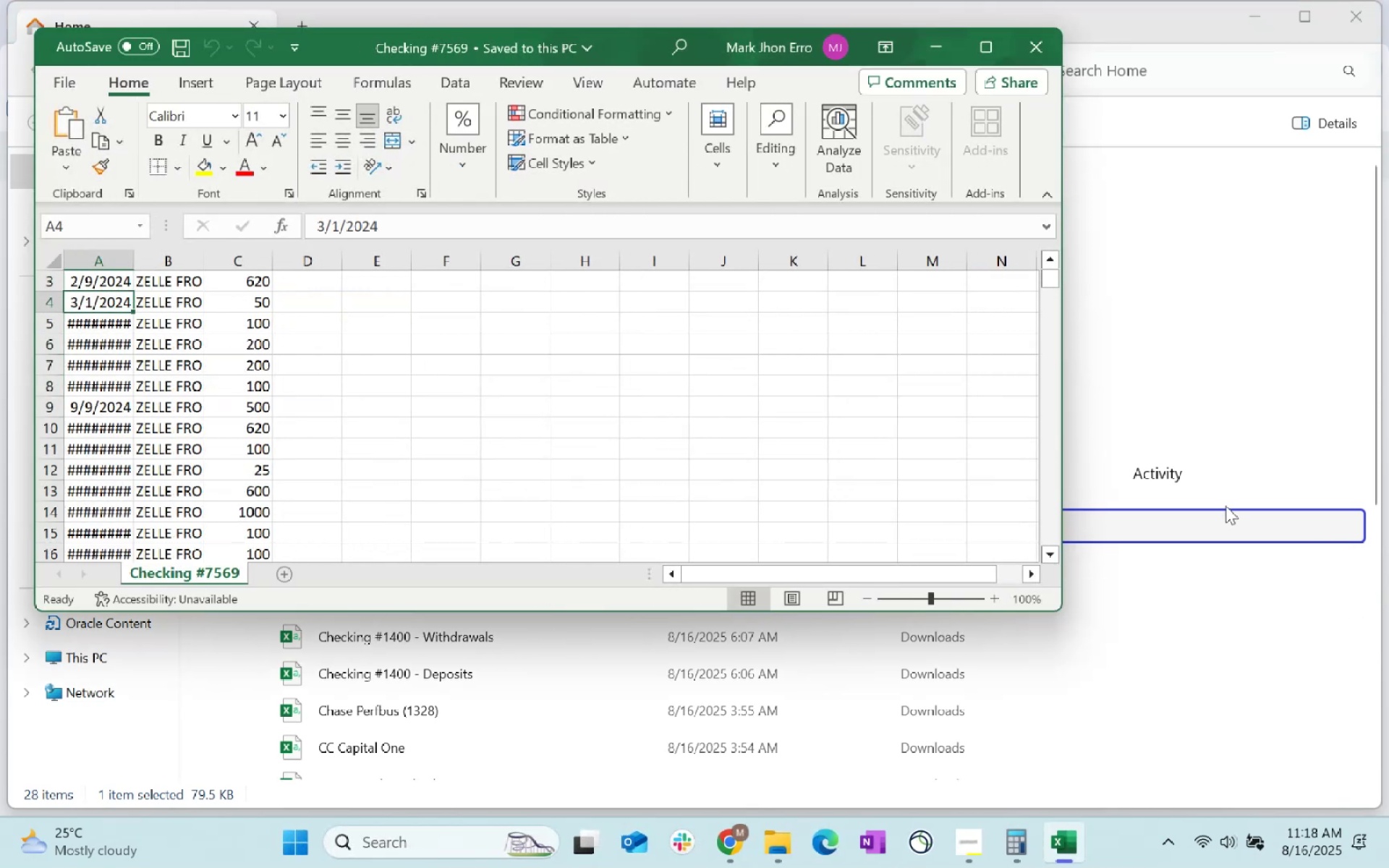 
key(Control+ArrowDown)
 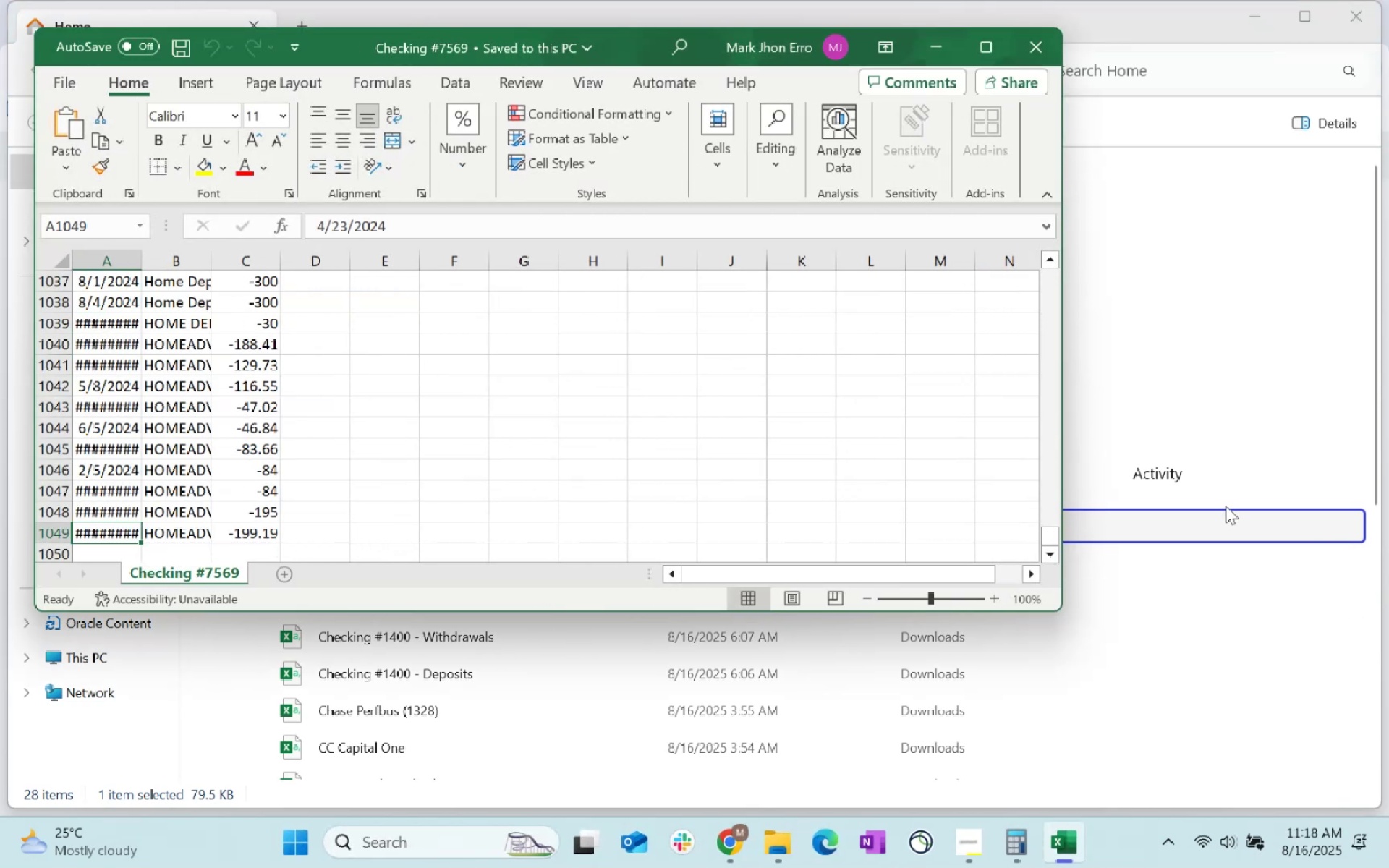 
key(Control+Shift+ArrowUp)
 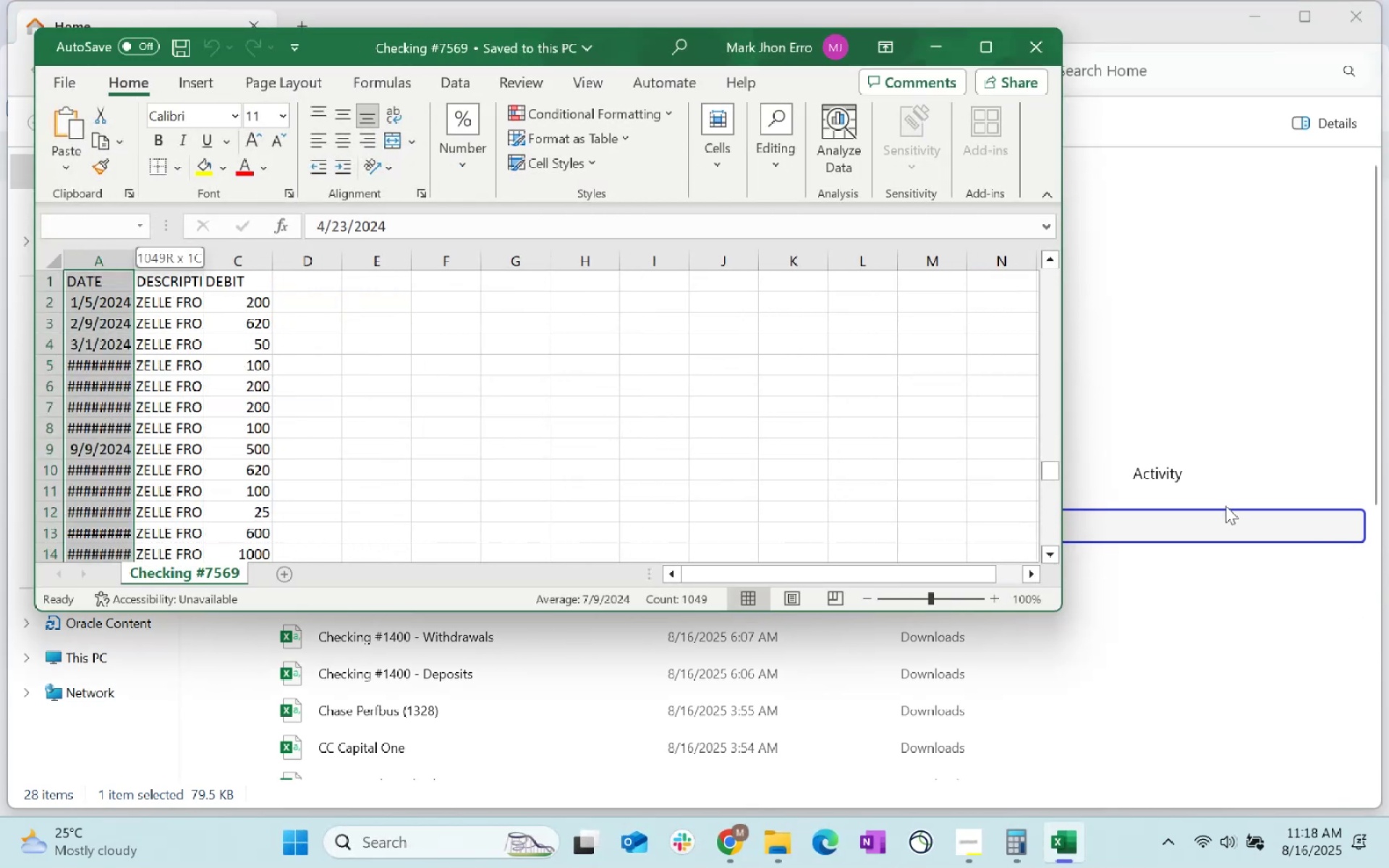 
key(Control+Shift+ArrowUp)
 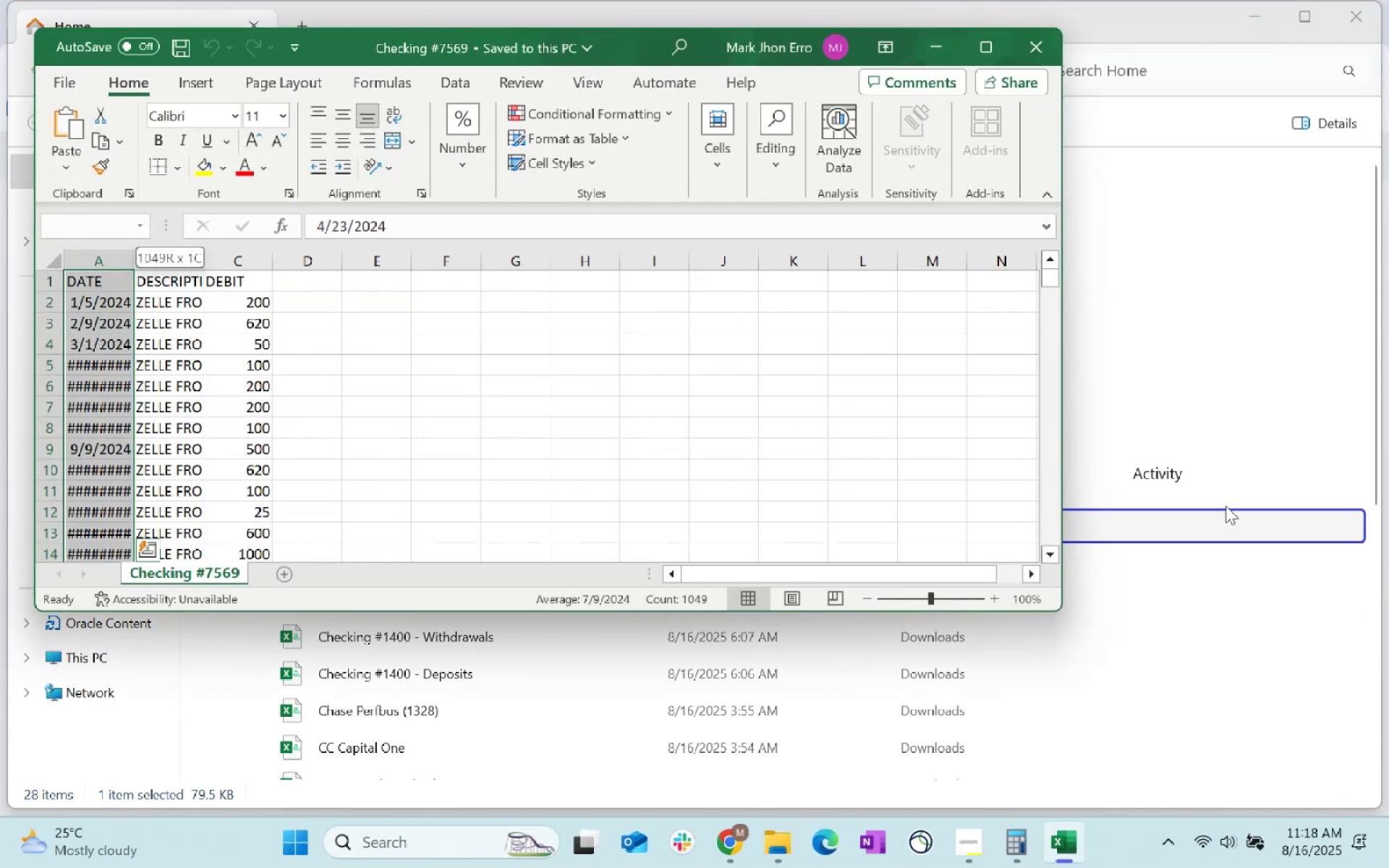 
key(Control+Shift+ArrowDown)
 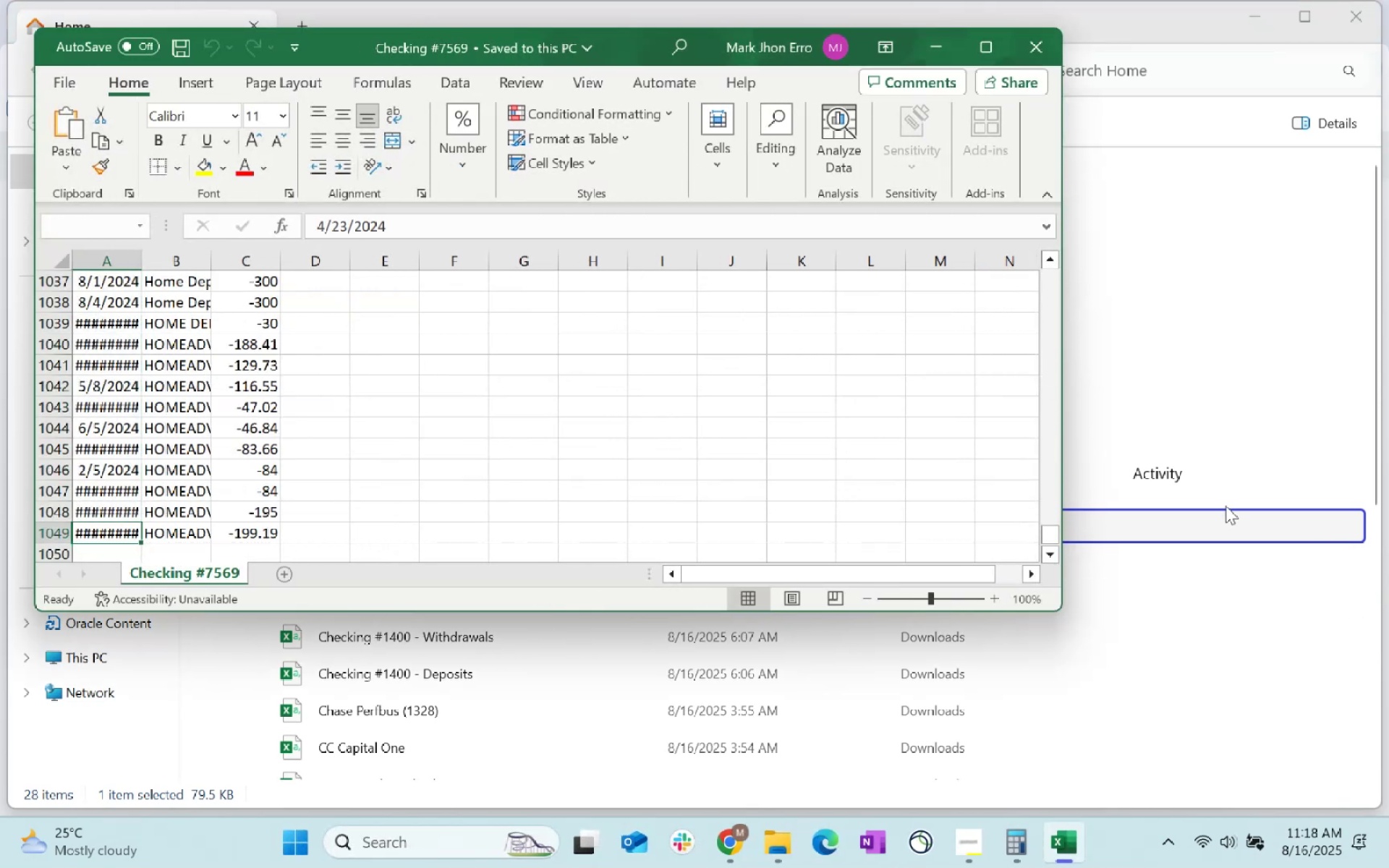 
hold_key(key=ArrowUp, duration=1.37)
 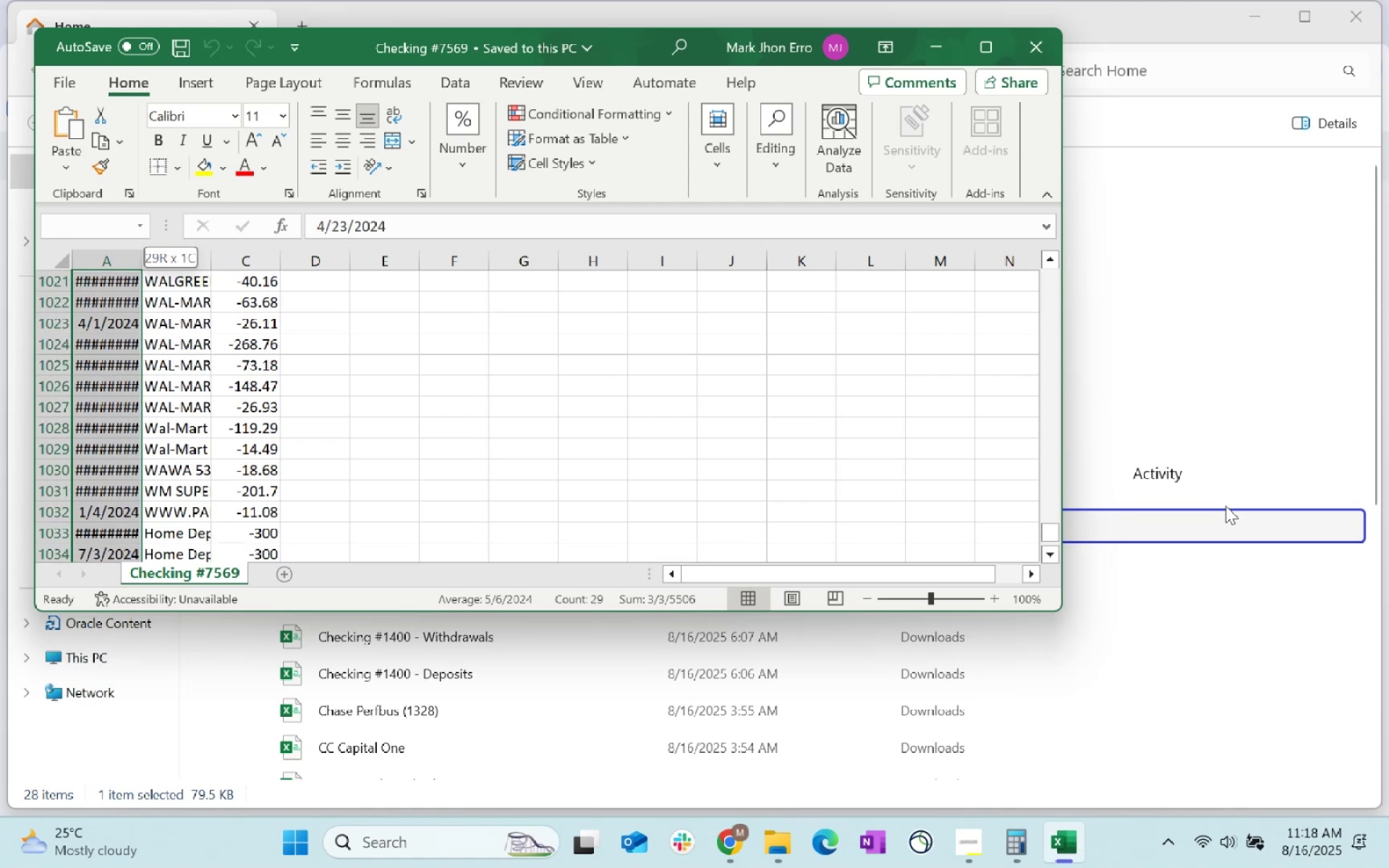 
key(Shift+ArrowUp)
 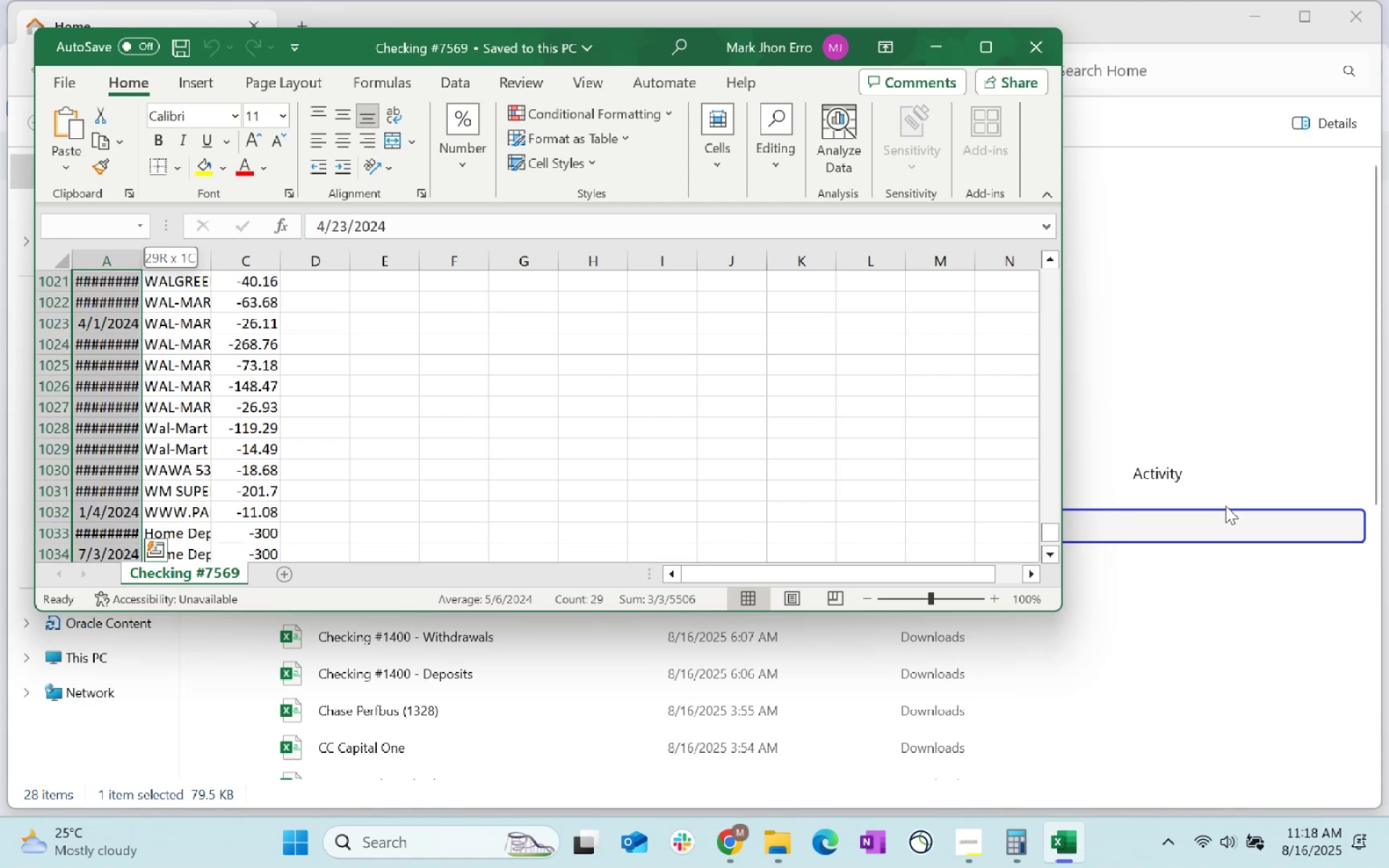 
key(Shift+ArrowUp)
 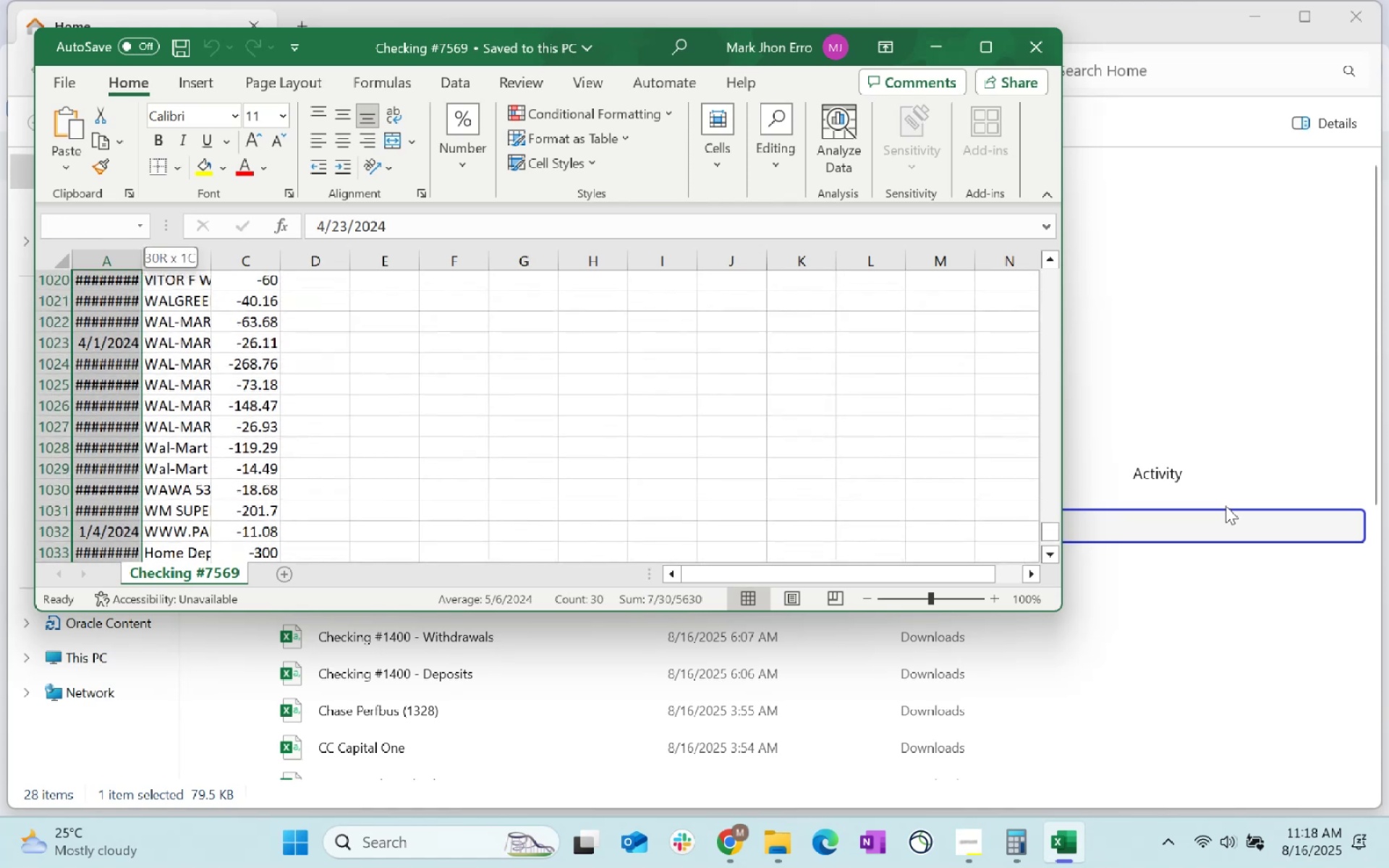 
key(Shift+ArrowUp)
 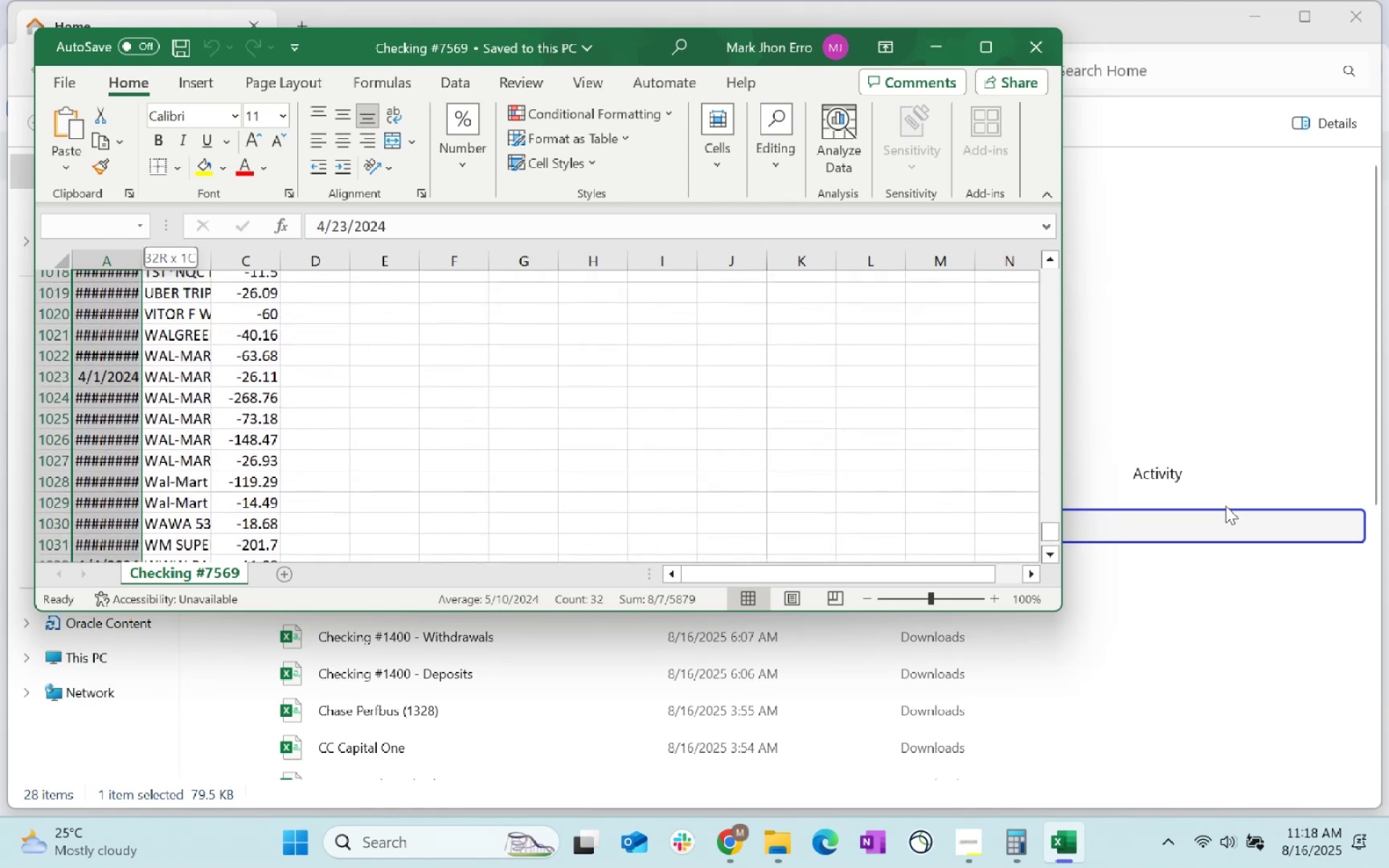 
key(Shift+ArrowUp)
 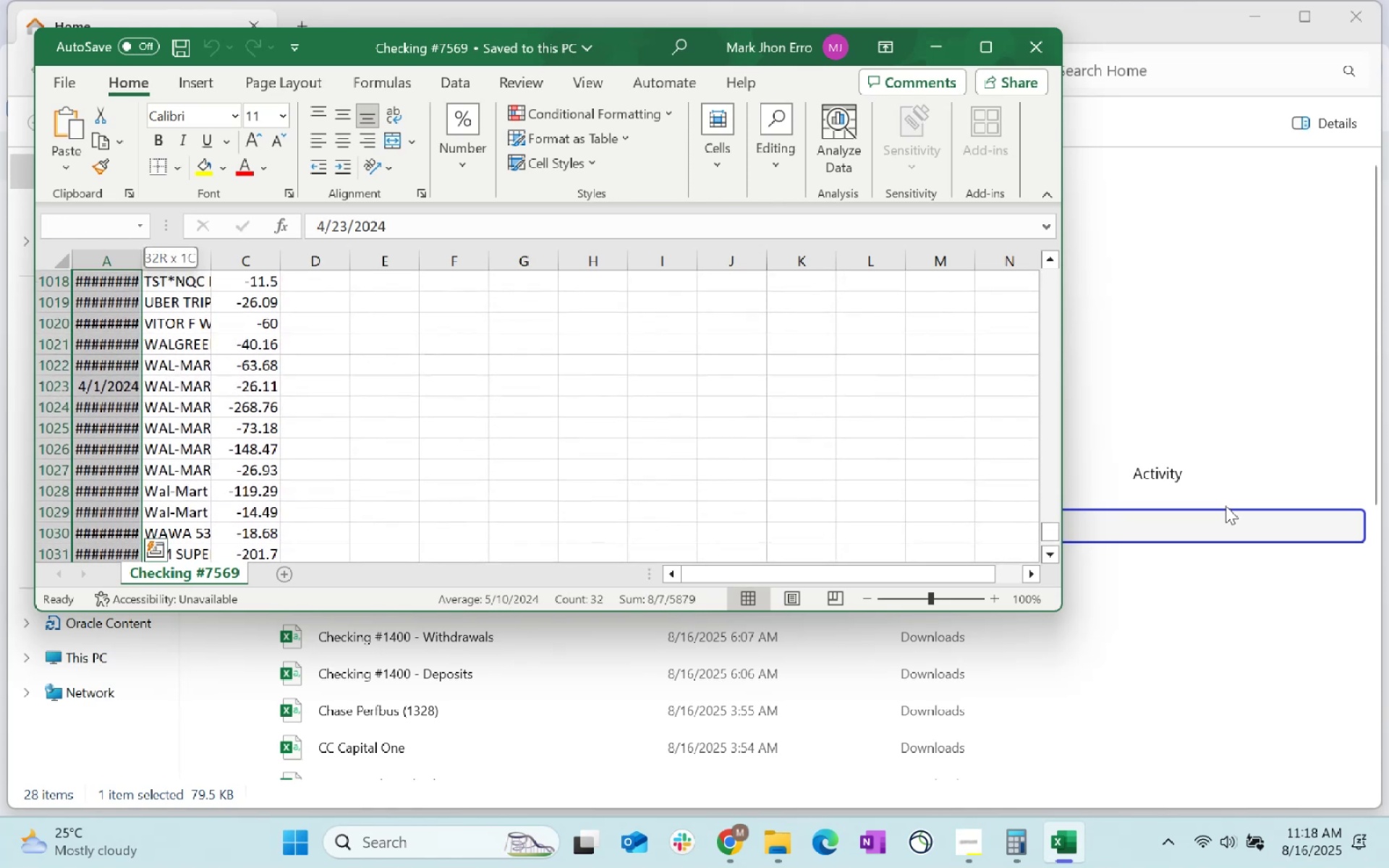 
key(Shift+ArrowUp)
 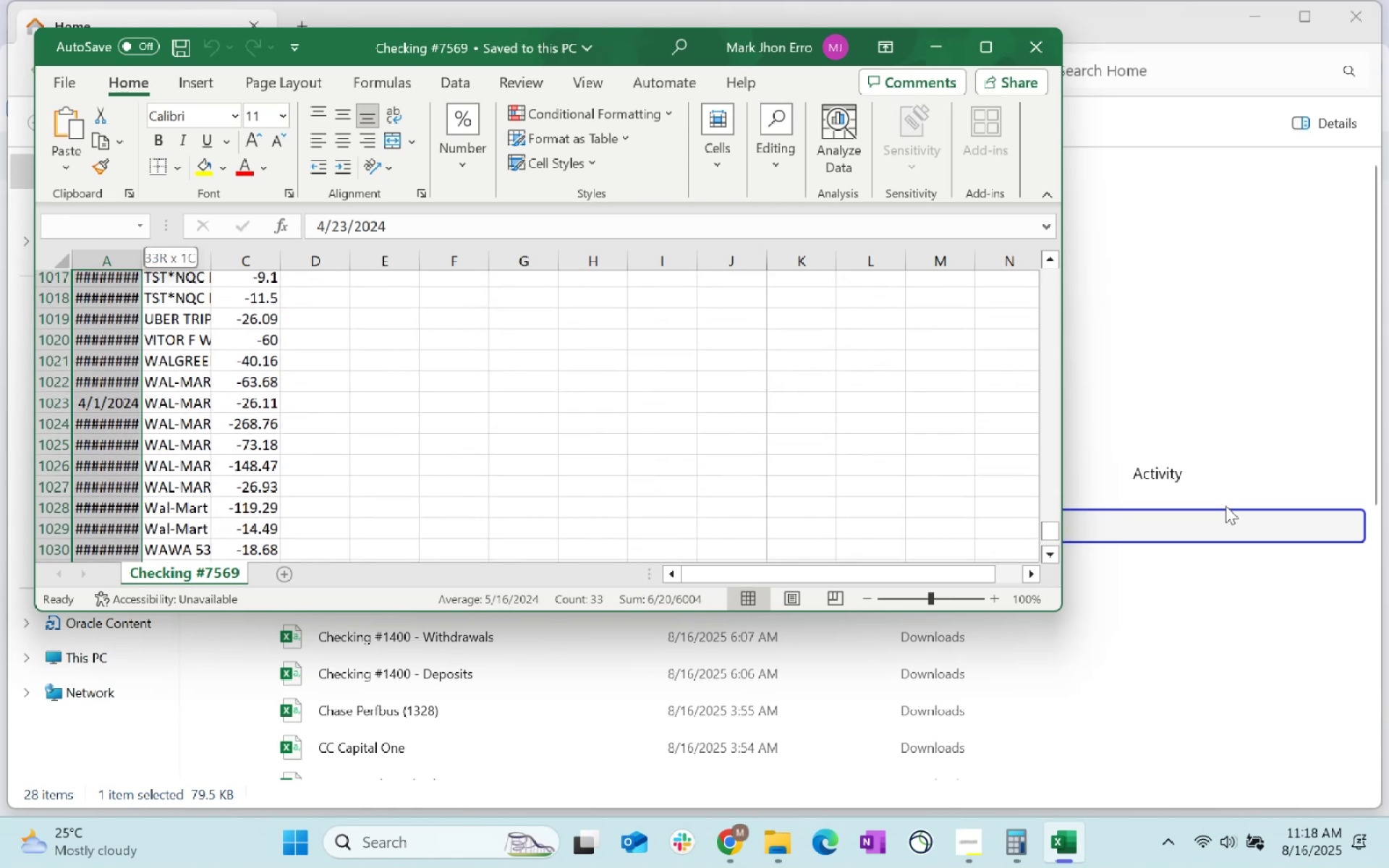 
key(Shift+ArrowUp)
 